 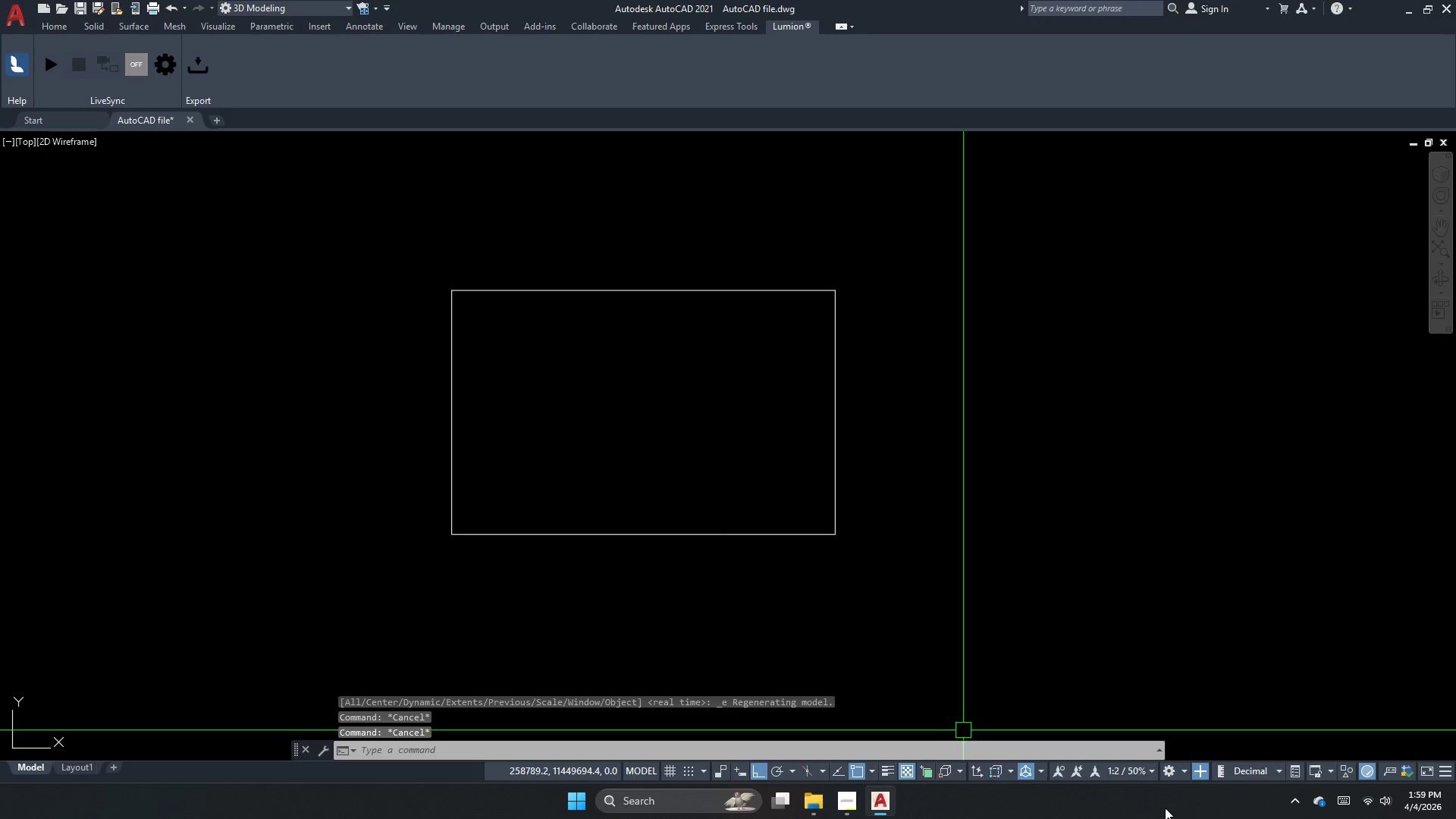 
left_click([1125, 775])
 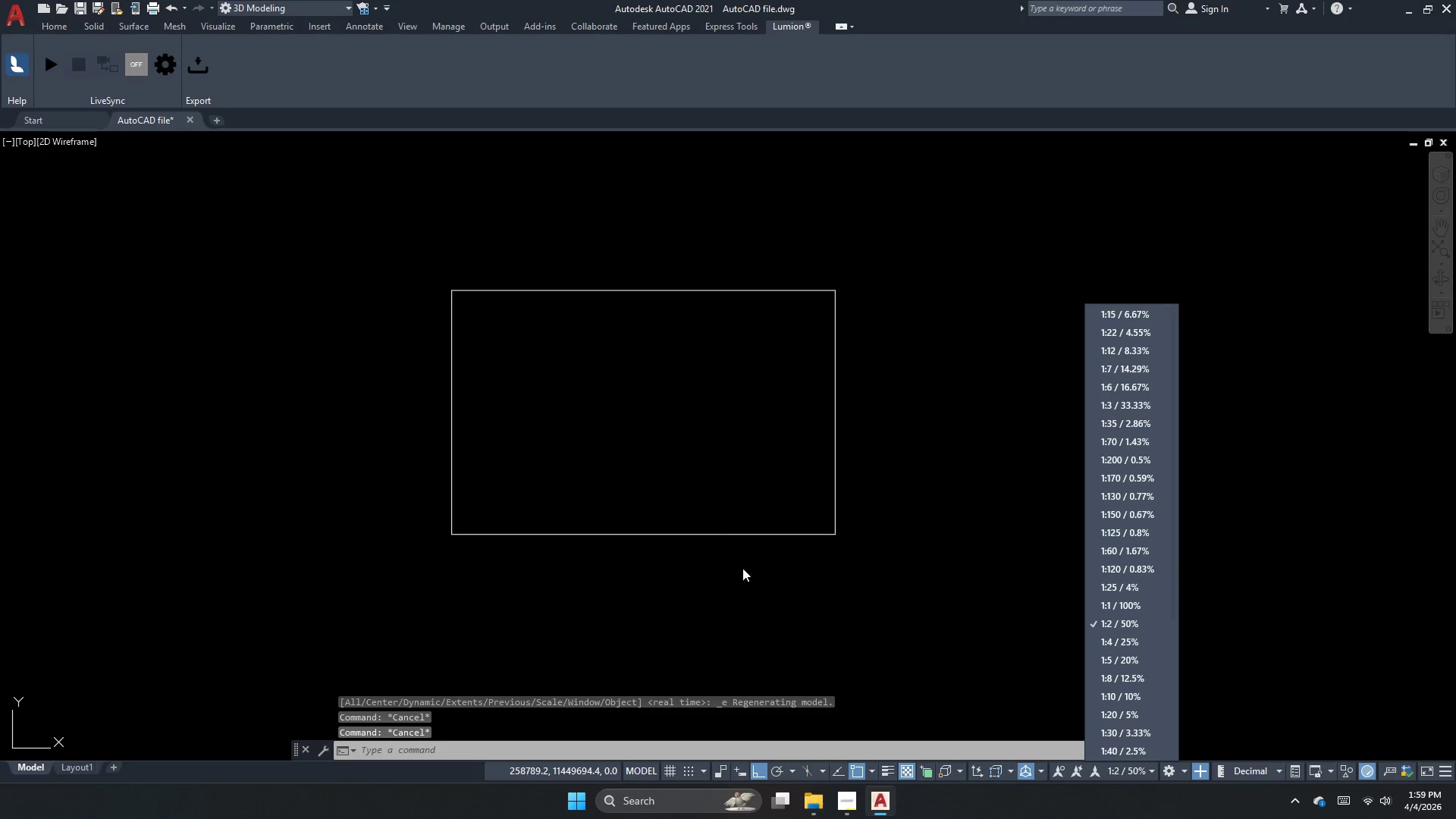 
left_click([701, 497])
 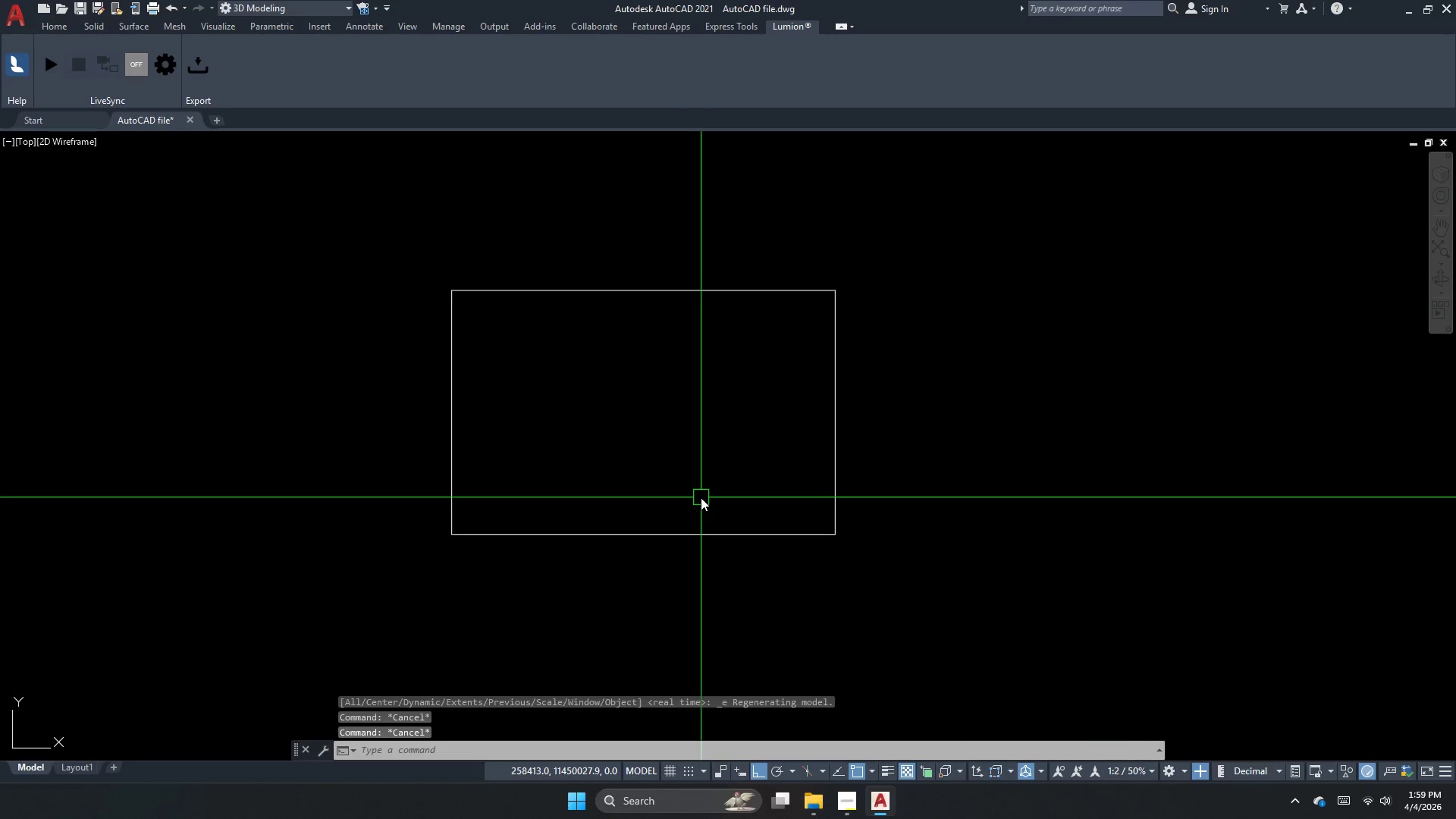 
key(Escape)
 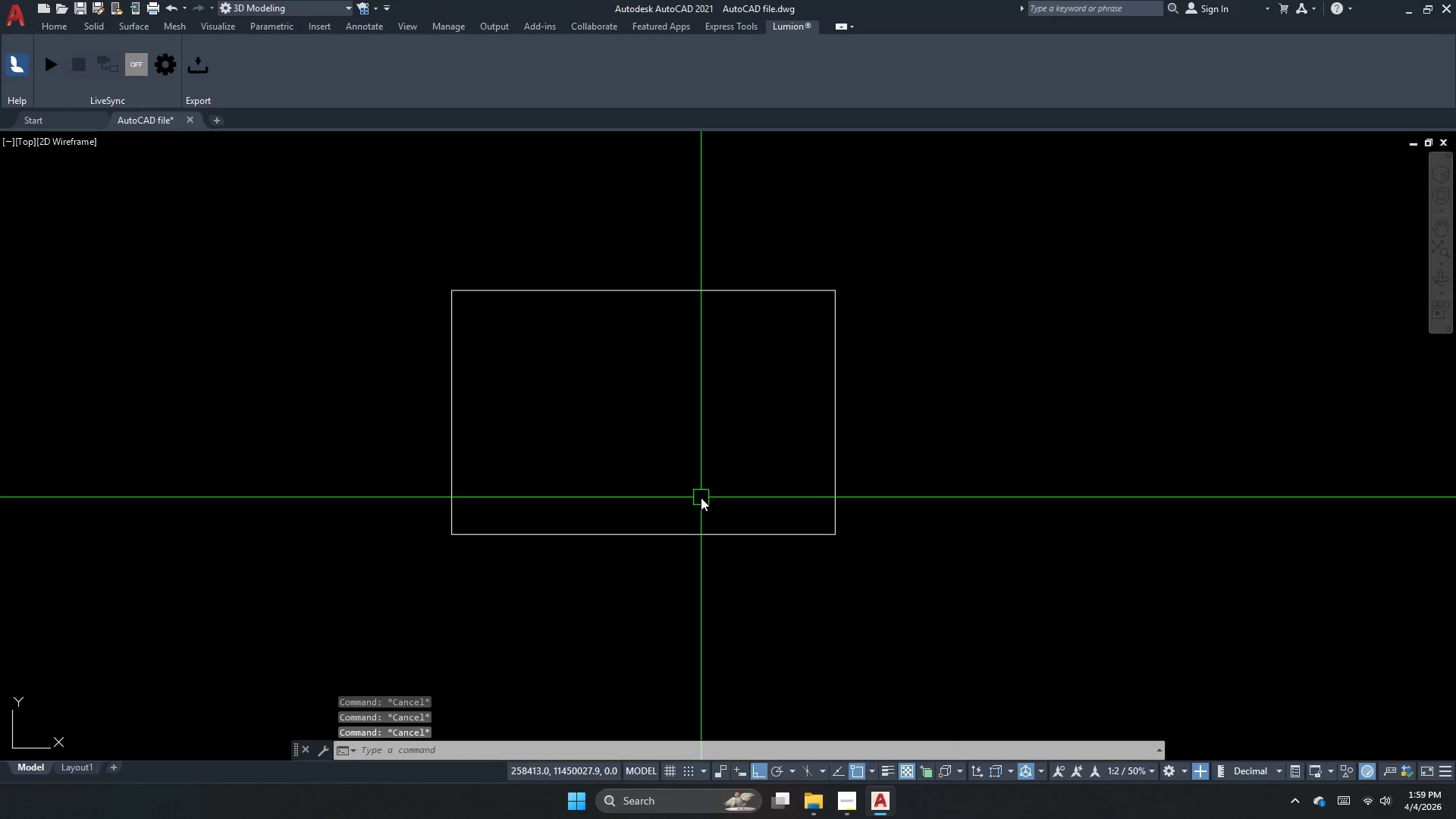 
key(D)
 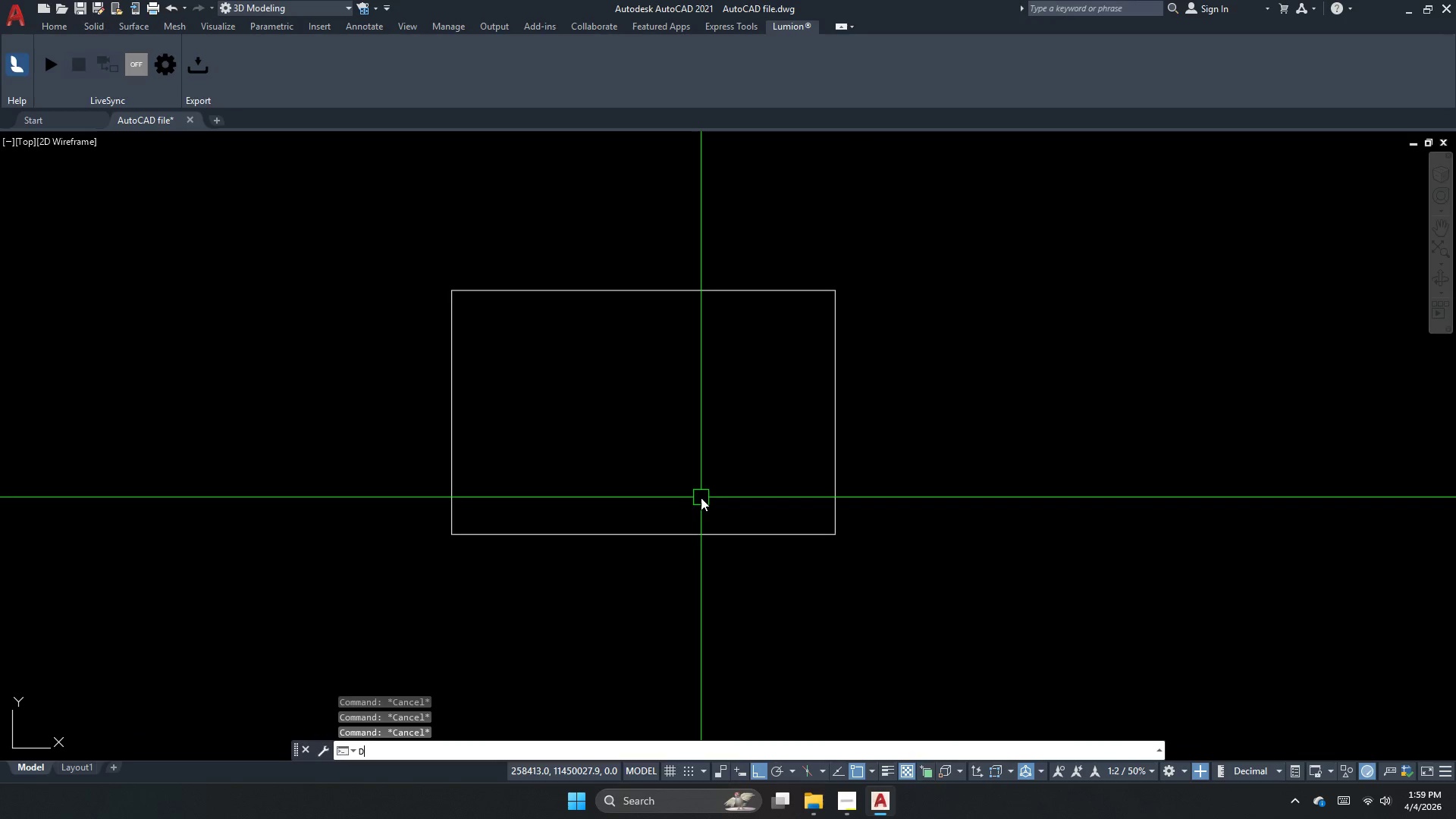 
key(Space)
 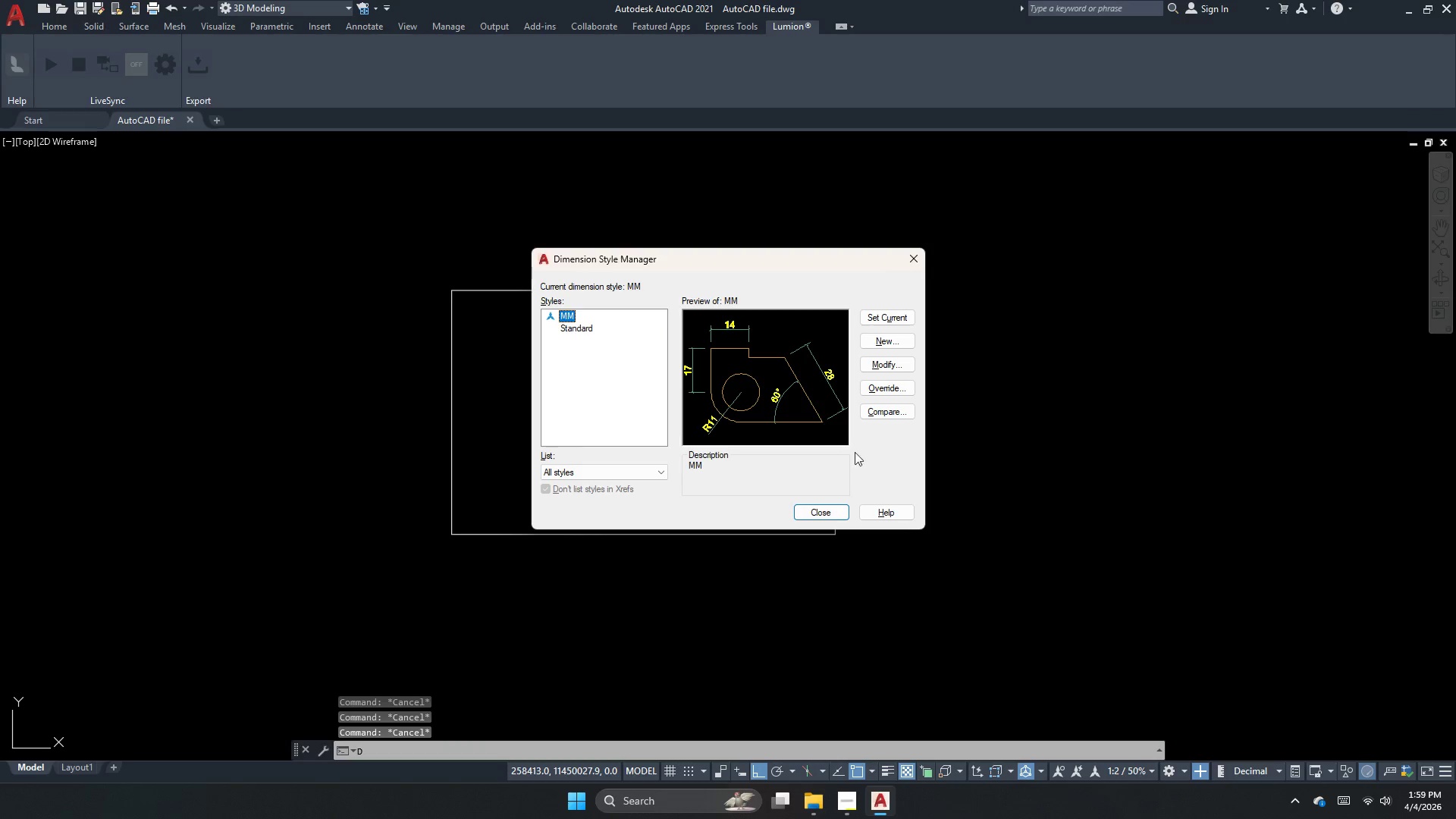 
key(Escape)
 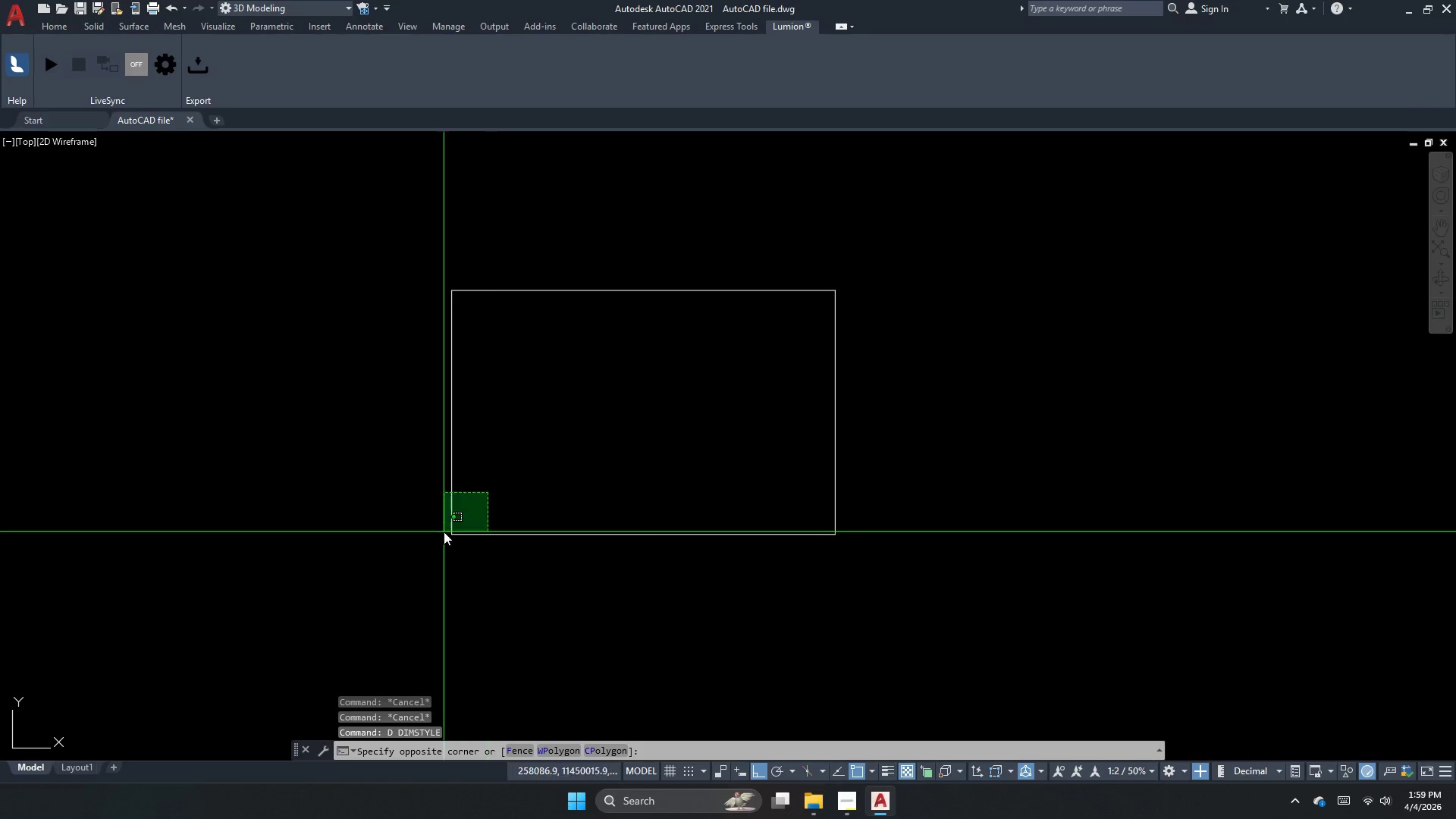 
double_click([431, 544])
 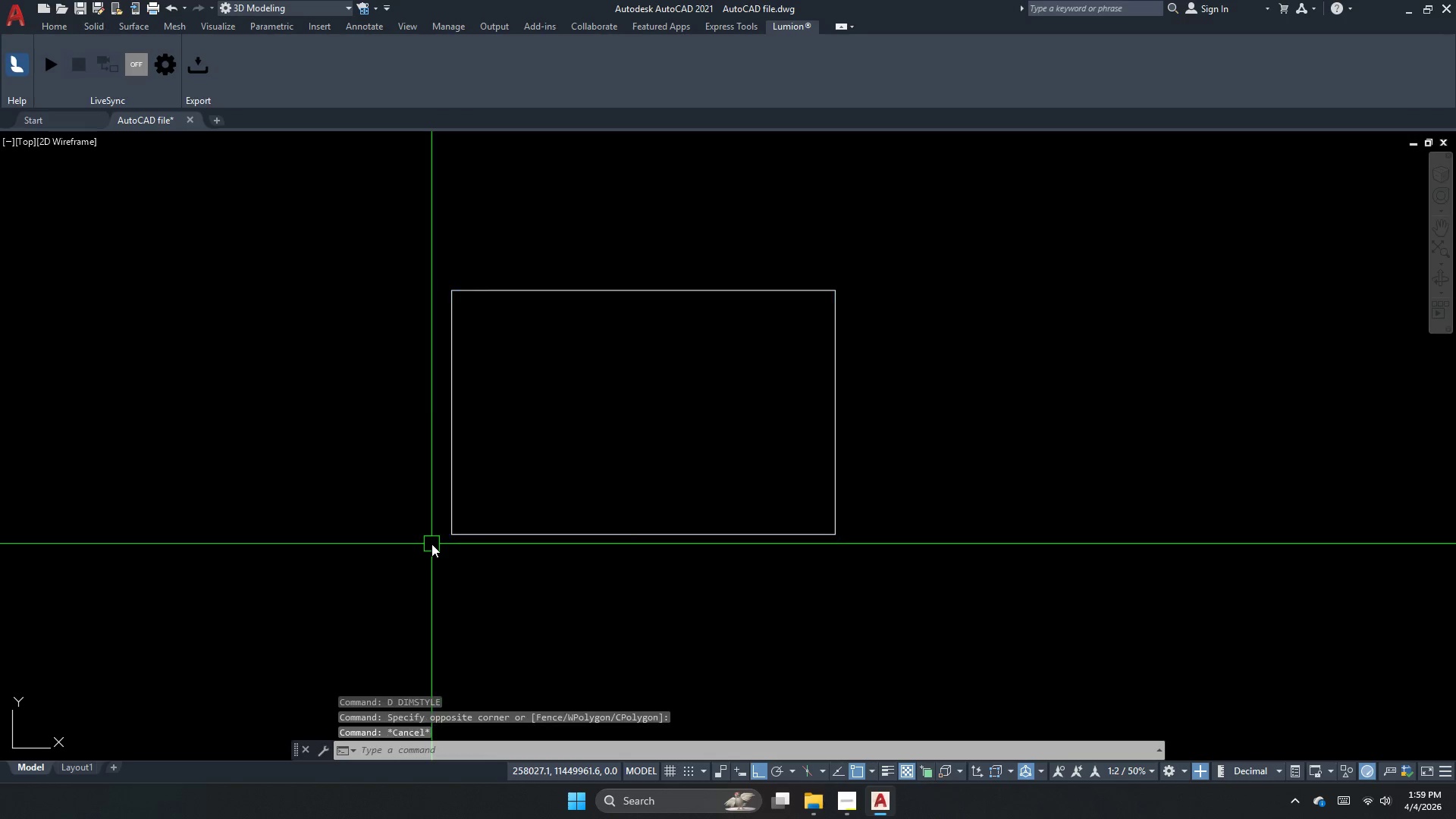 
key(Escape)
 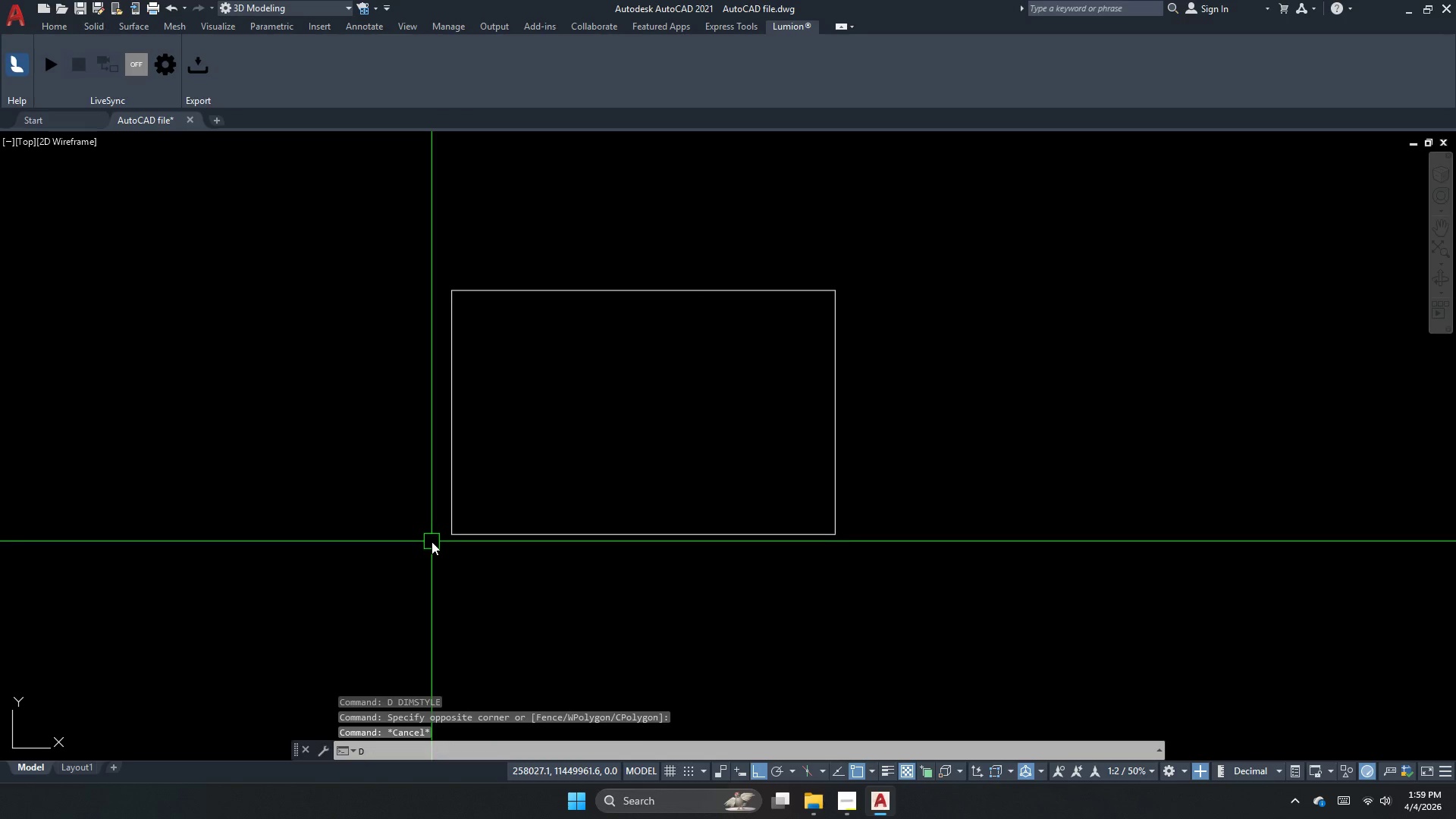 
key(D)
 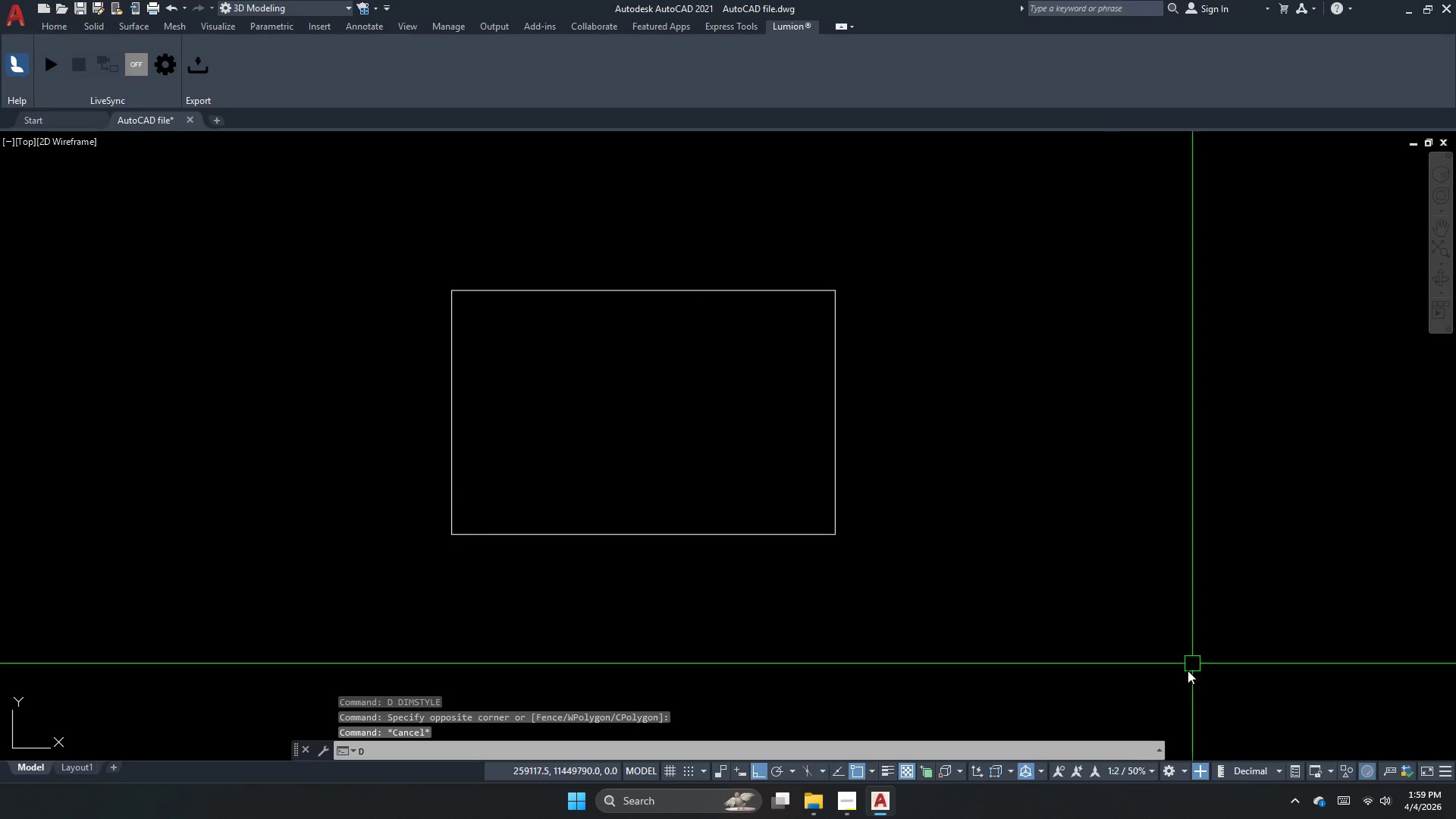 
key(Escape)
 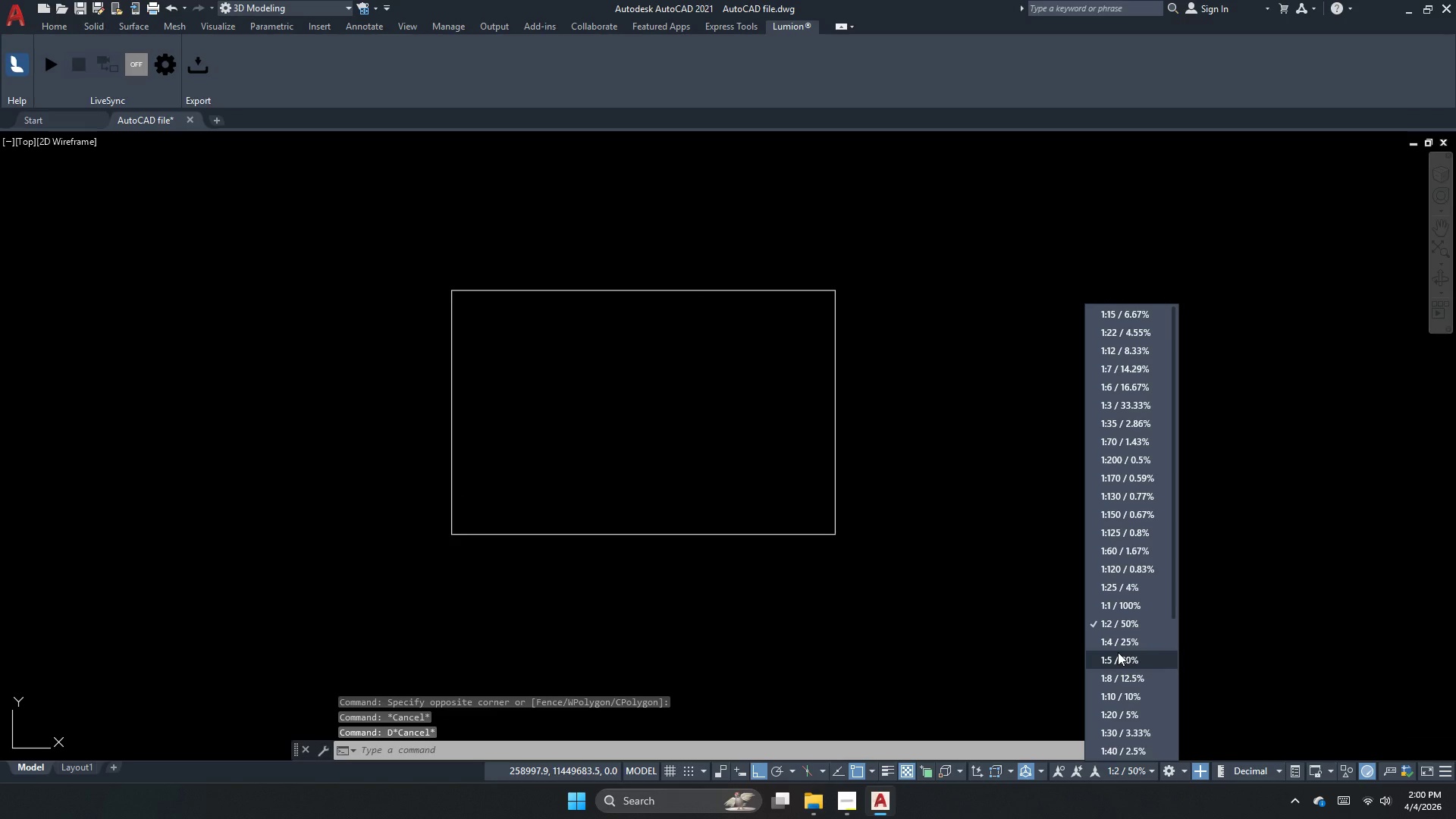 
left_click([1119, 610])
 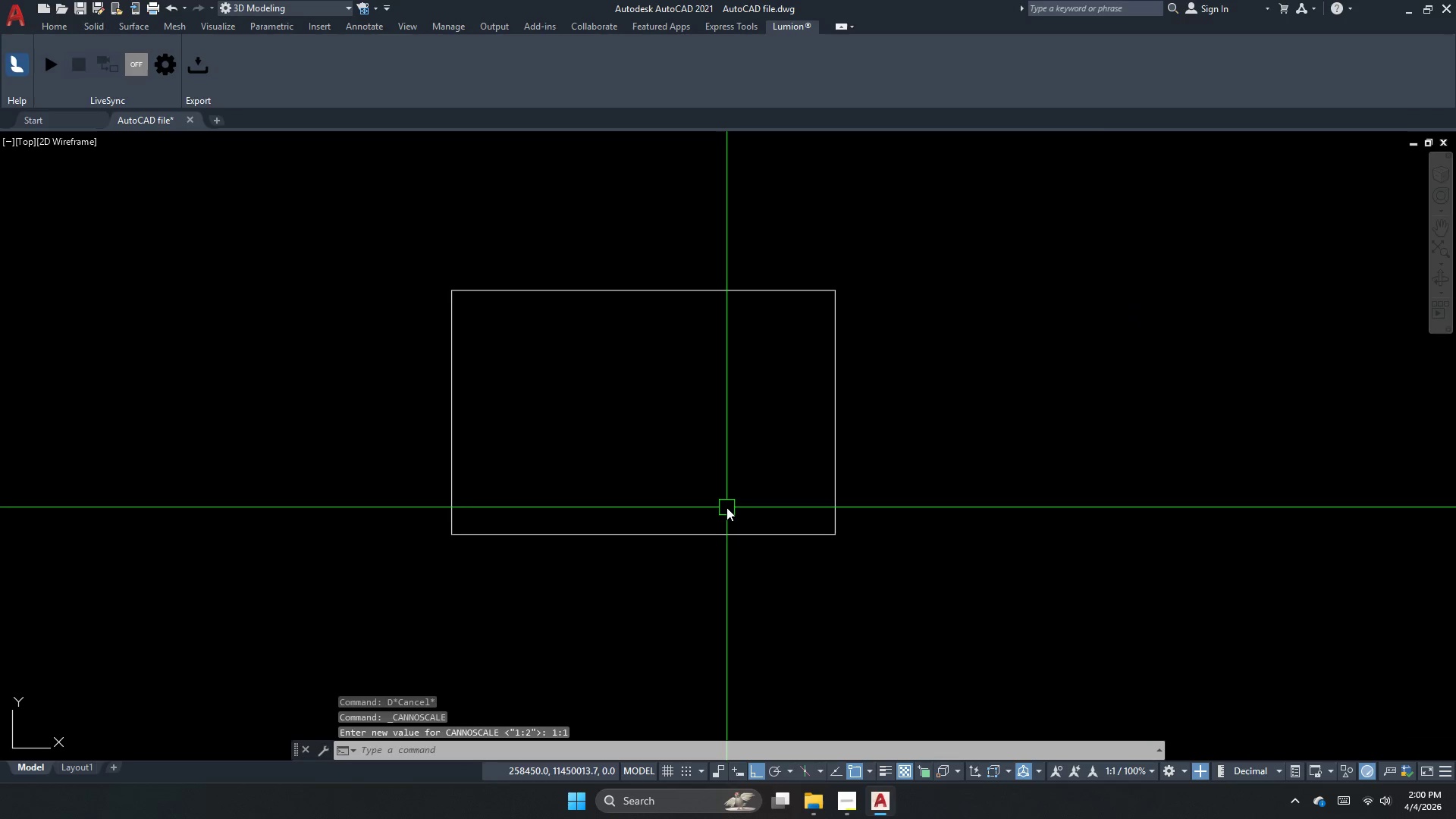 
key(Escape)
type(dli  )
key(Escape)
key(Escape)
type(dli  )
 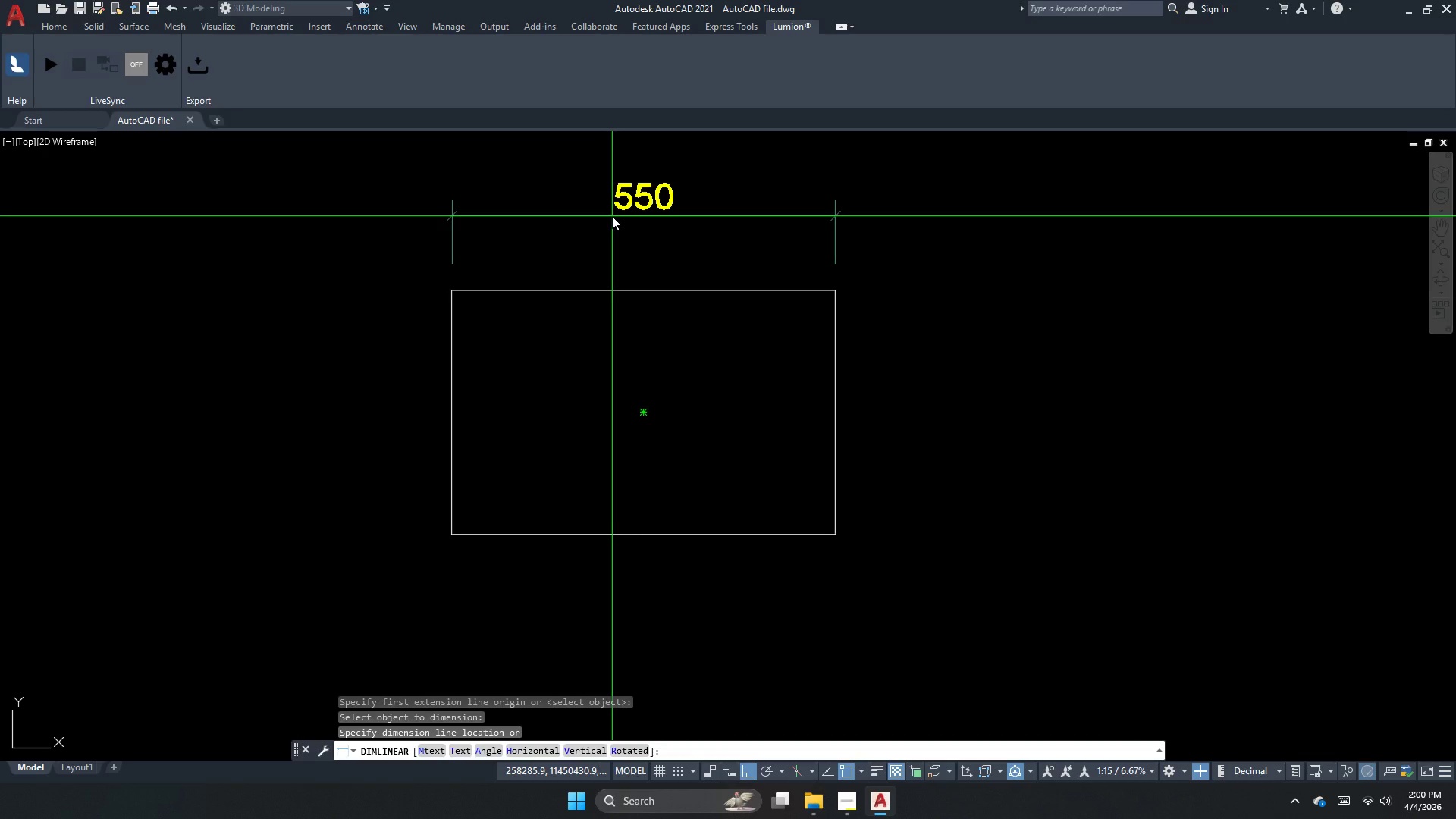 
left_click_drag(start_coordinate=[612, 216], to_coordinate=[571, 252])
 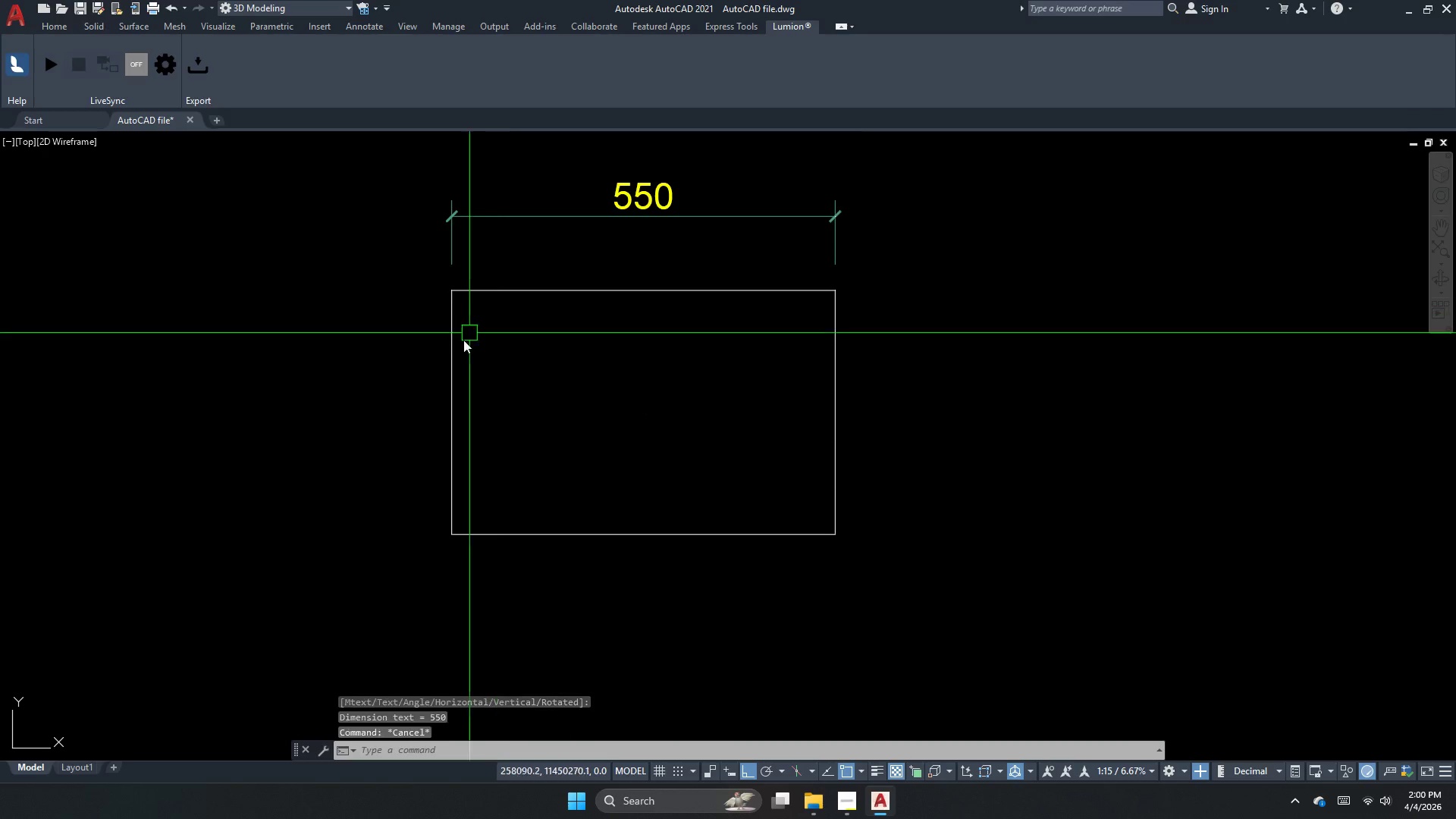 
key(Escape)
 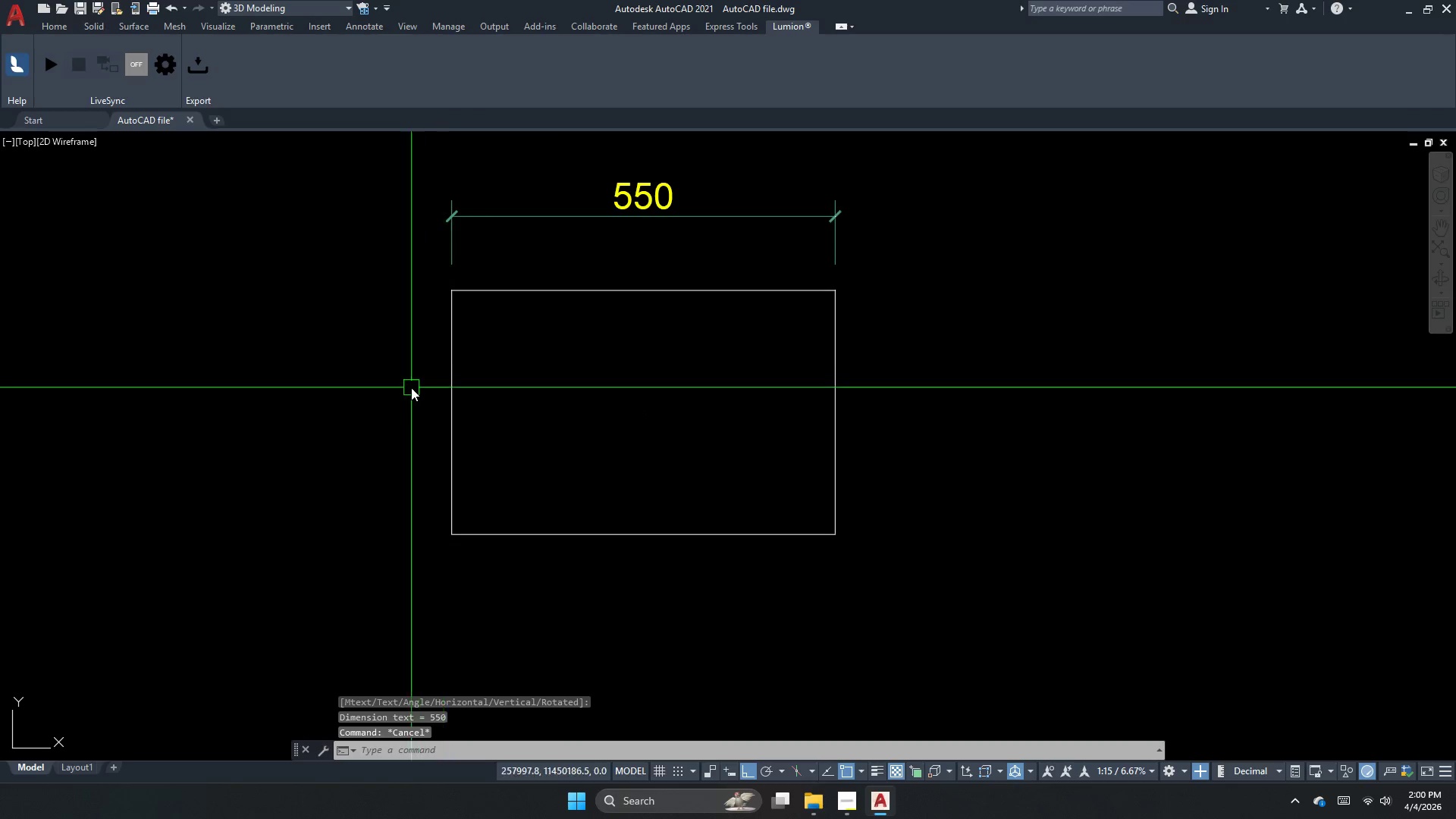 
key(Space)
 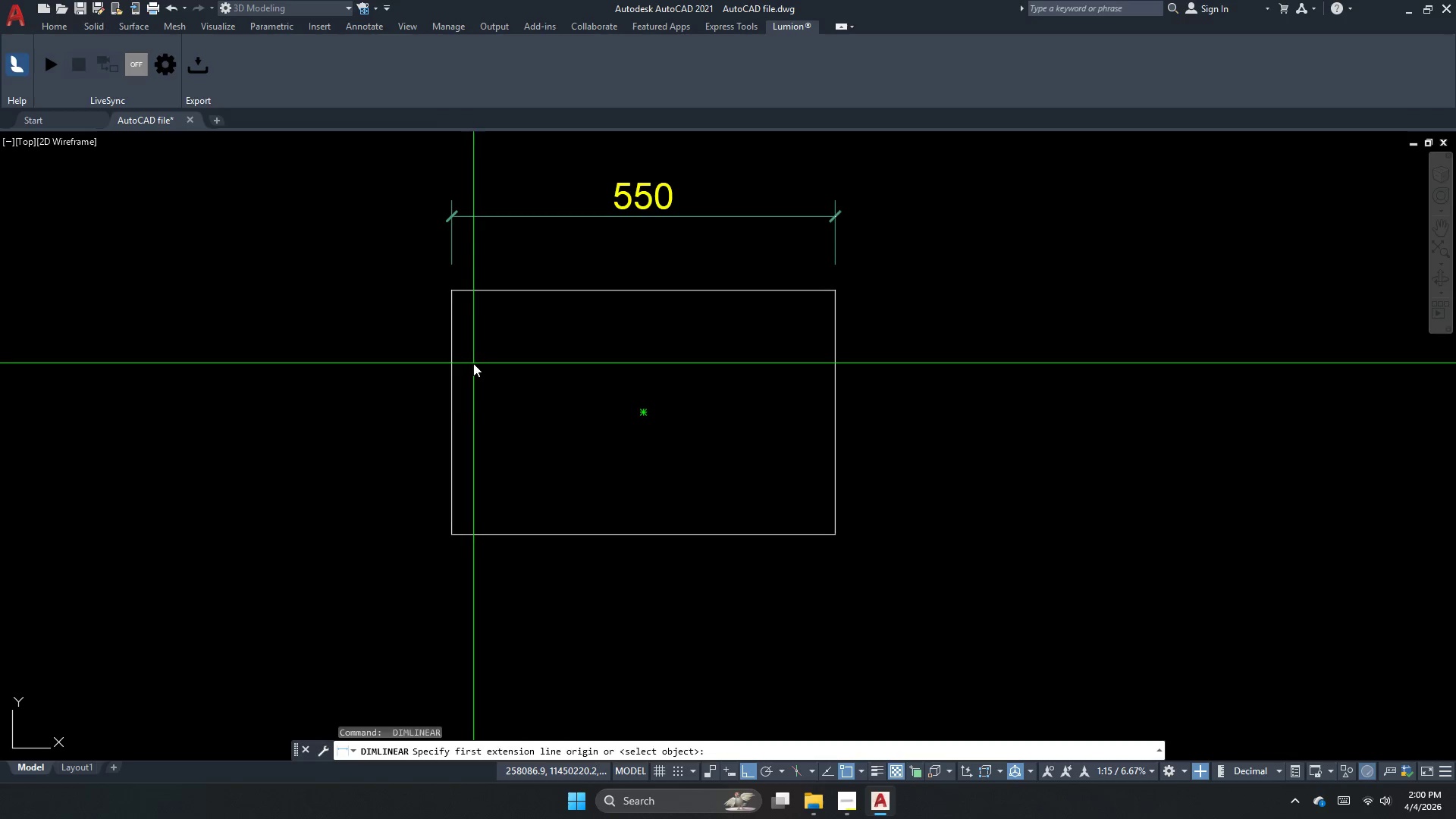 
key(Space)
 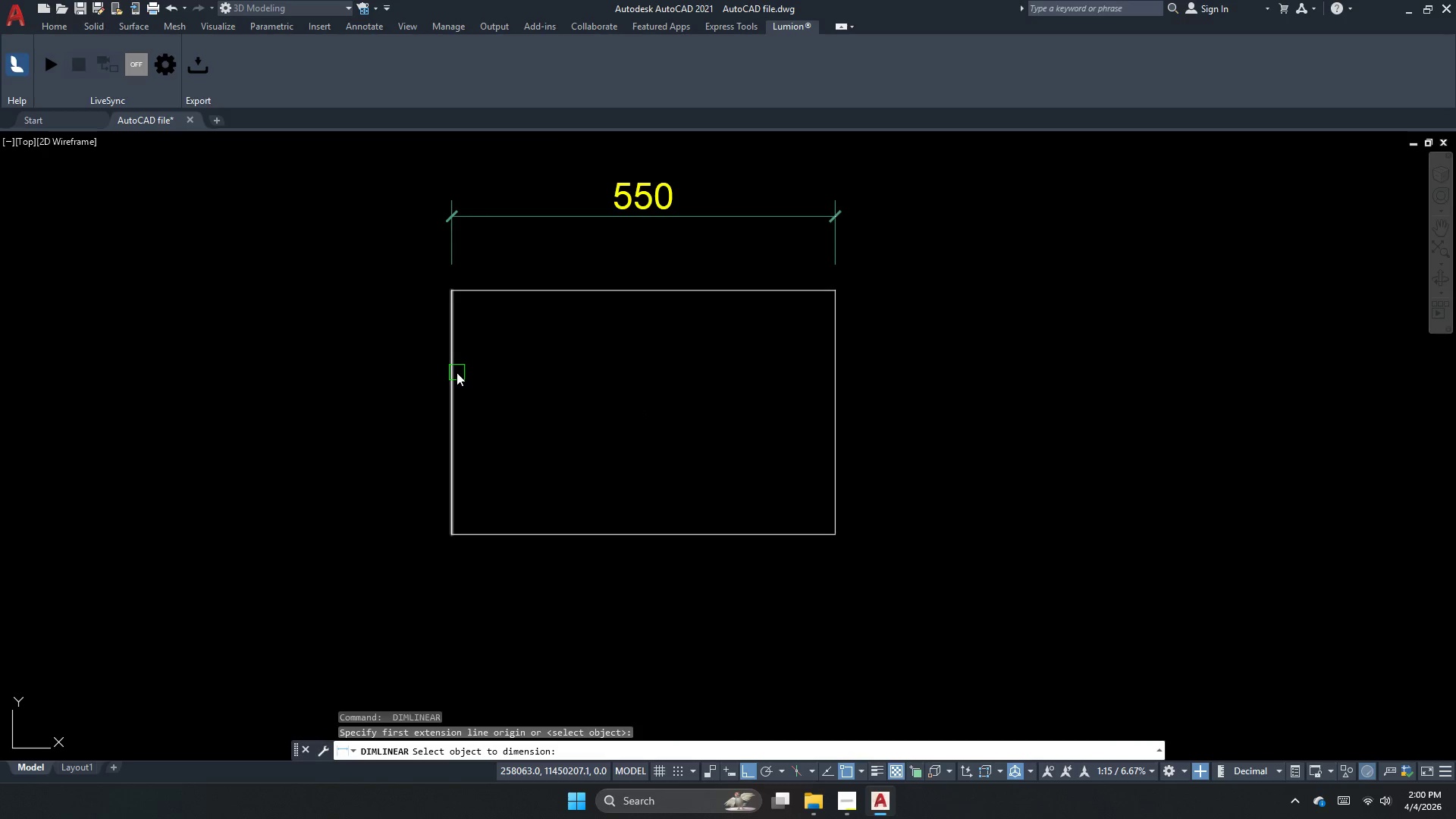 
left_click([457, 372])
 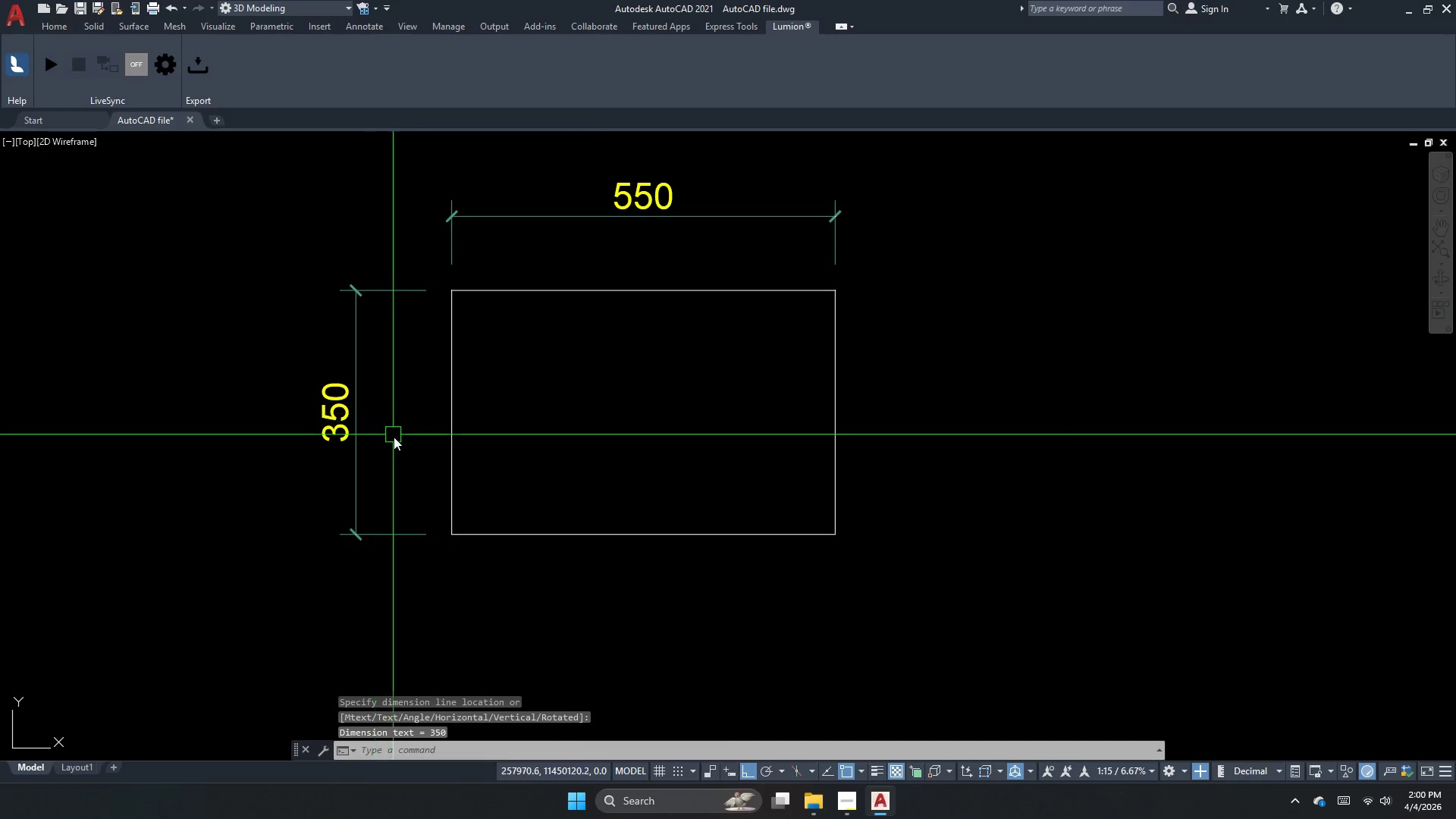 
left_click_drag(start_coordinate=[397, 438], to_coordinate=[391, 440])
 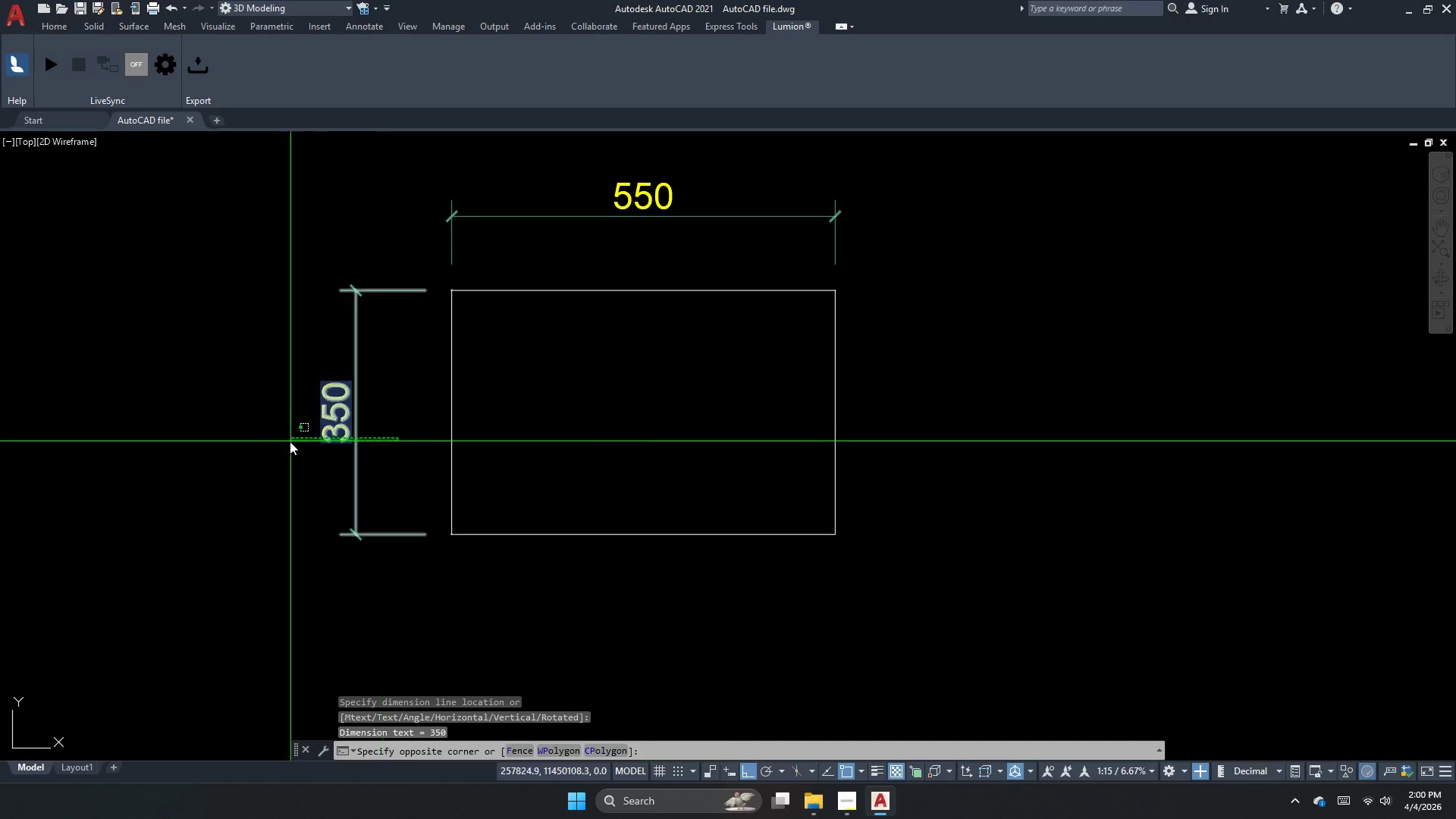 
triple_click([290, 441])
 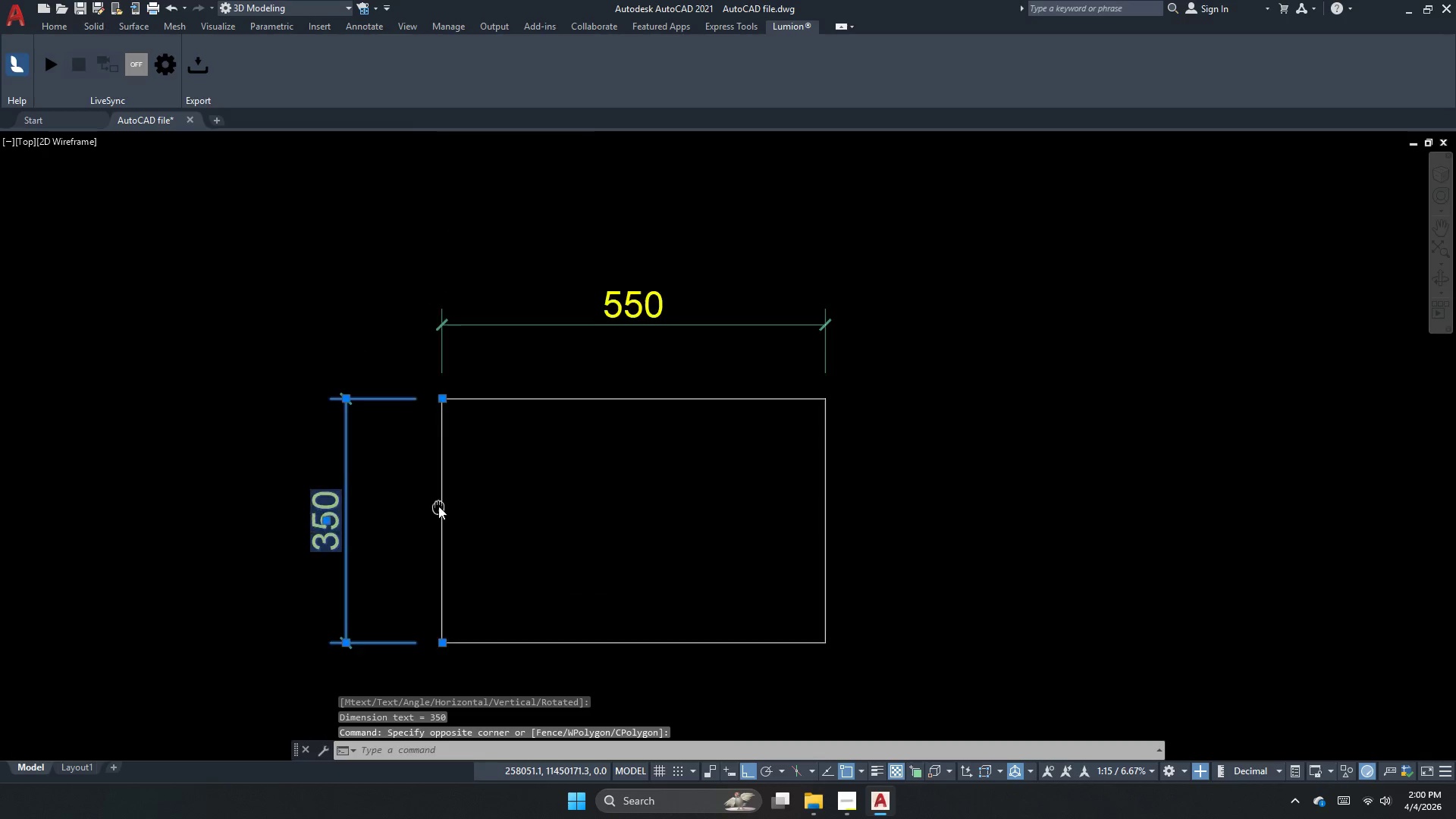 
key(E)
 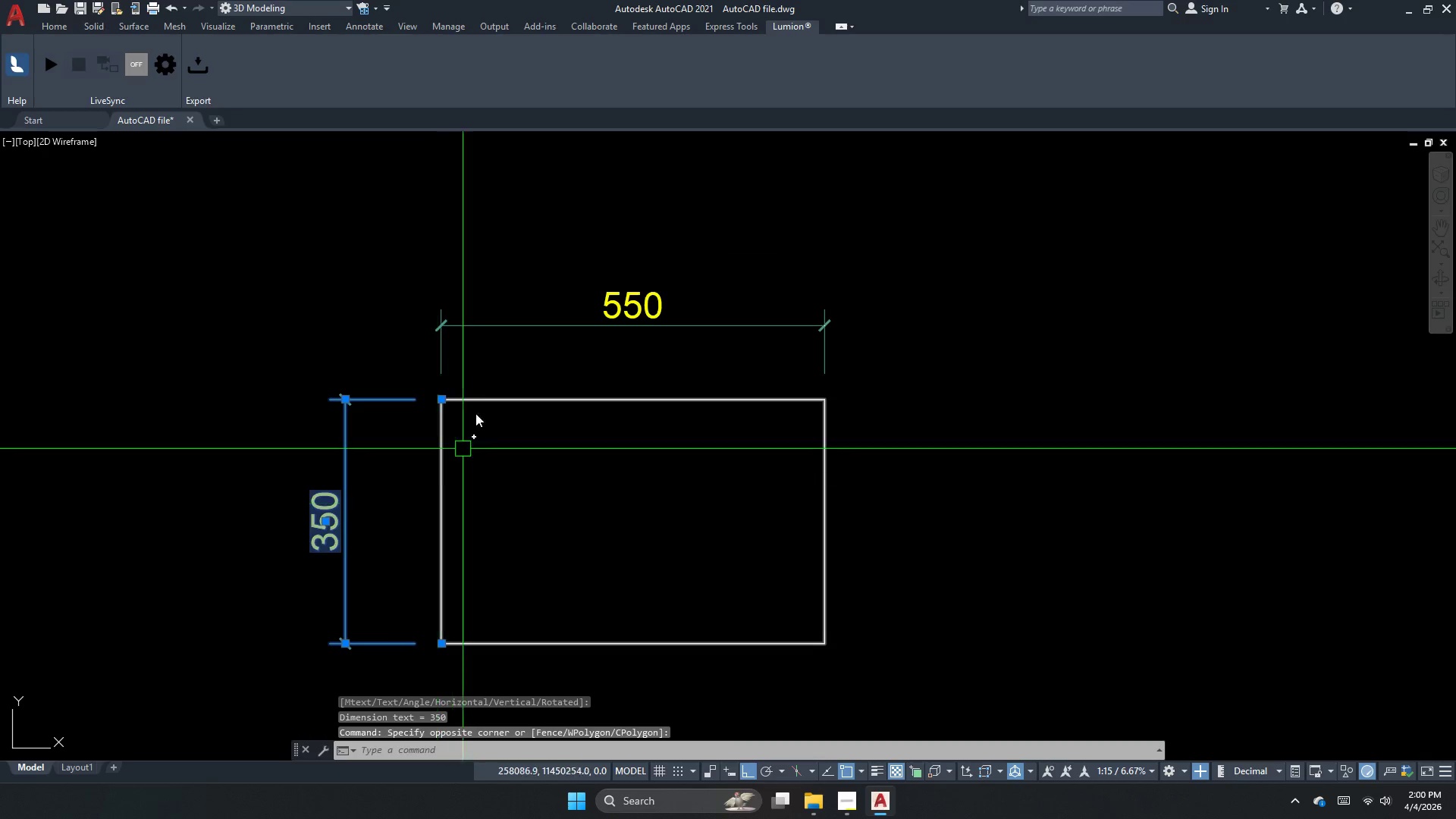 
key(Space)
 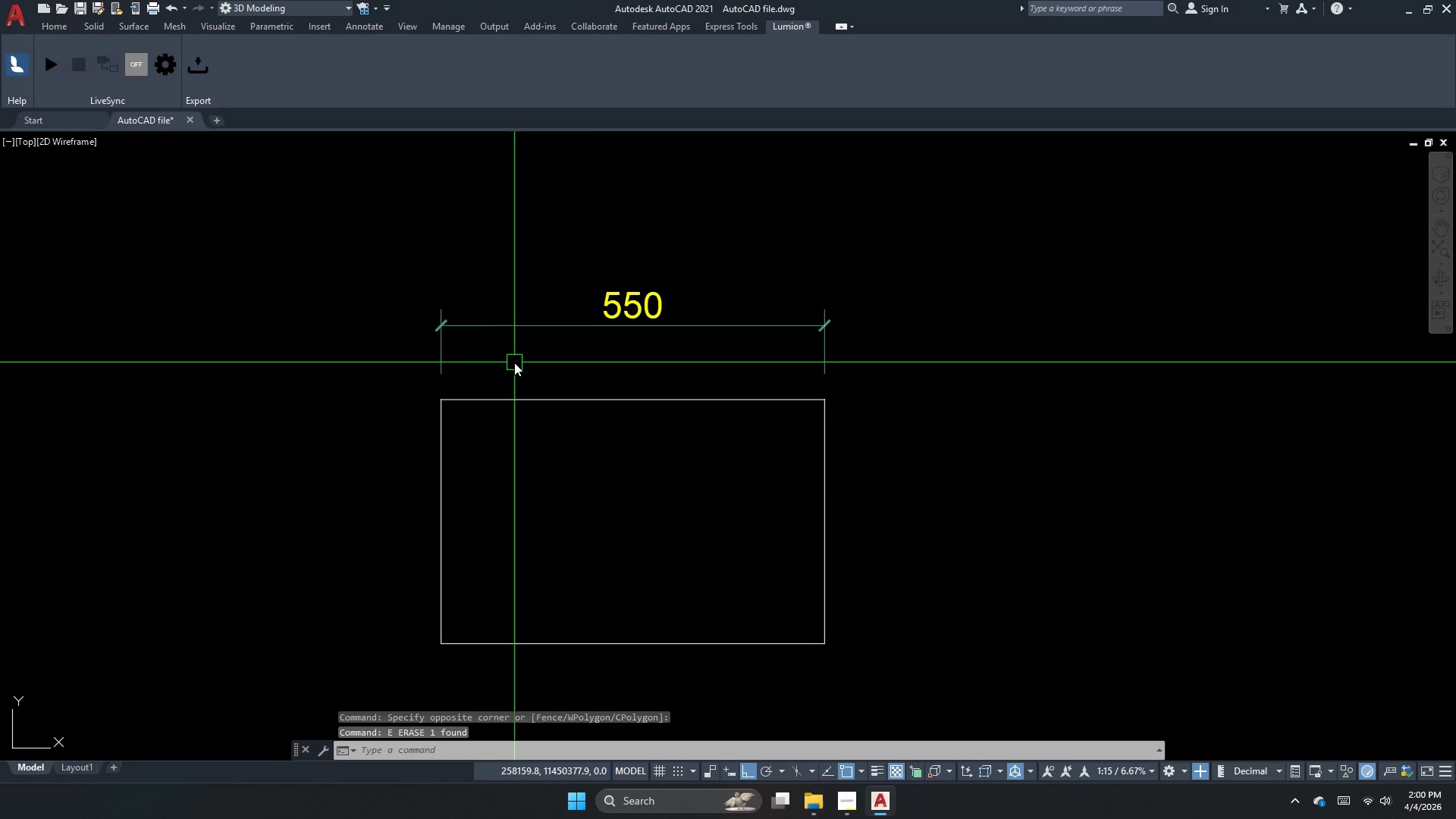 
left_click_drag(start_coordinate=[515, 362], to_coordinate=[494, 348])
 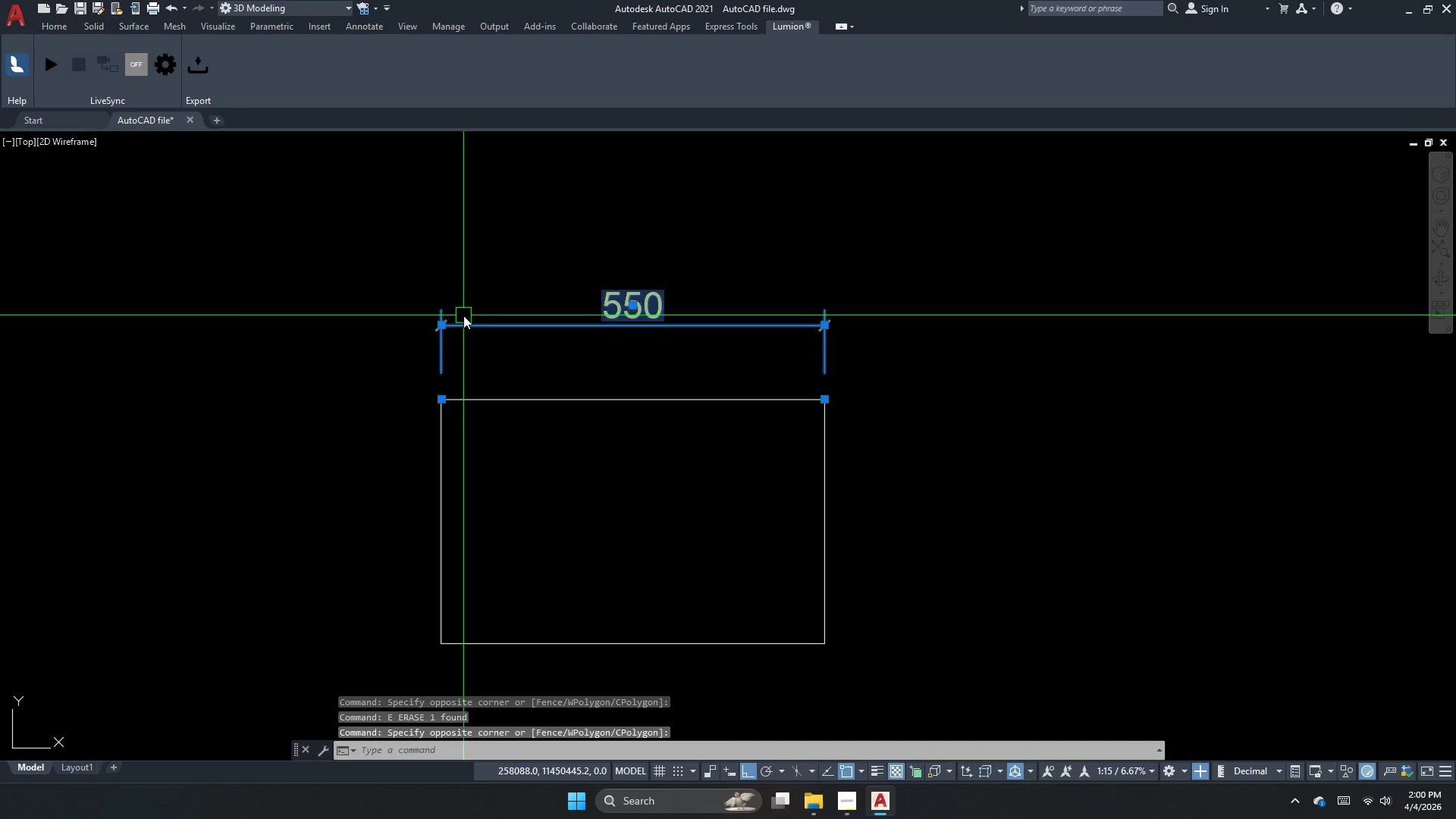 
double_click([463, 315])
 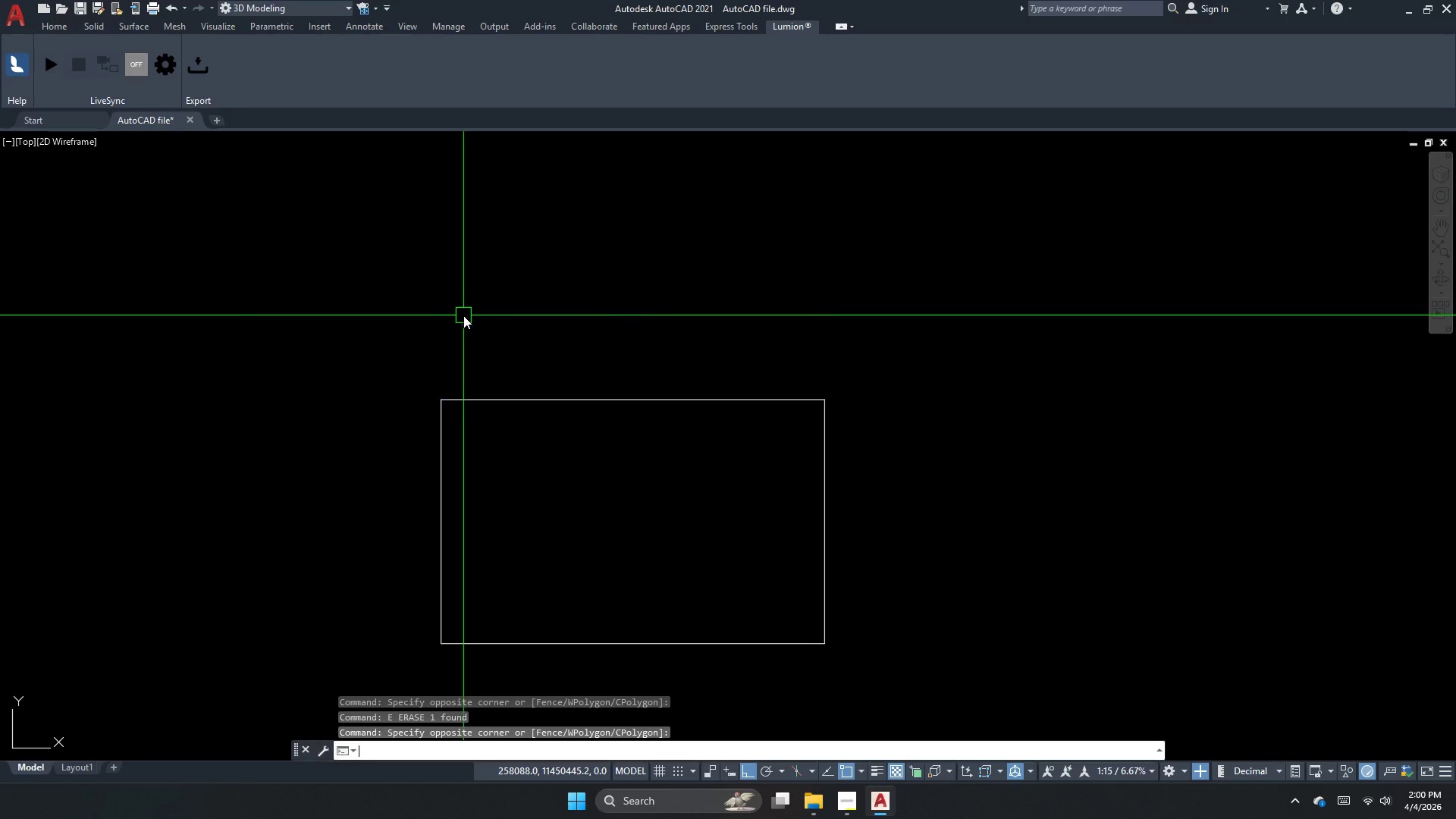 
key(Space)
 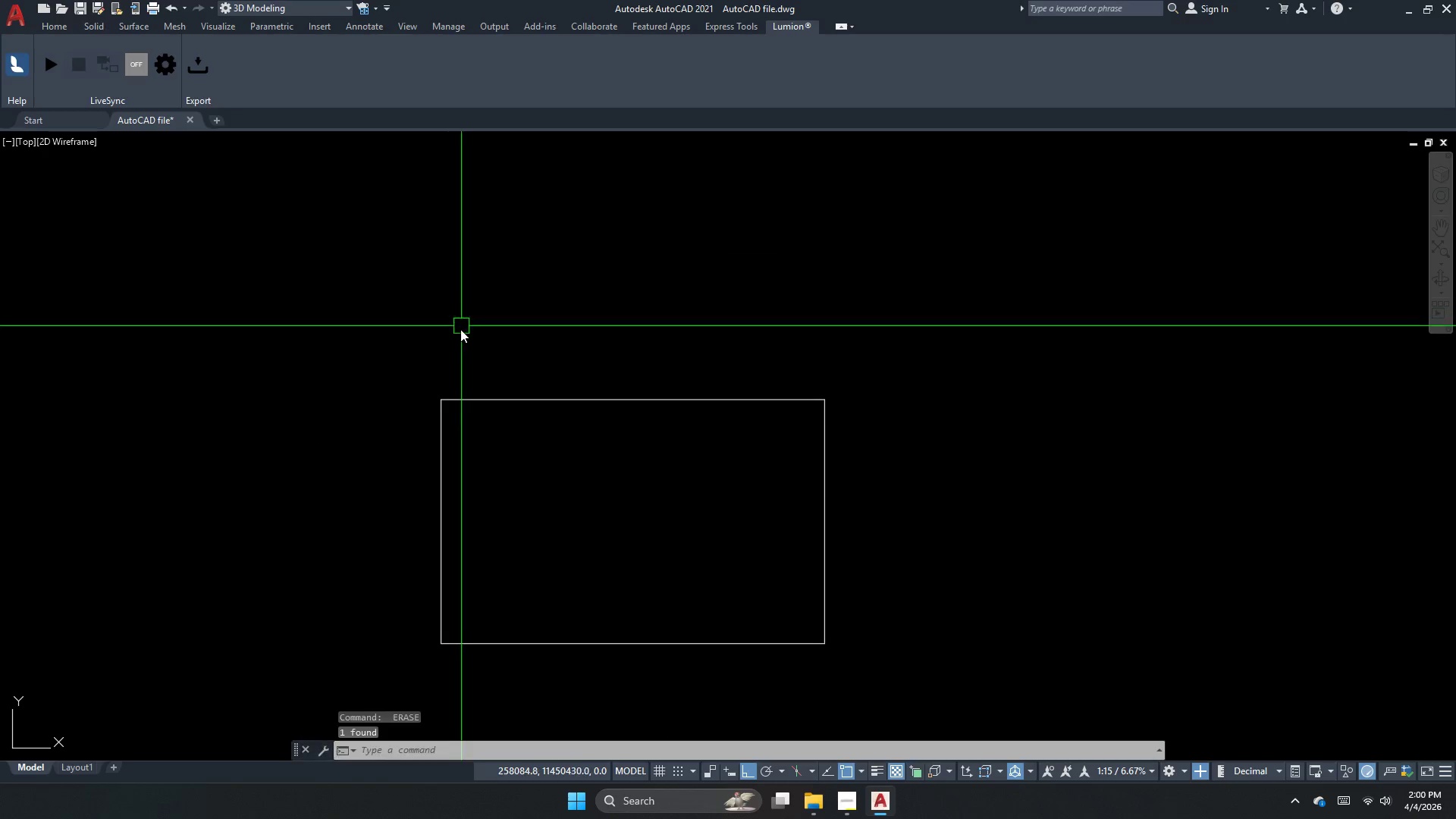 
key(Escape)
 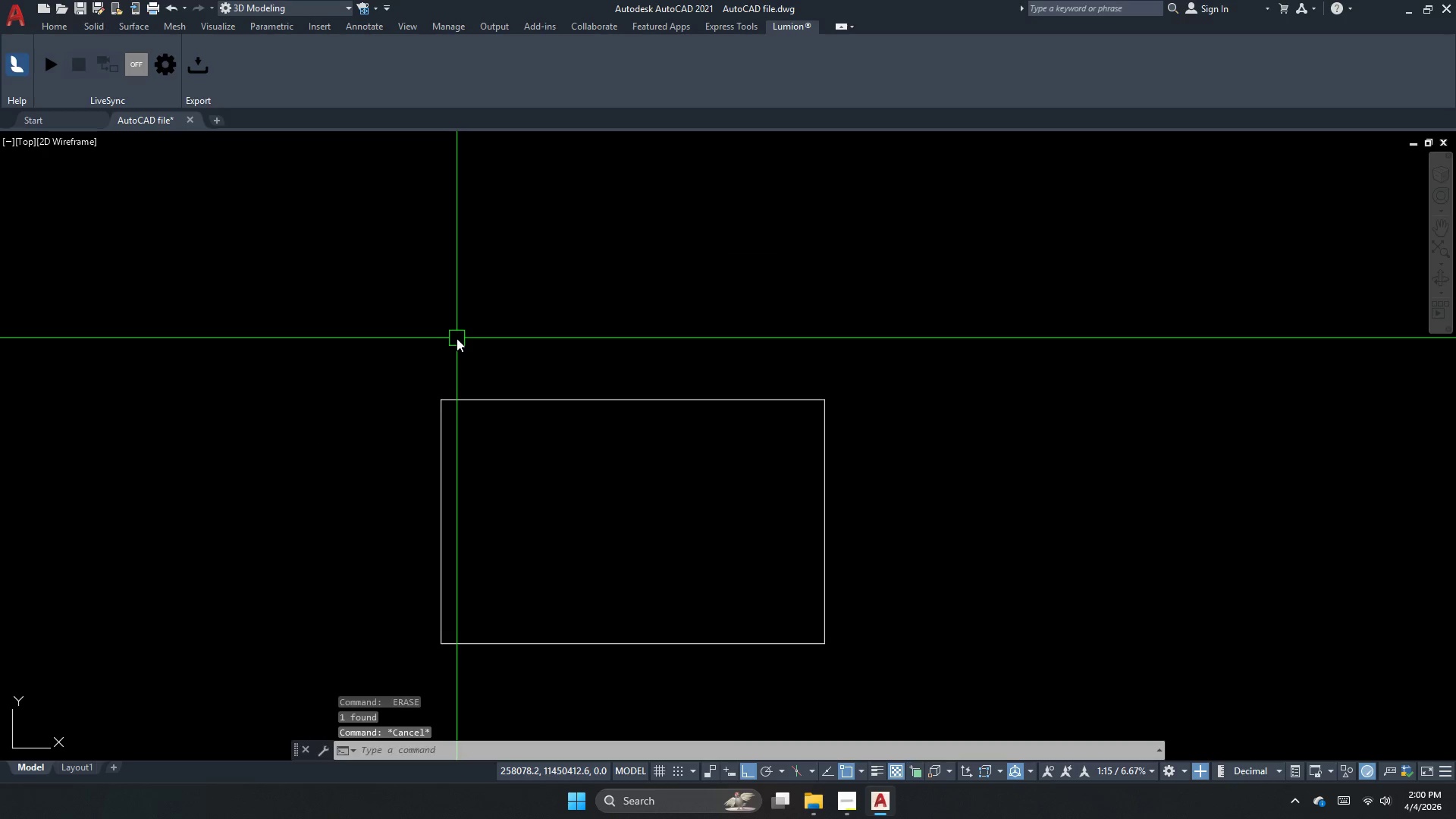 
key(O)
 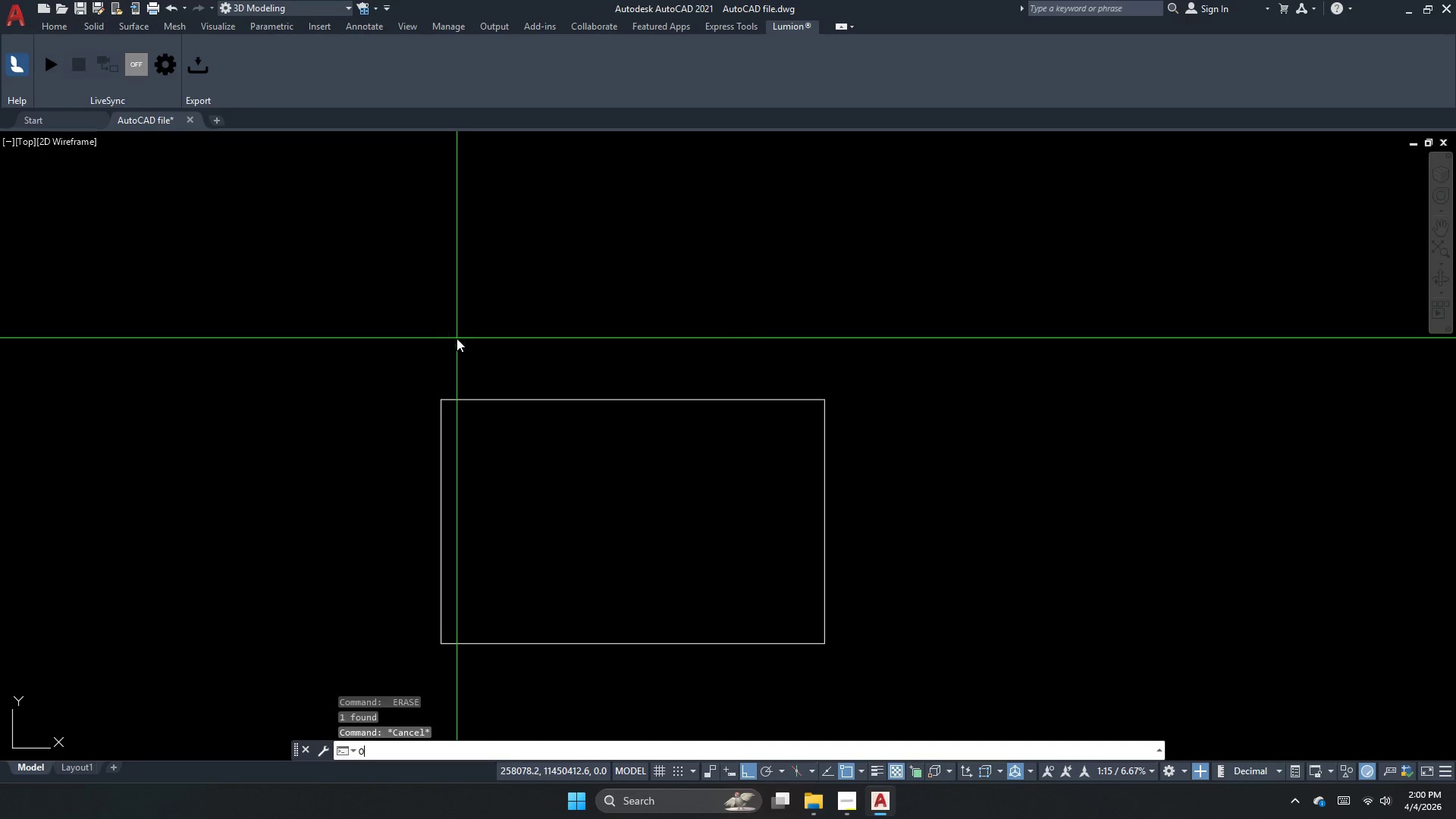 
key(Space)
 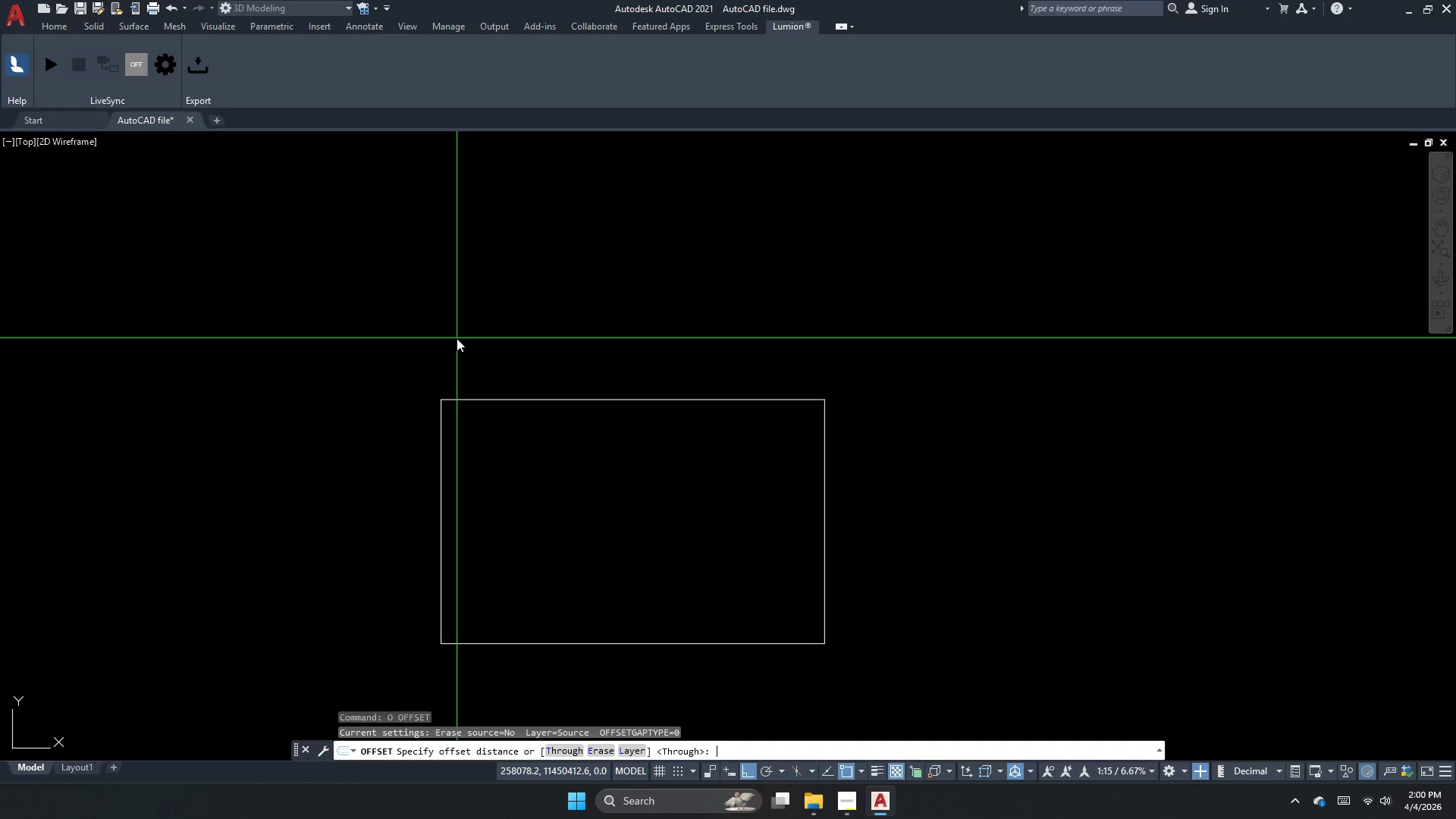 
key(Numpad2)
 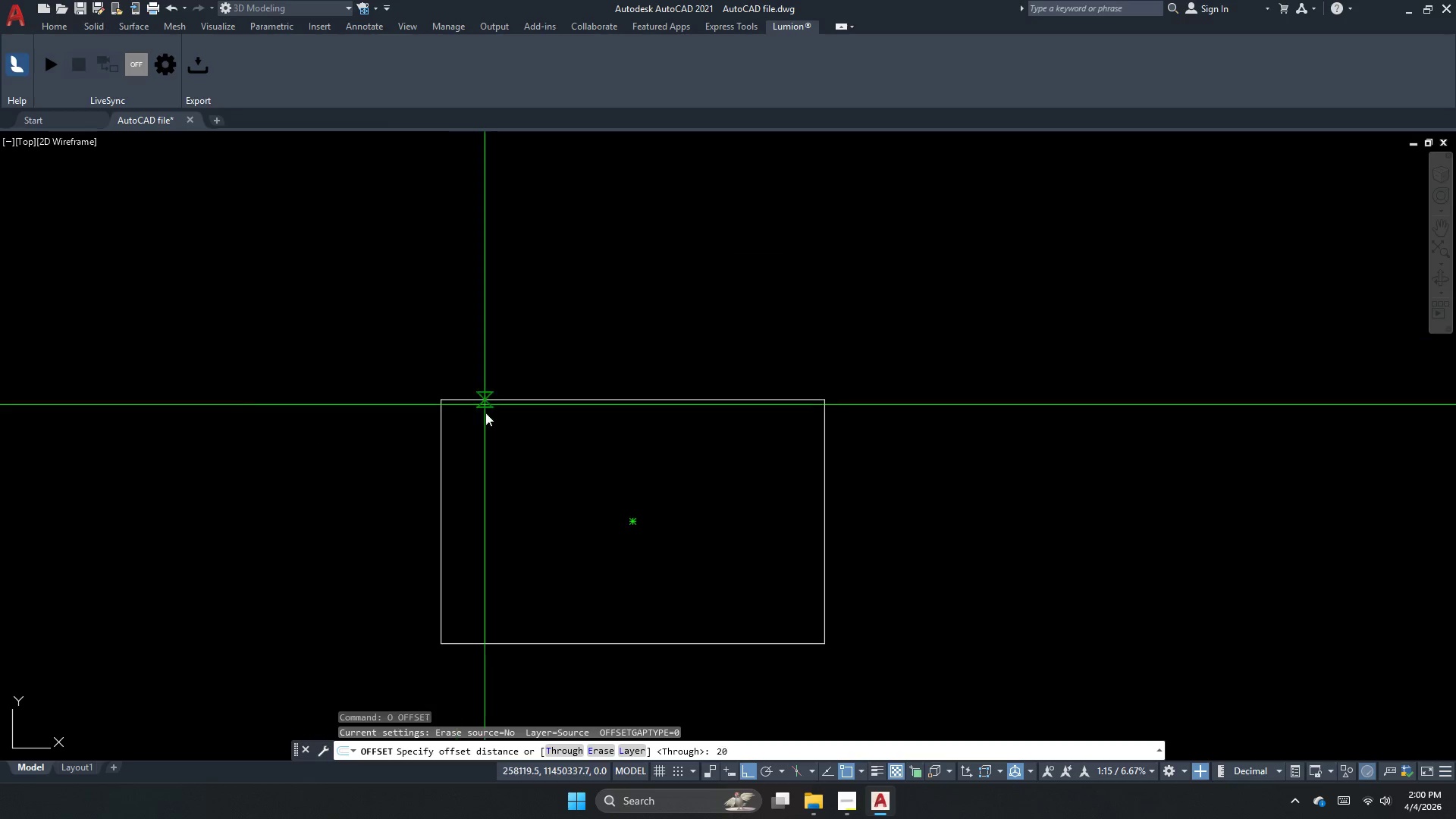 
type(0)
key(NumpadEnter)
key(Escape)
key(Escape)
type(rec )
 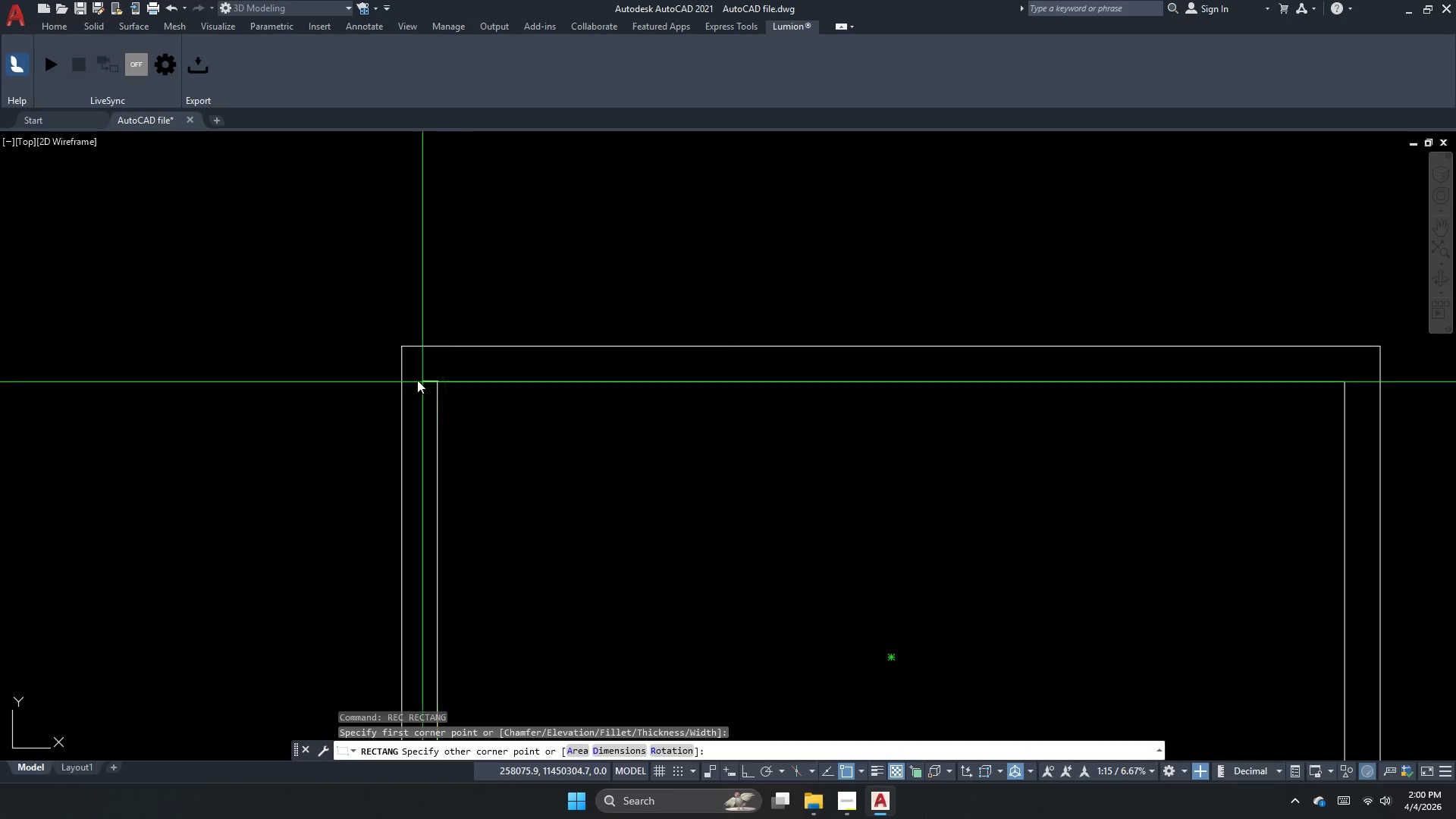 
left_click_drag(start_coordinate=[520, 396], to_coordinate=[507, 430])
 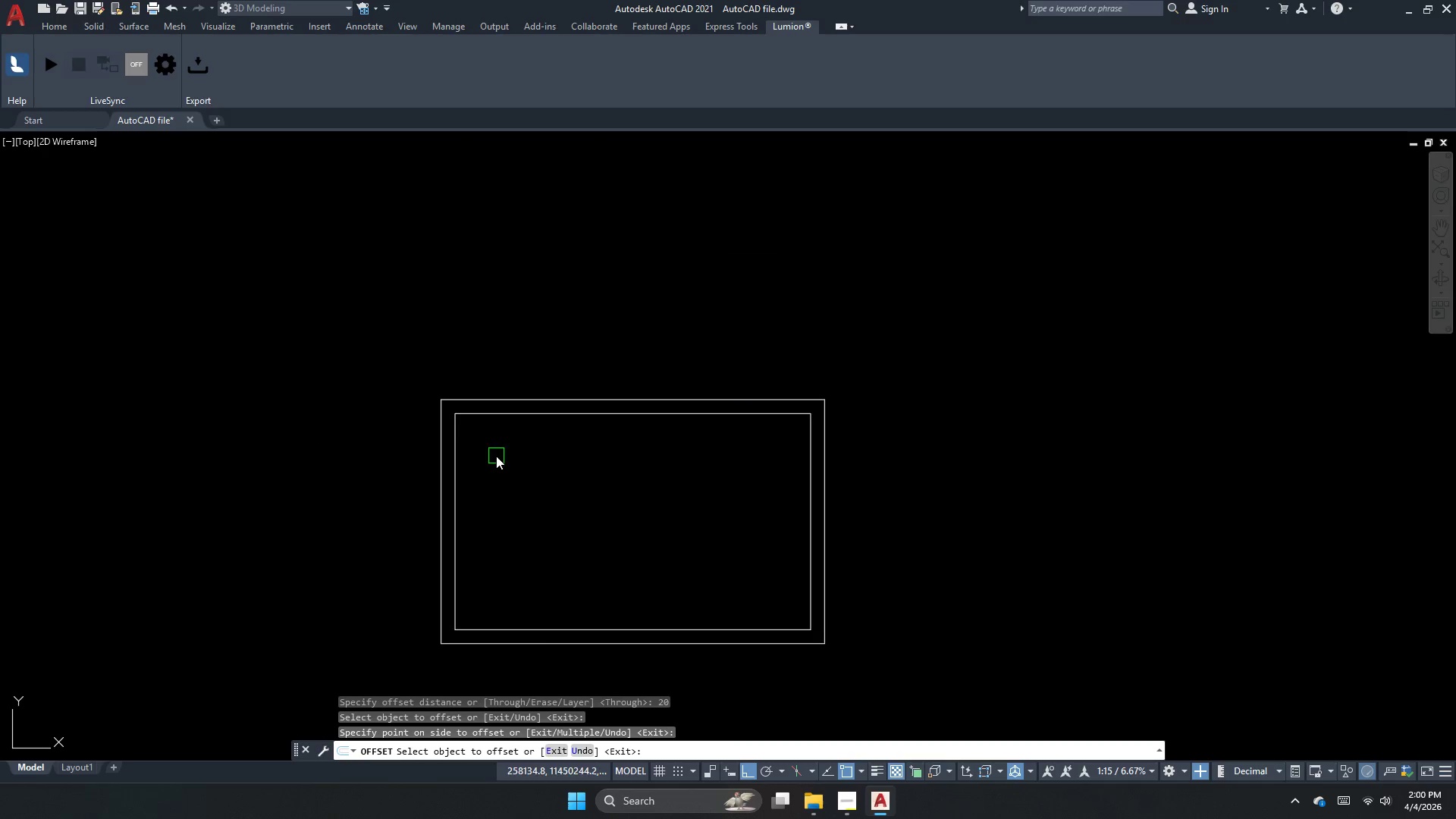 
left_click_drag(start_coordinate=[496, 456], to_coordinate=[494, 460])
 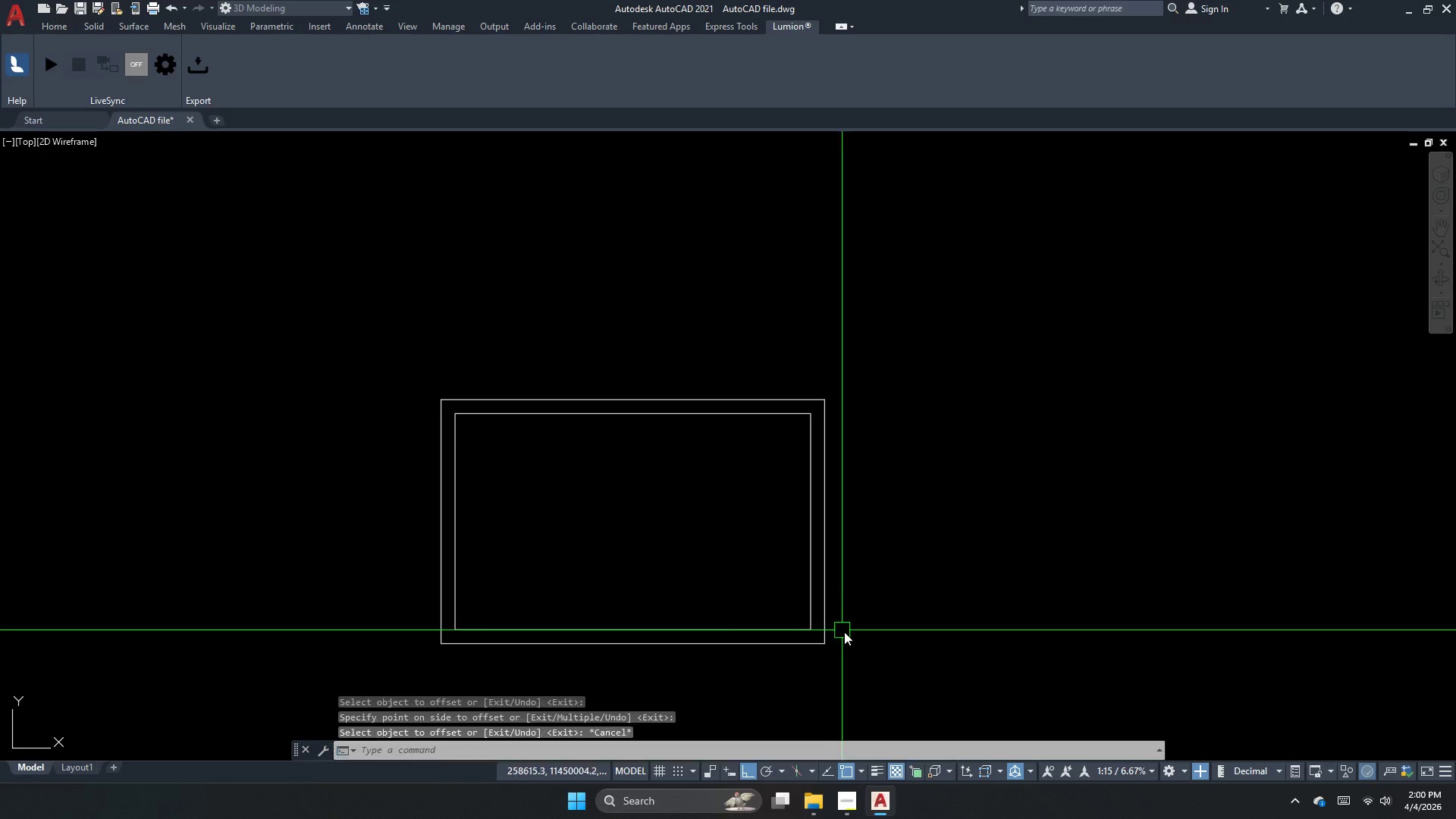 
left_click_drag(start_coordinate=[847, 630], to_coordinate=[833, 623])
 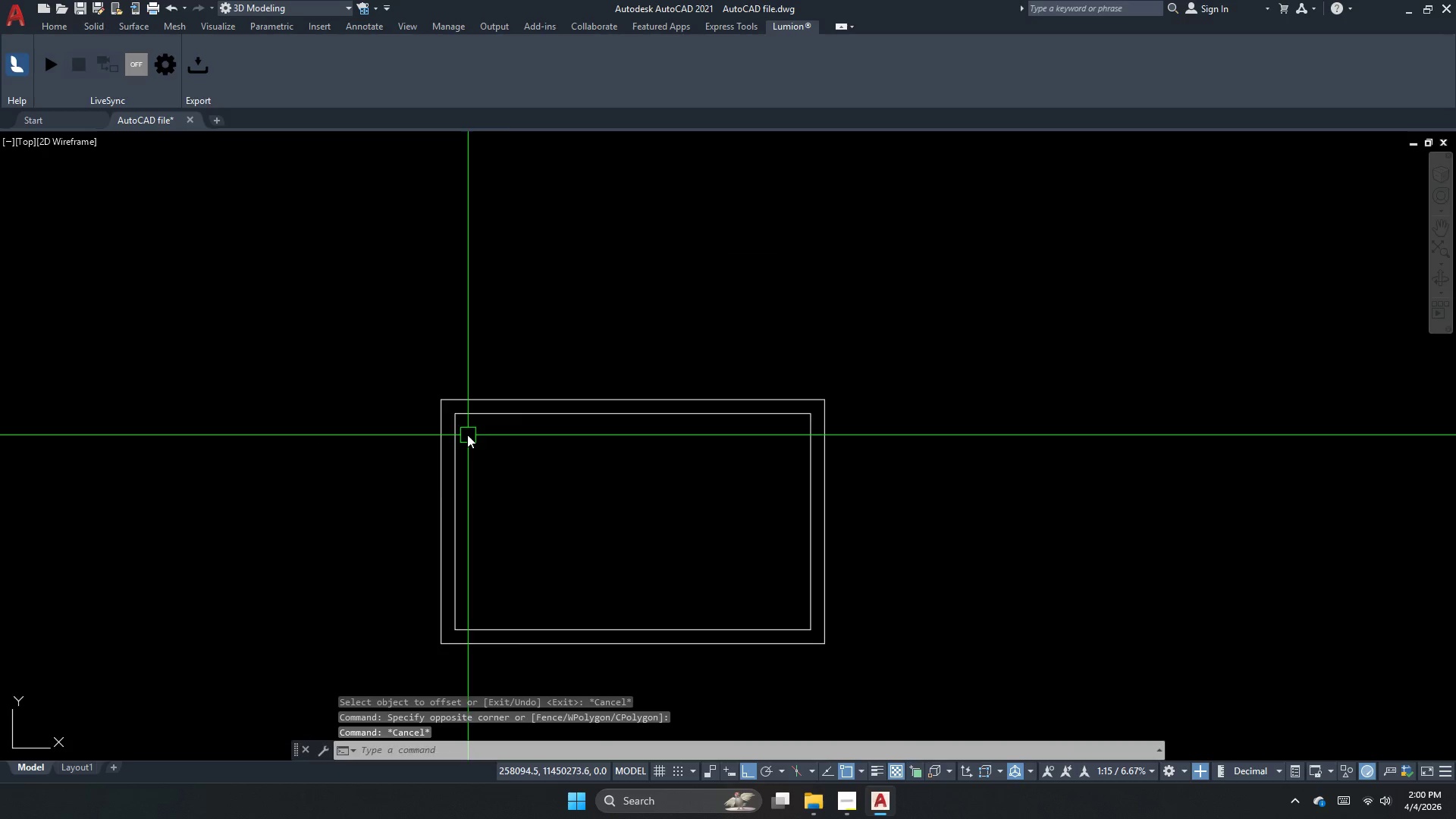 
scroll: coordinate [466, 434], scroll_direction: up, amount: 2.0
 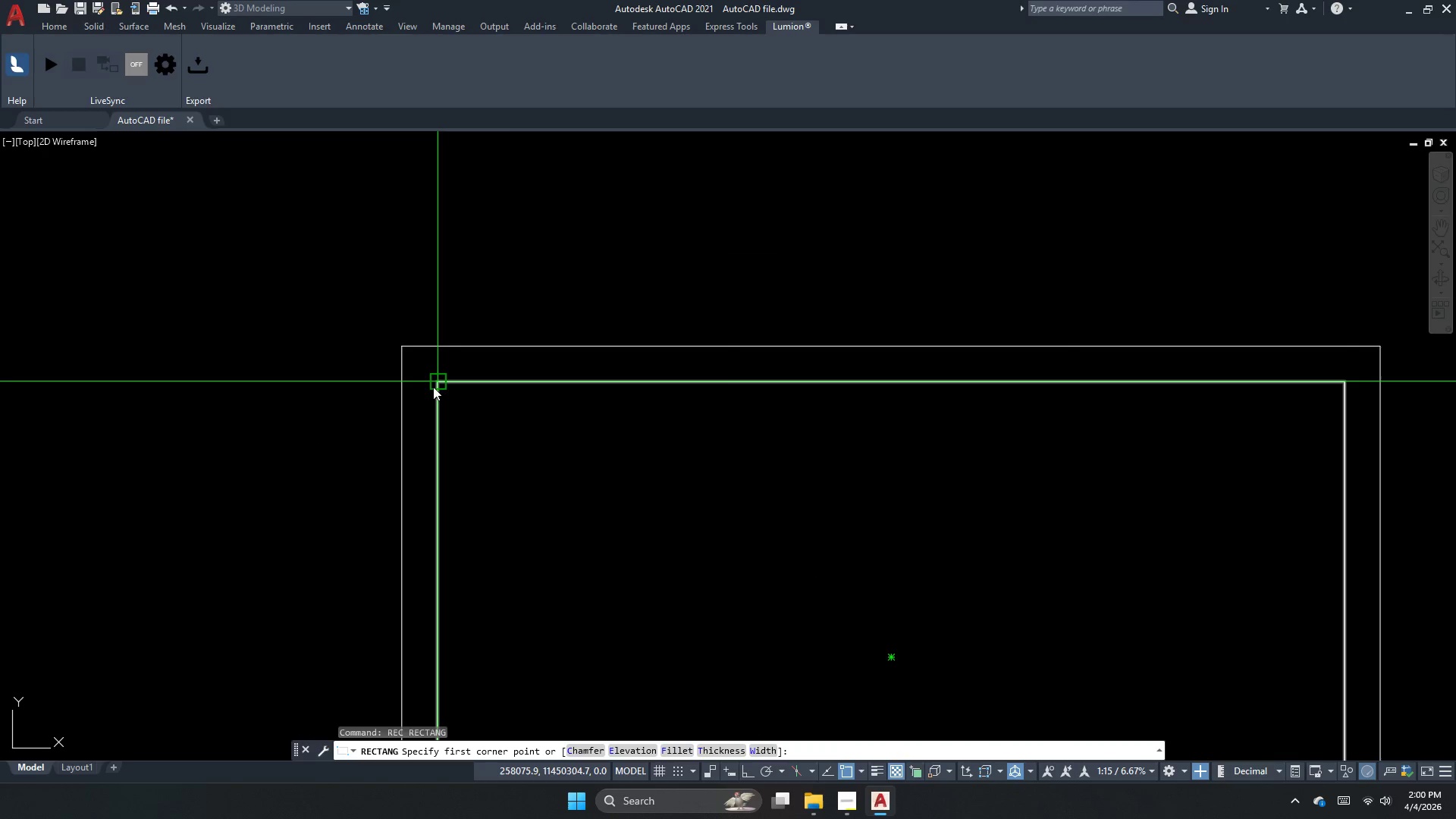 
left_click_drag(start_coordinate=[433, 387], to_coordinate=[422, 382])
 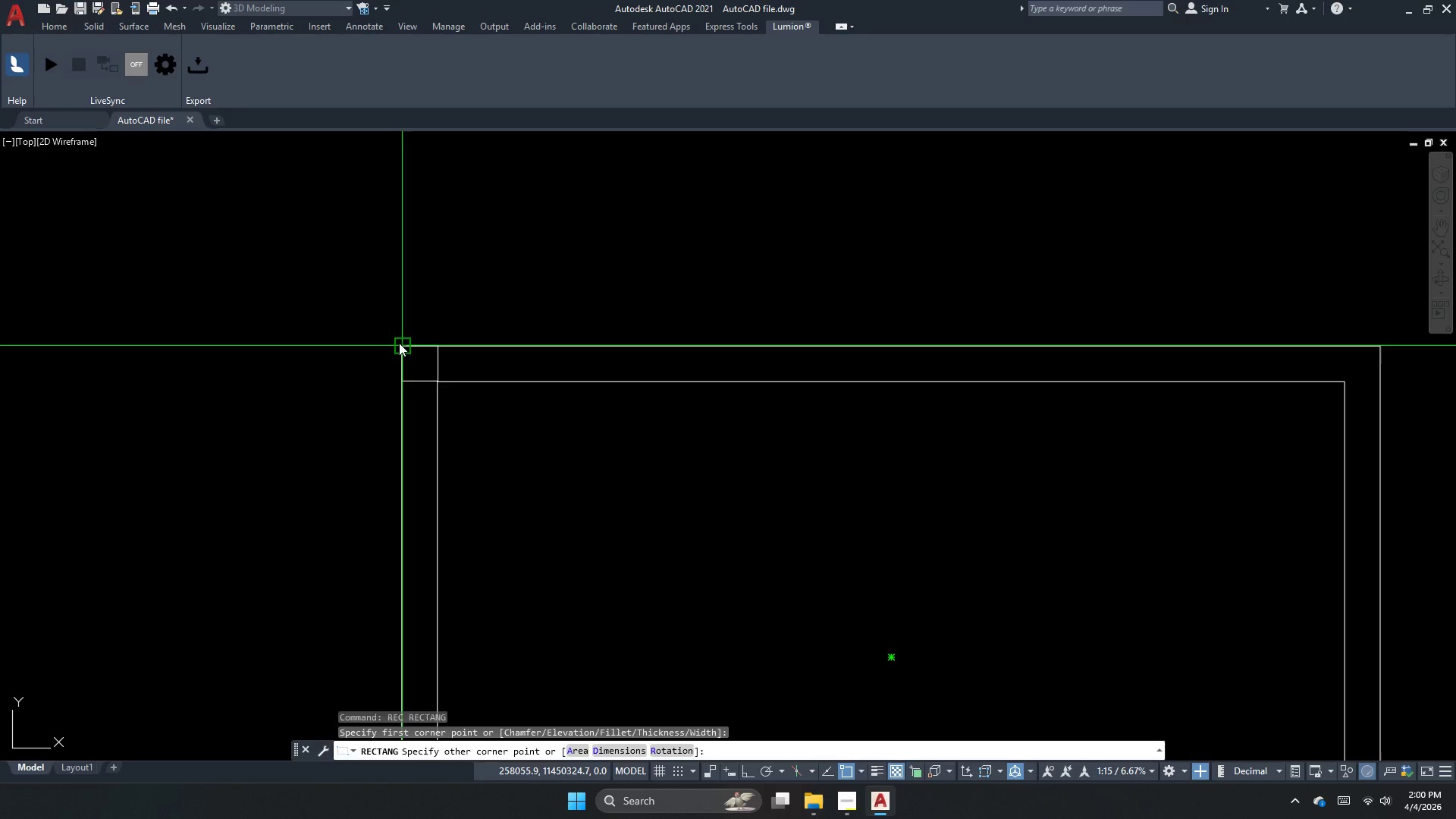 
left_click_drag(start_coordinate=[399, 343], to_coordinate=[387, 356])
 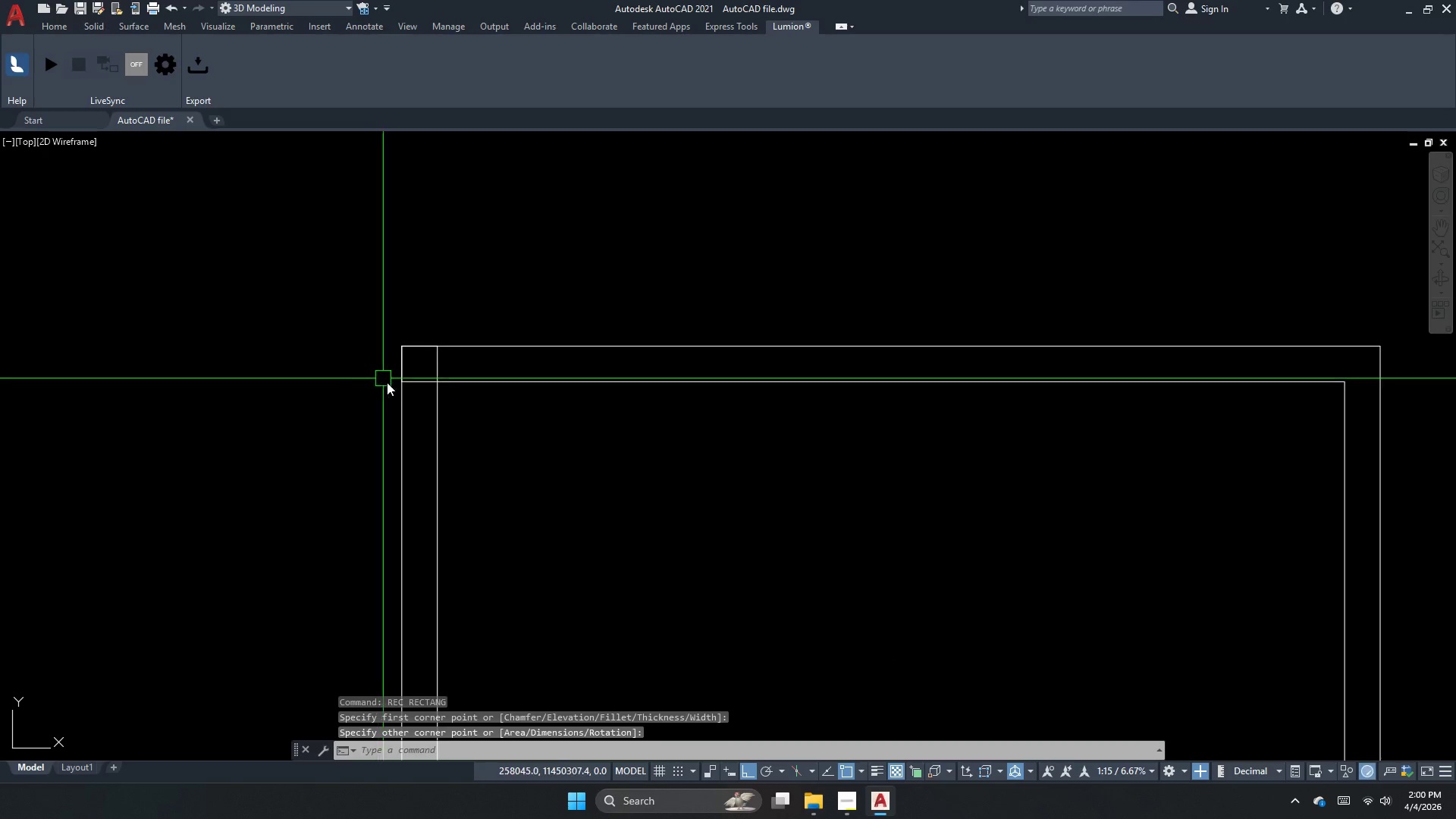 
key(Escape)
 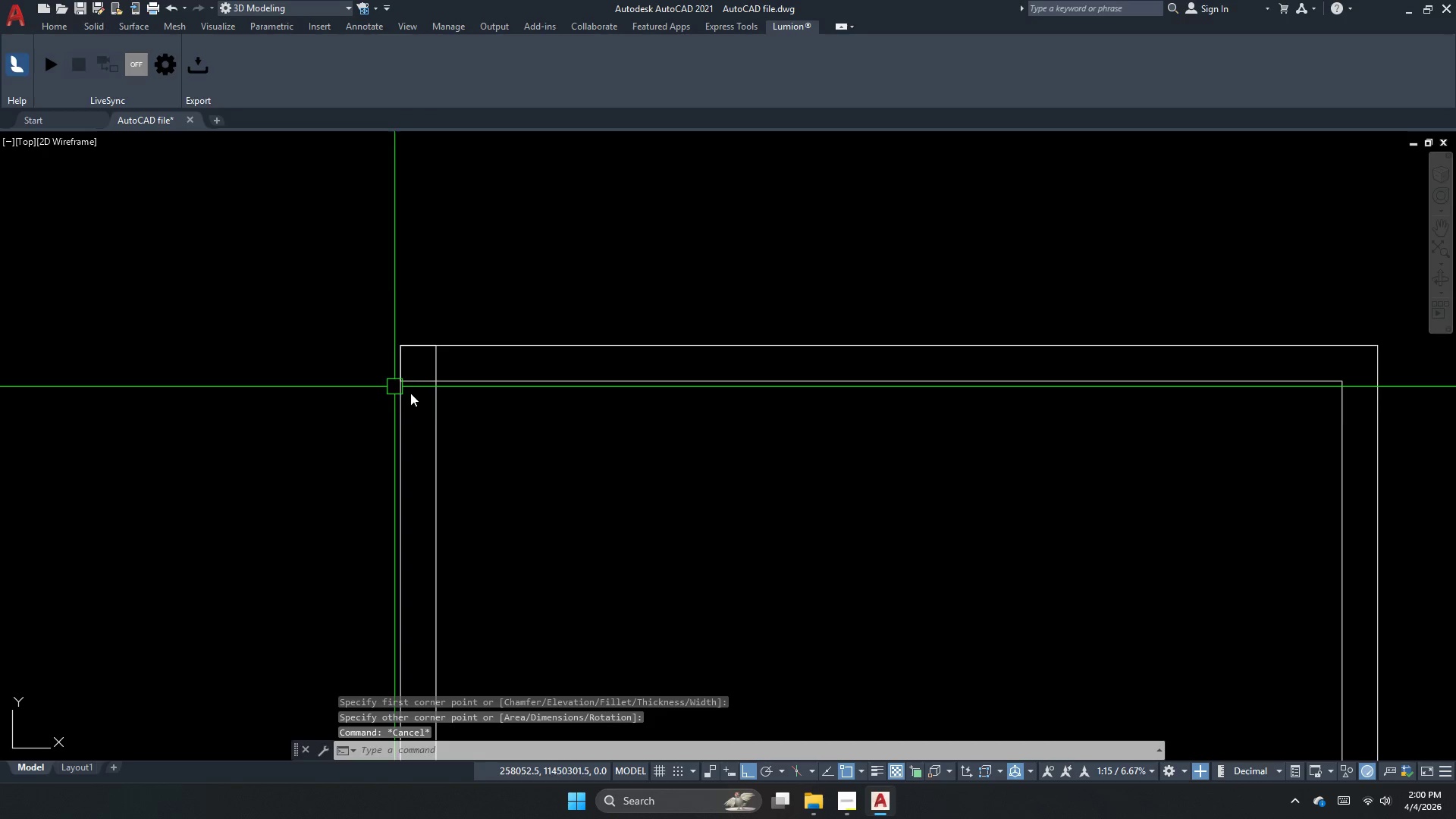 
key(Escape)
 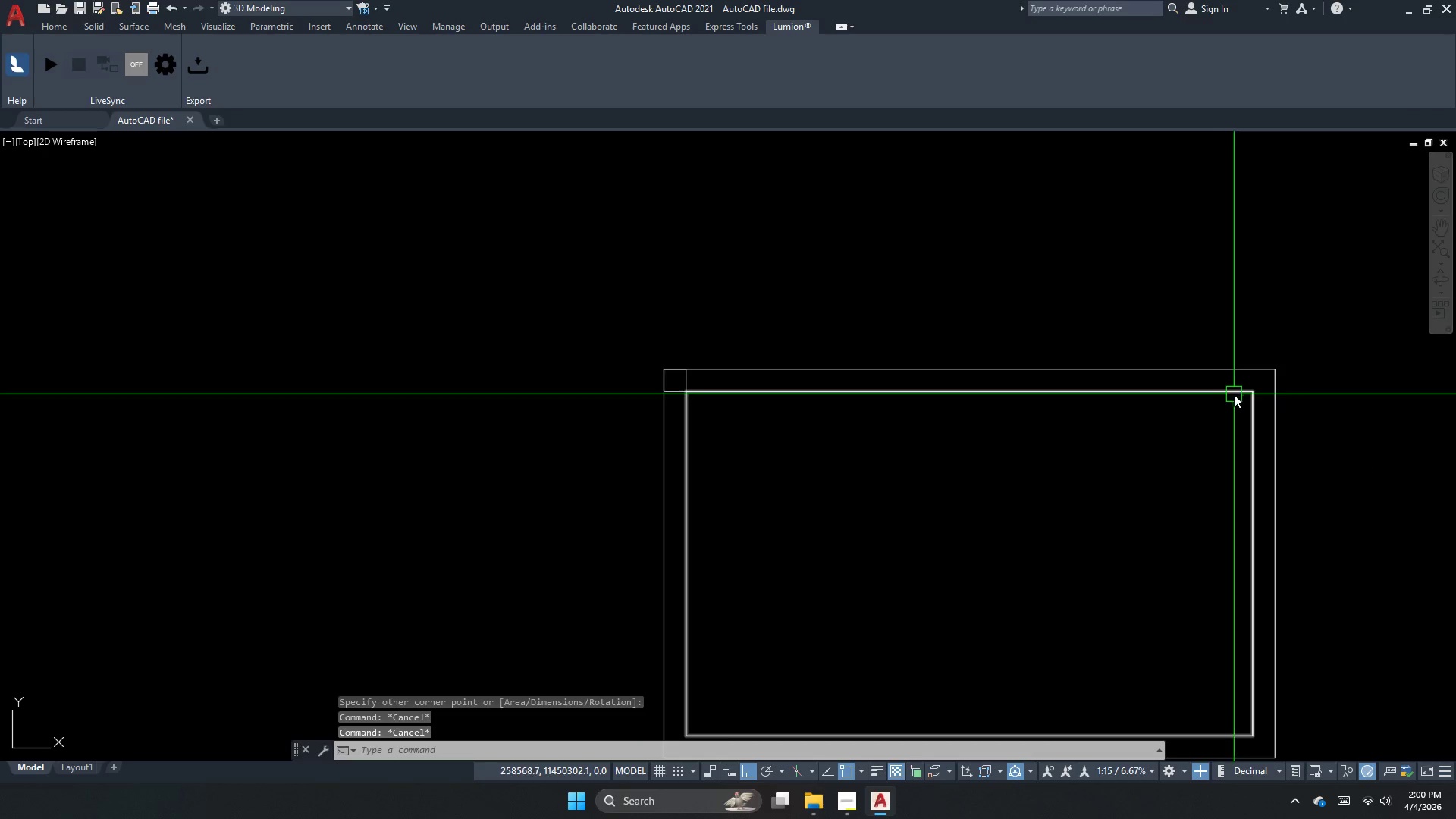 
scroll: coordinate [1103, 409], scroll_direction: down, amount: 1.0
 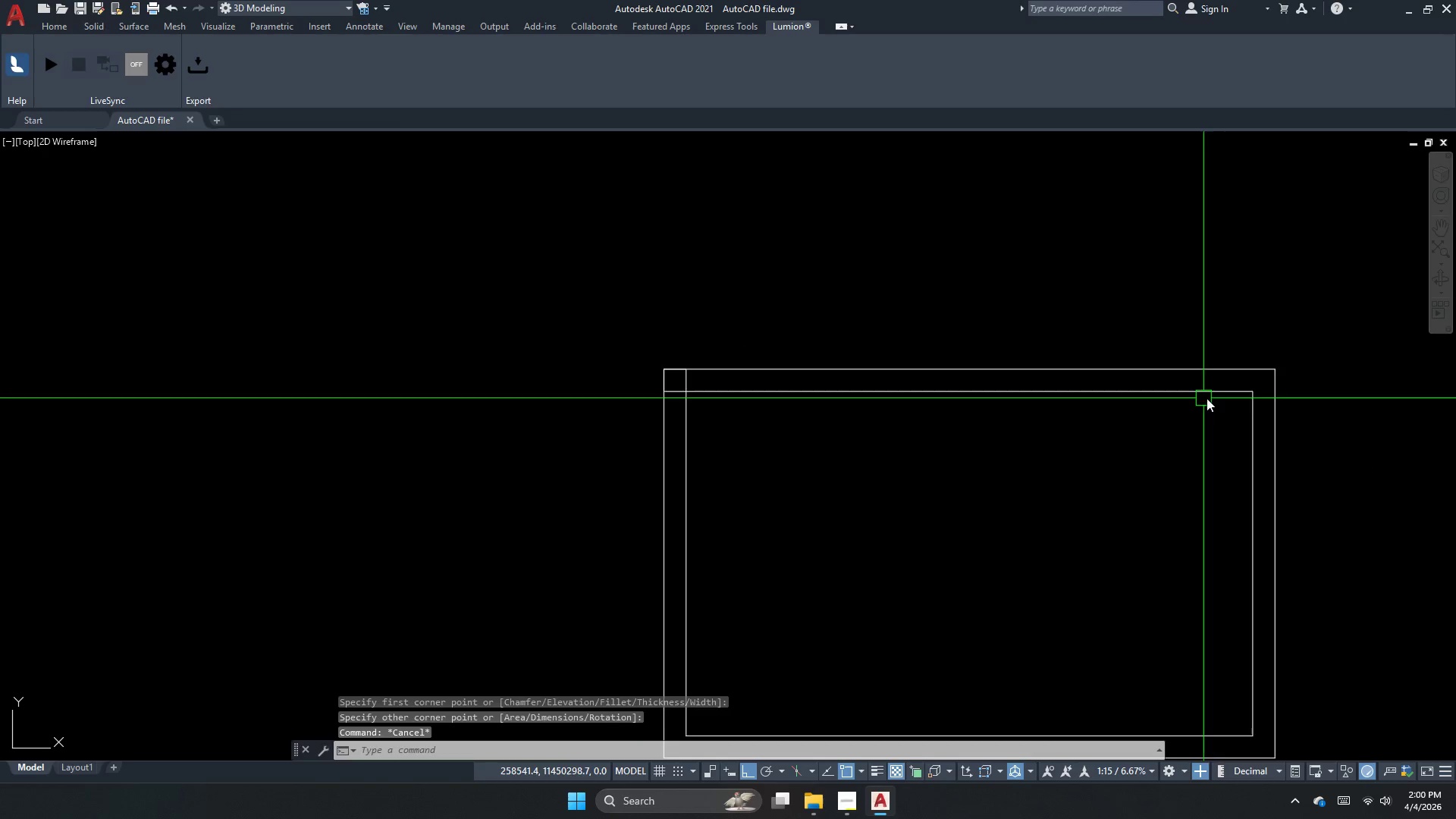 
key(Space)
 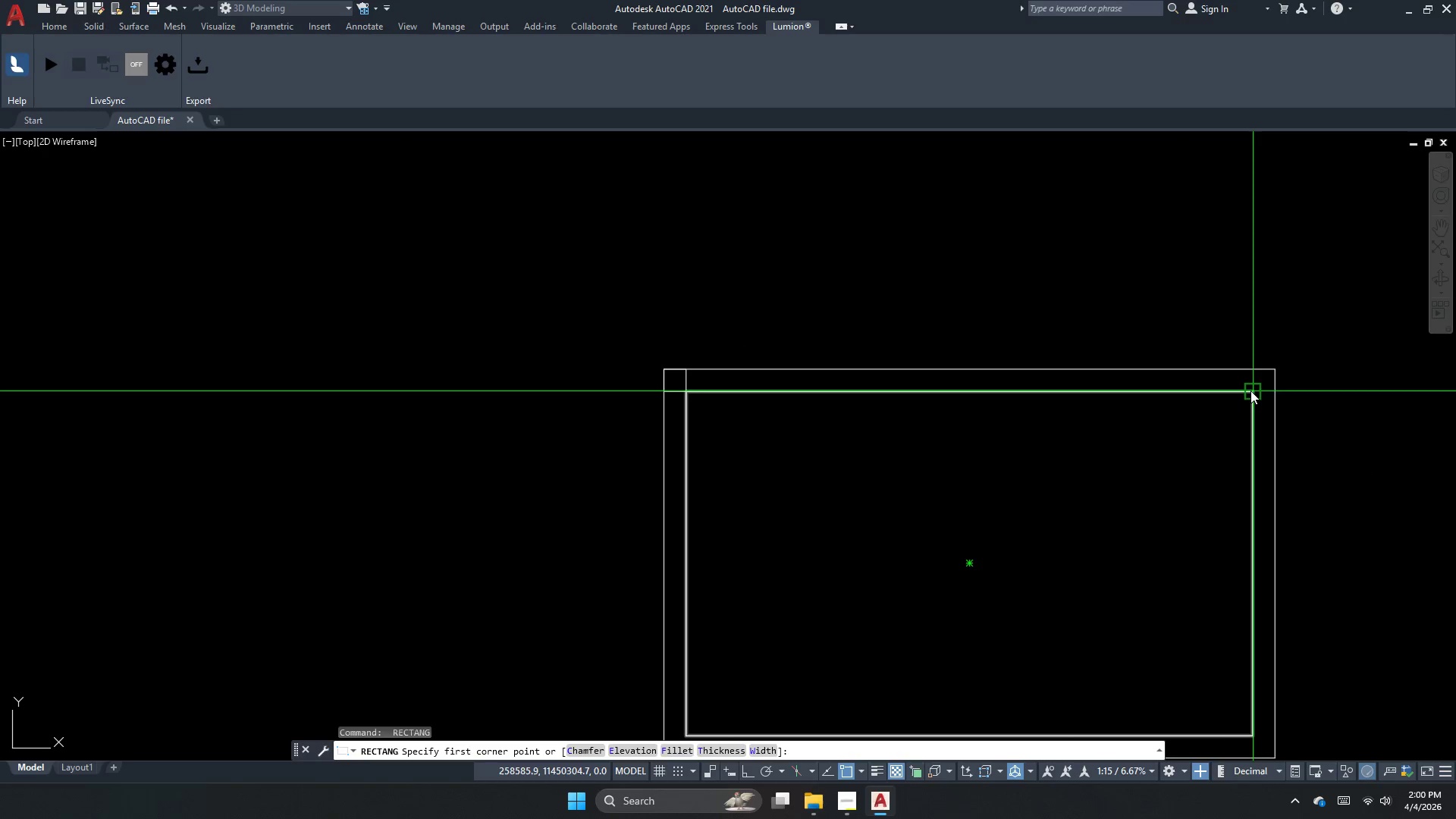 
left_click([1250, 391])
 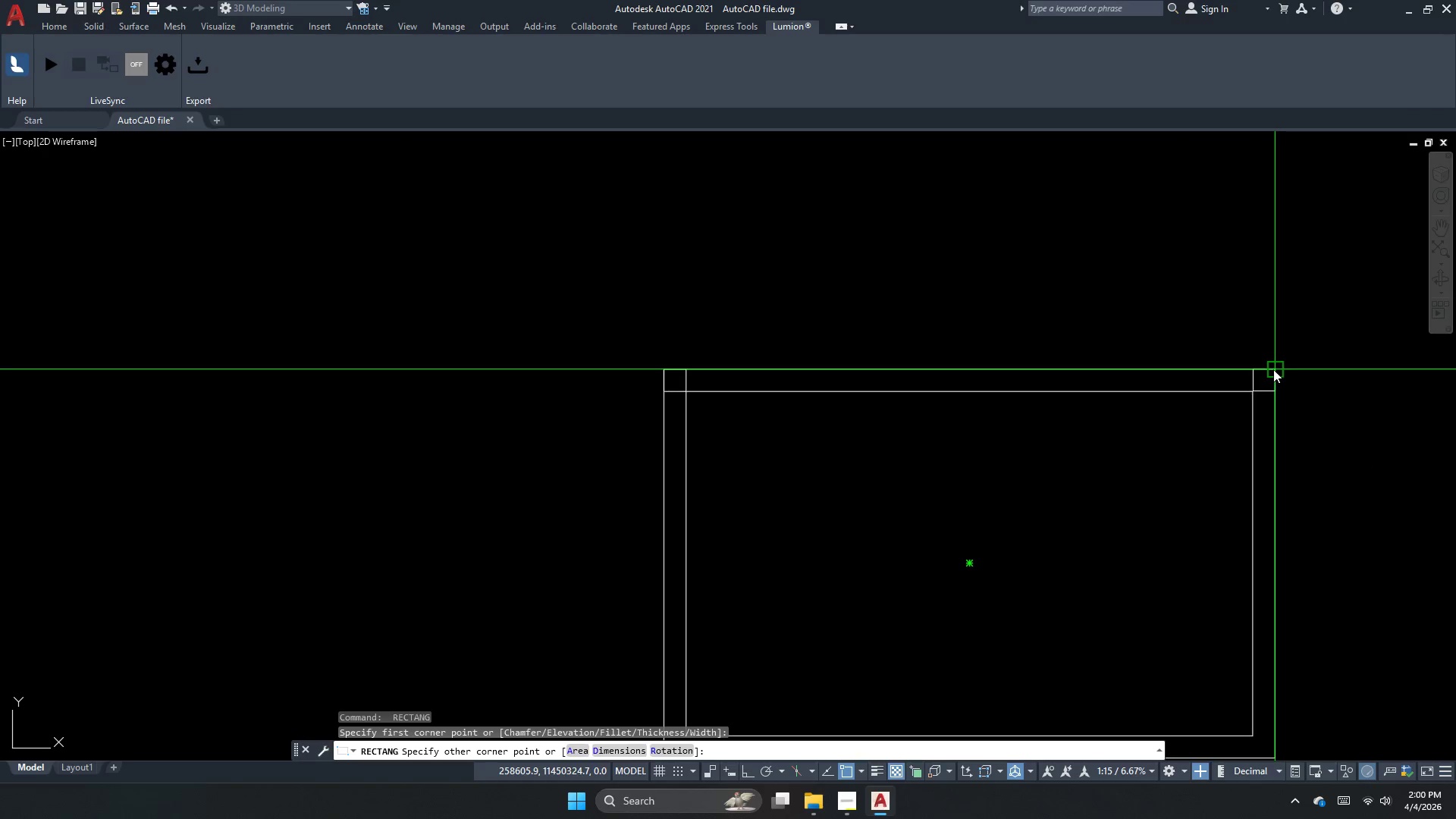 
key(Escape)
 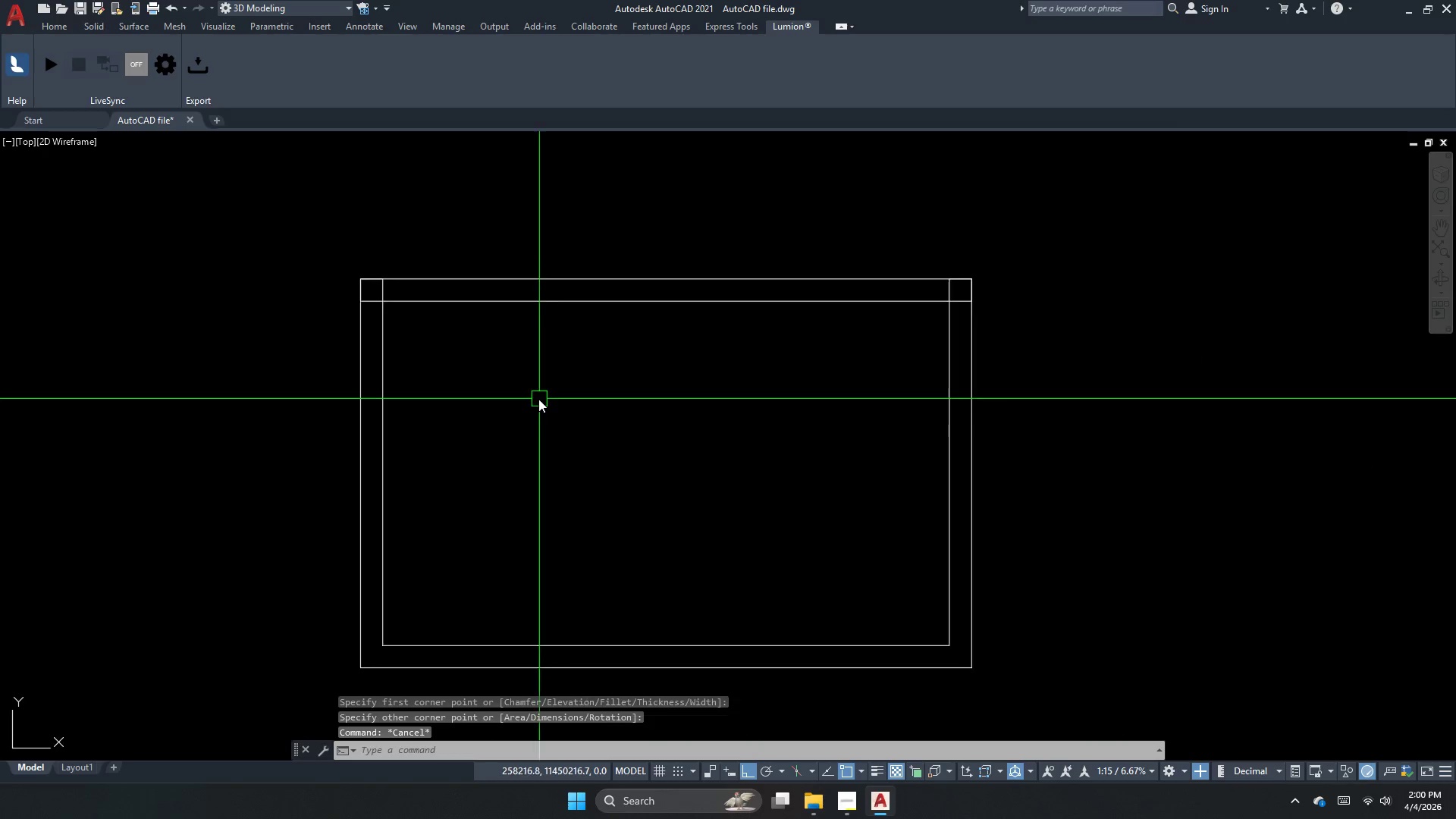 
scroll: coordinate [538, 399], scroll_direction: none, amount: 0.0
 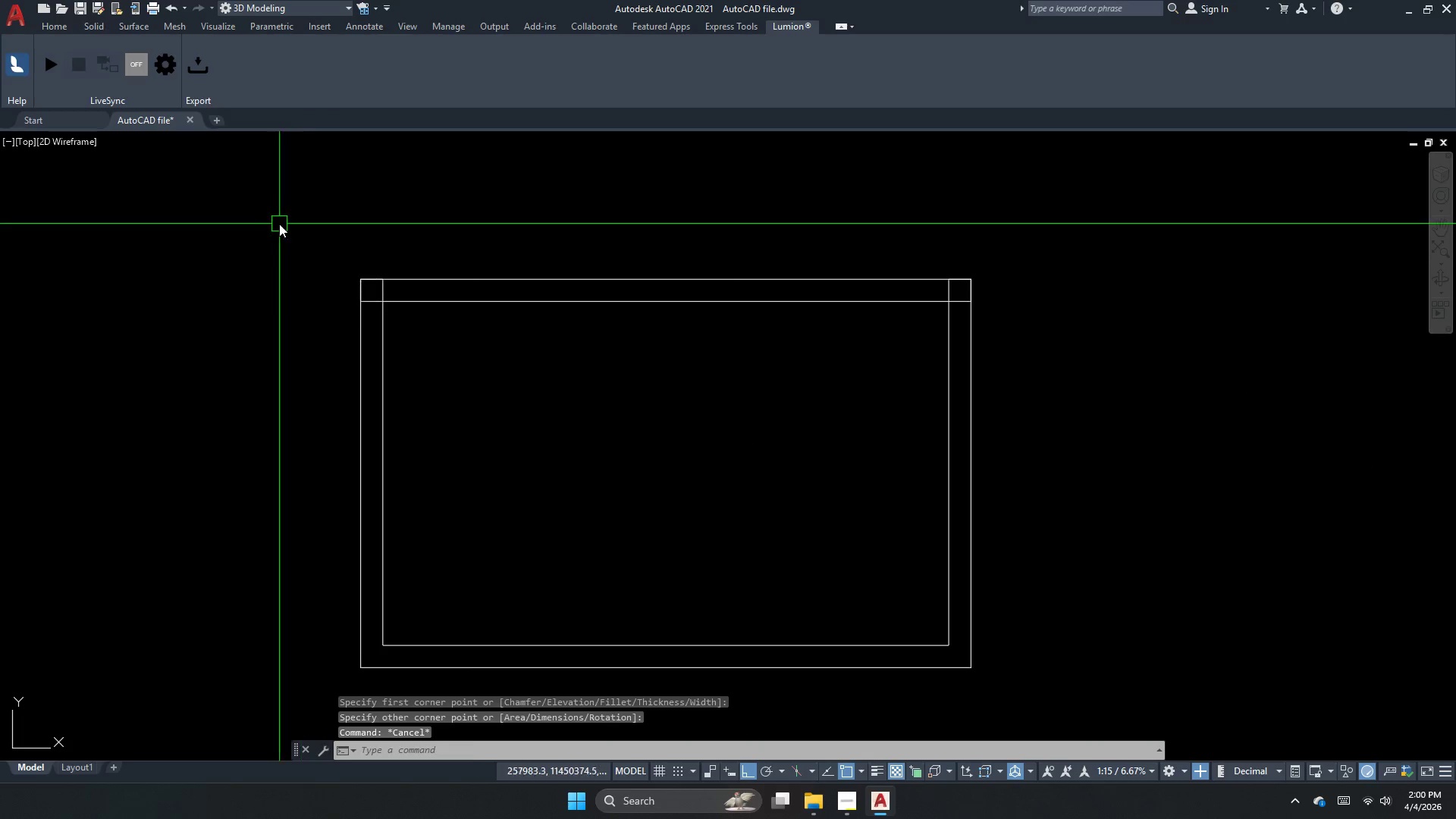 
left_click_drag(start_coordinate=[278, 224], to_coordinate=[487, 271])
 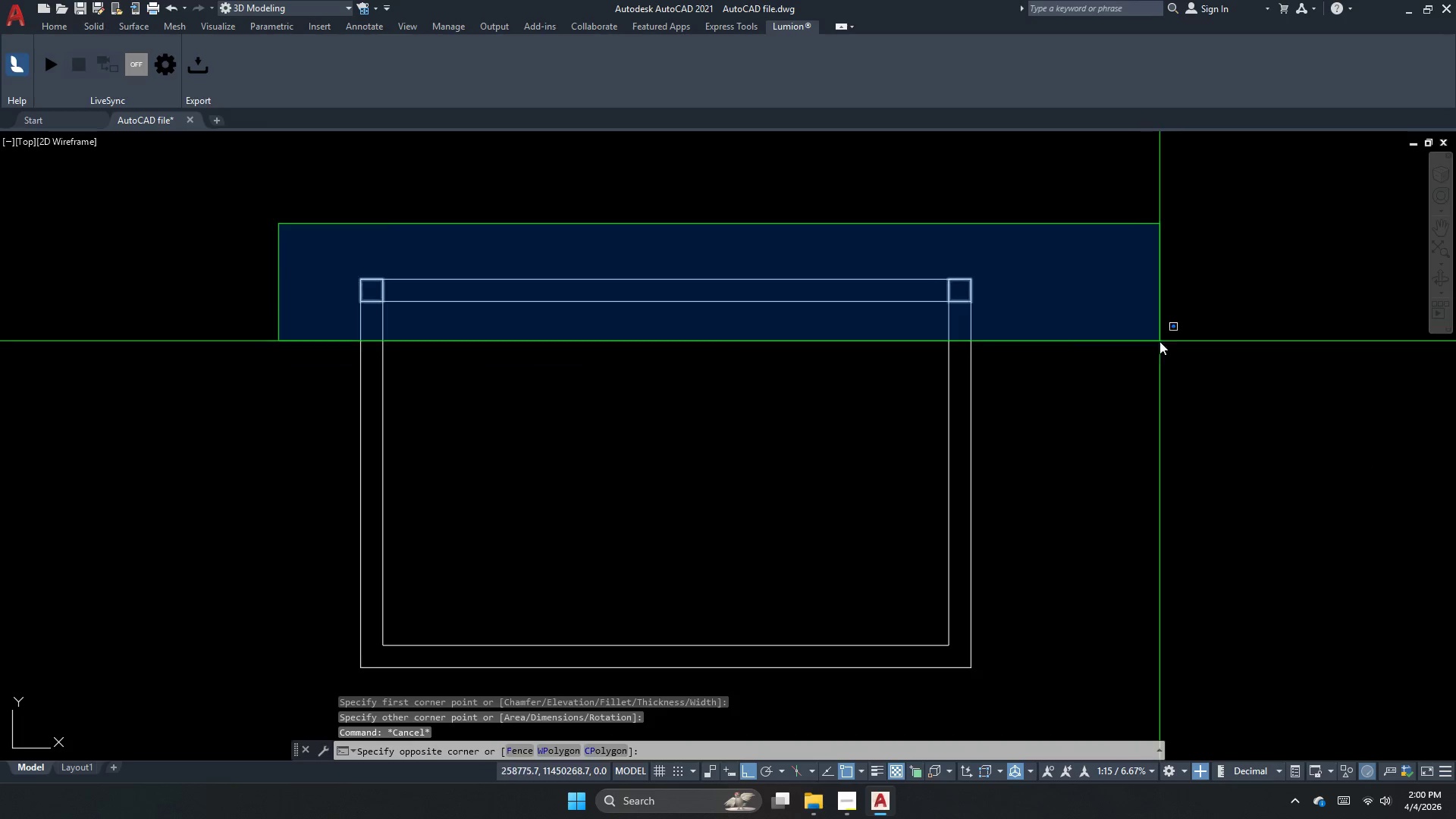 
left_click_drag(start_coordinate=[1159, 341], to_coordinate=[1158, 351])
 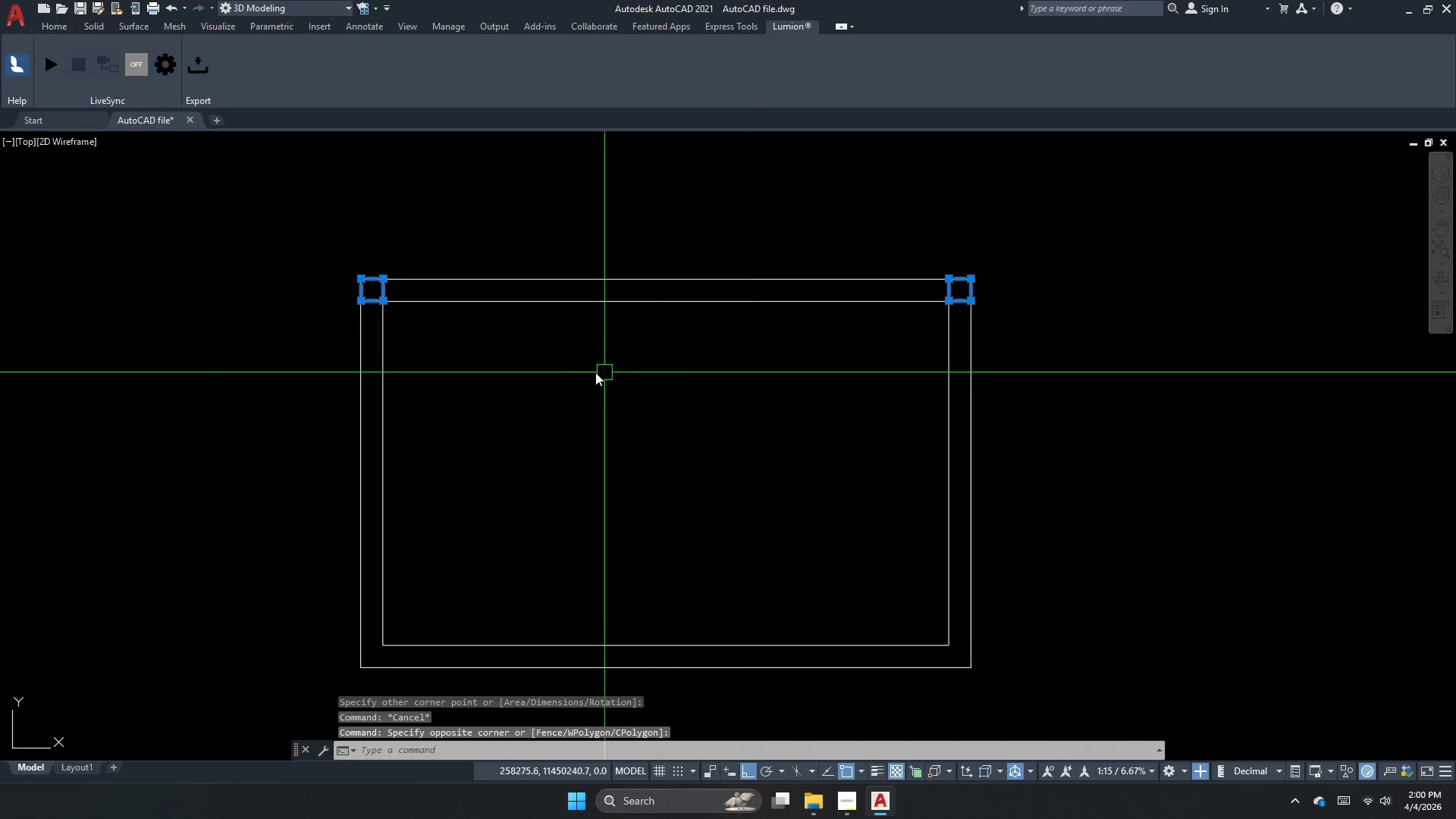 
type(mi )
 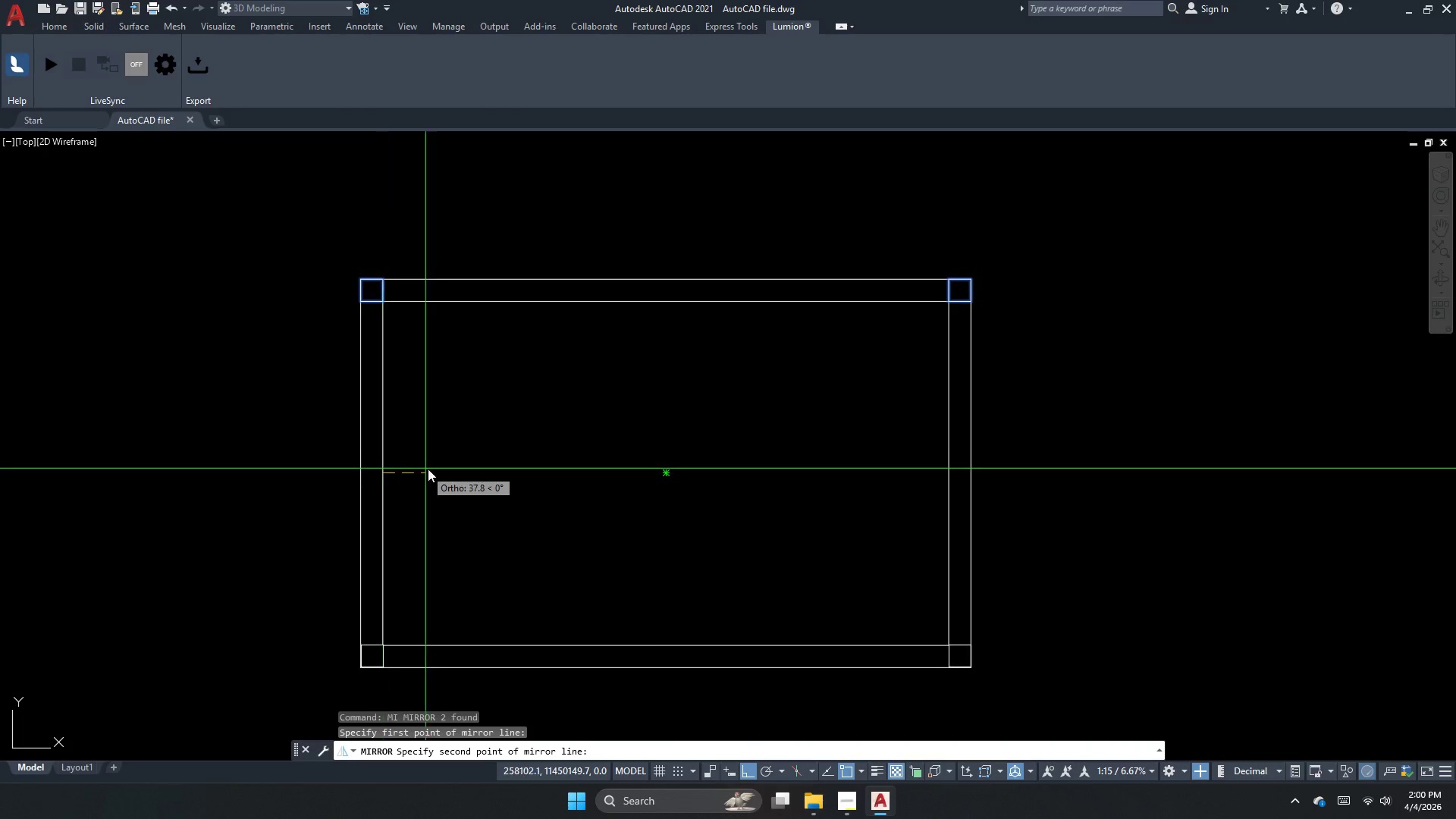 
key(N)
 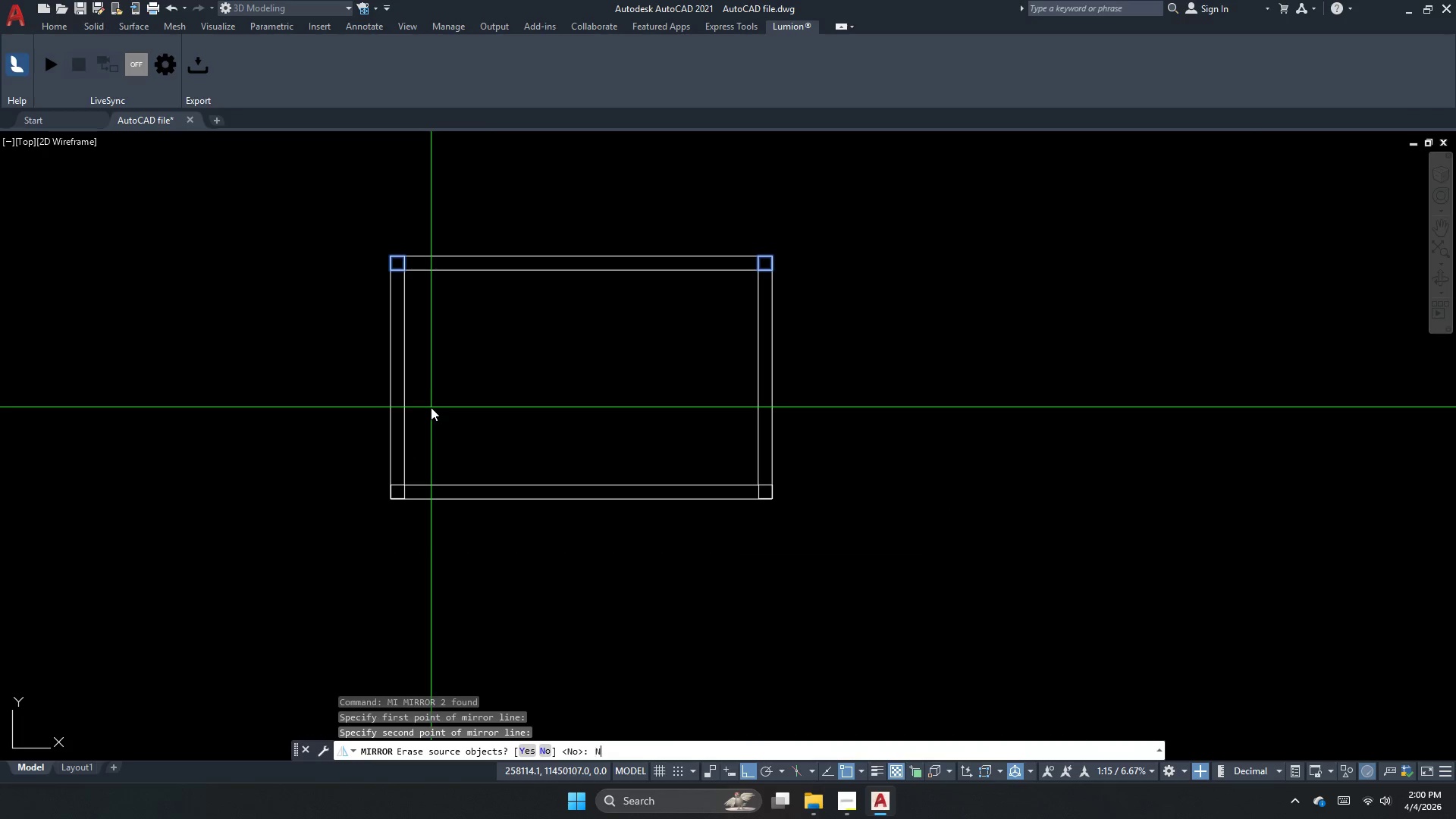 
key(Space)
 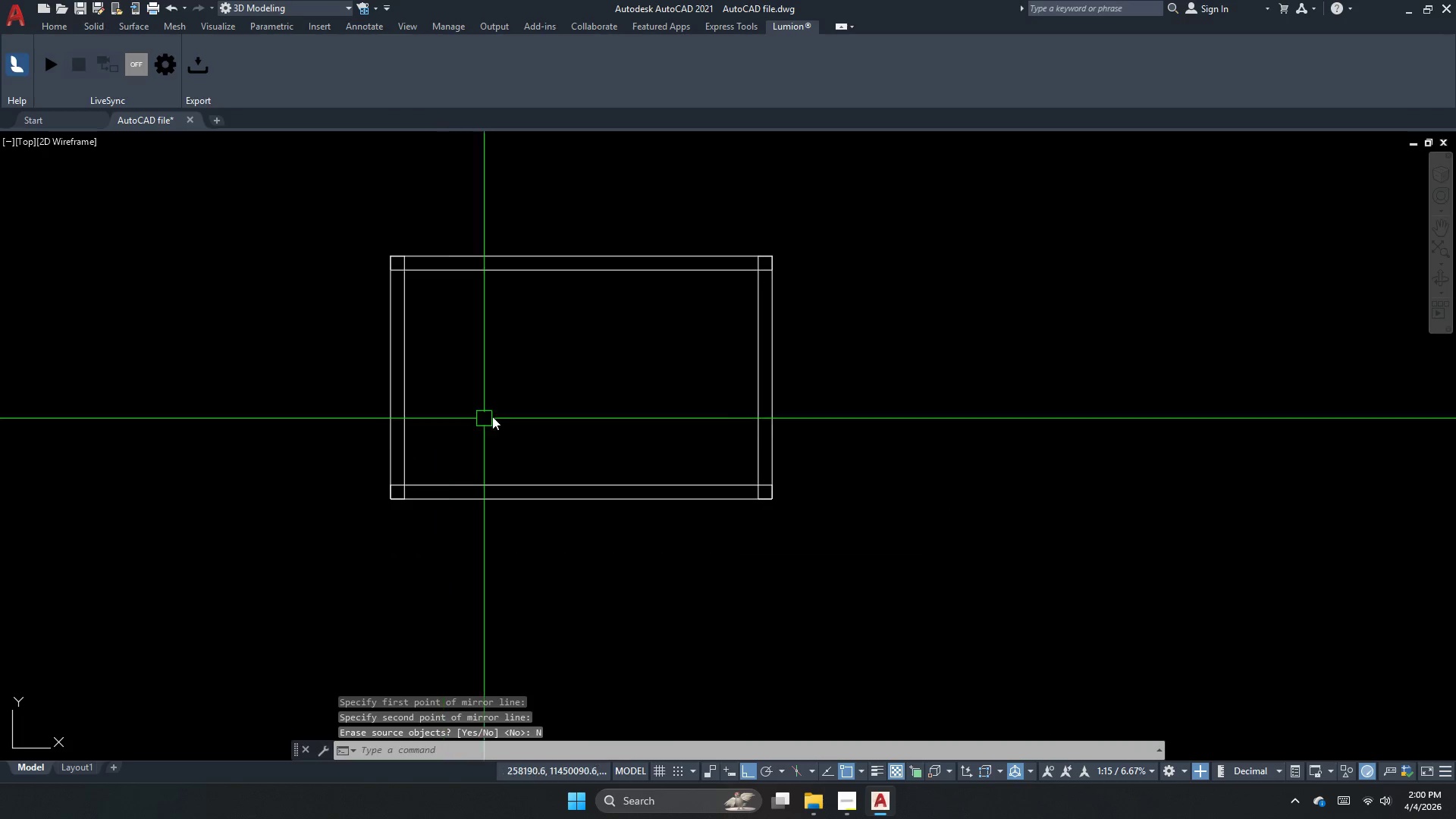 
scroll: coordinate [431, 408], scroll_direction: down, amount: 2.0
 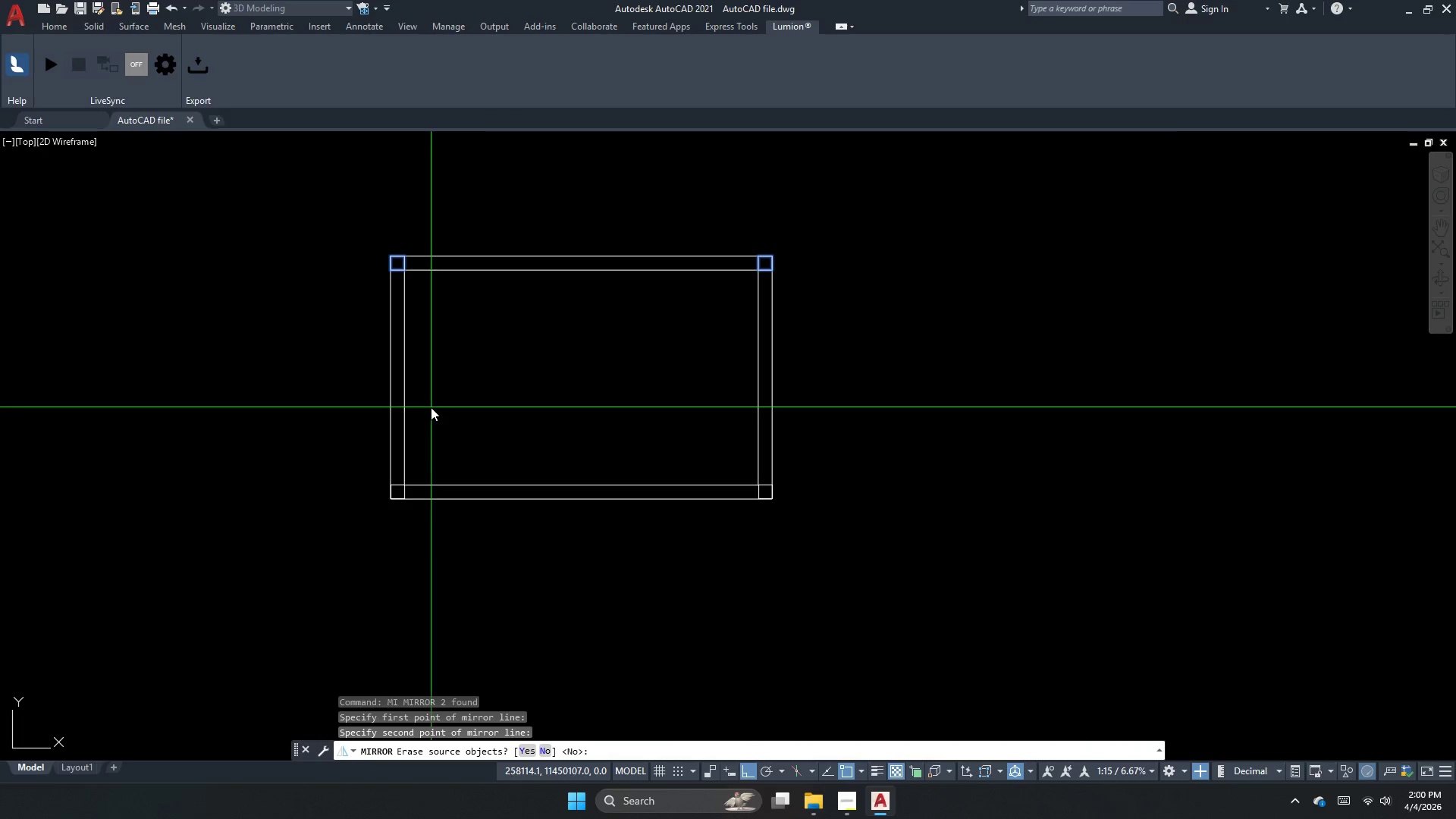 
left_click_drag(start_coordinate=[500, 415], to_coordinate=[474, 519])
 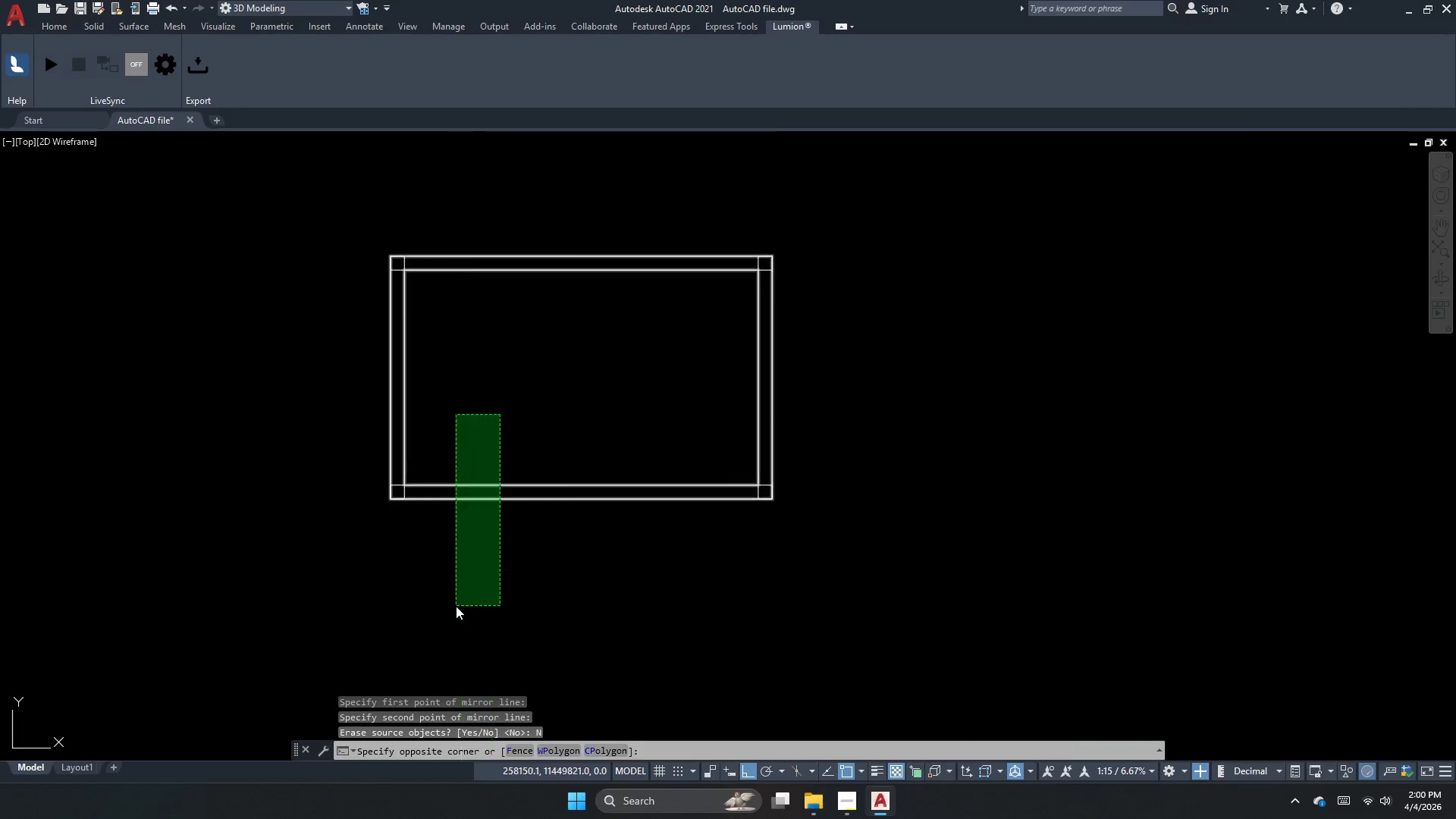 
double_click([456, 606])
 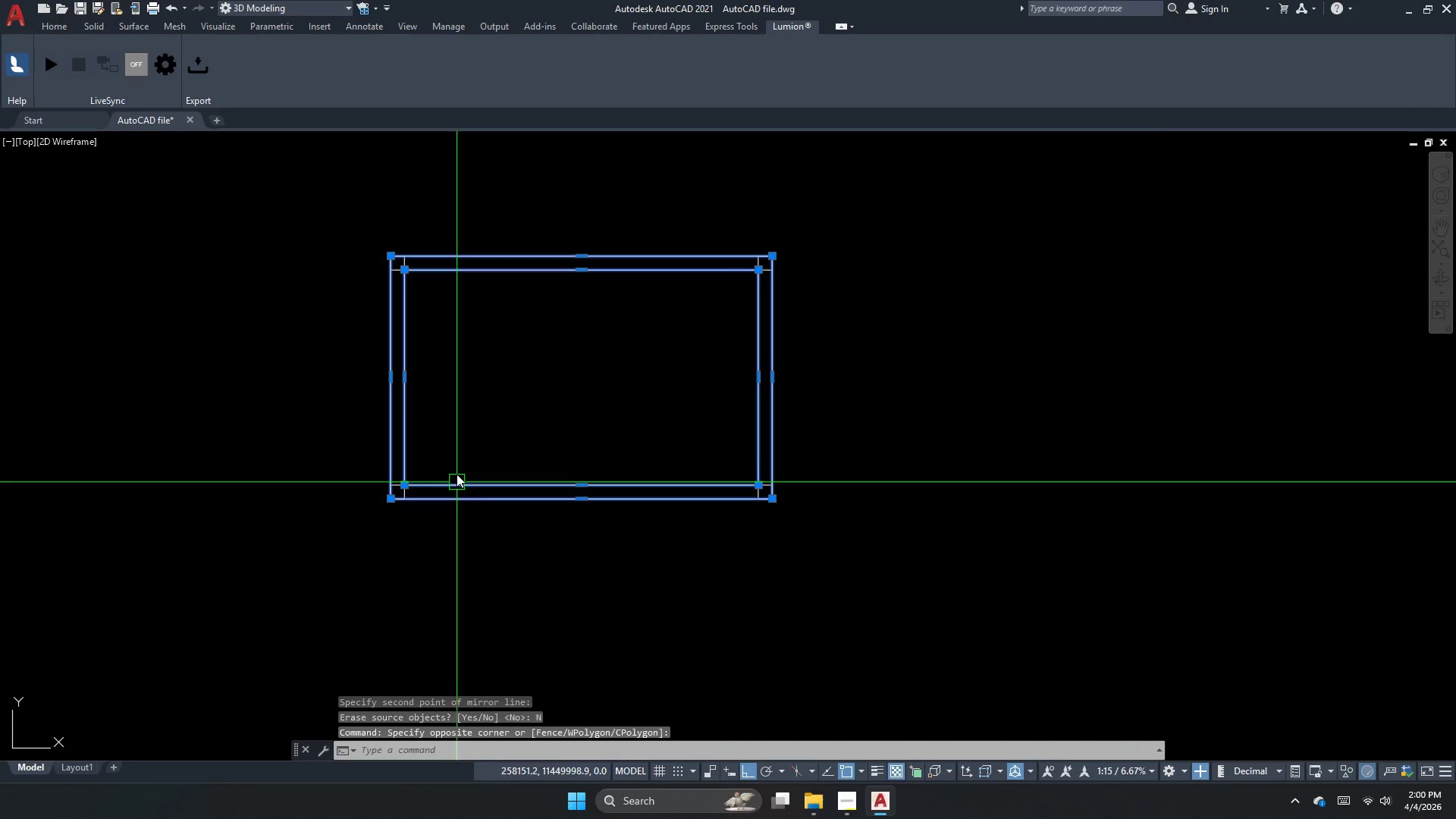 
key(Escape)
 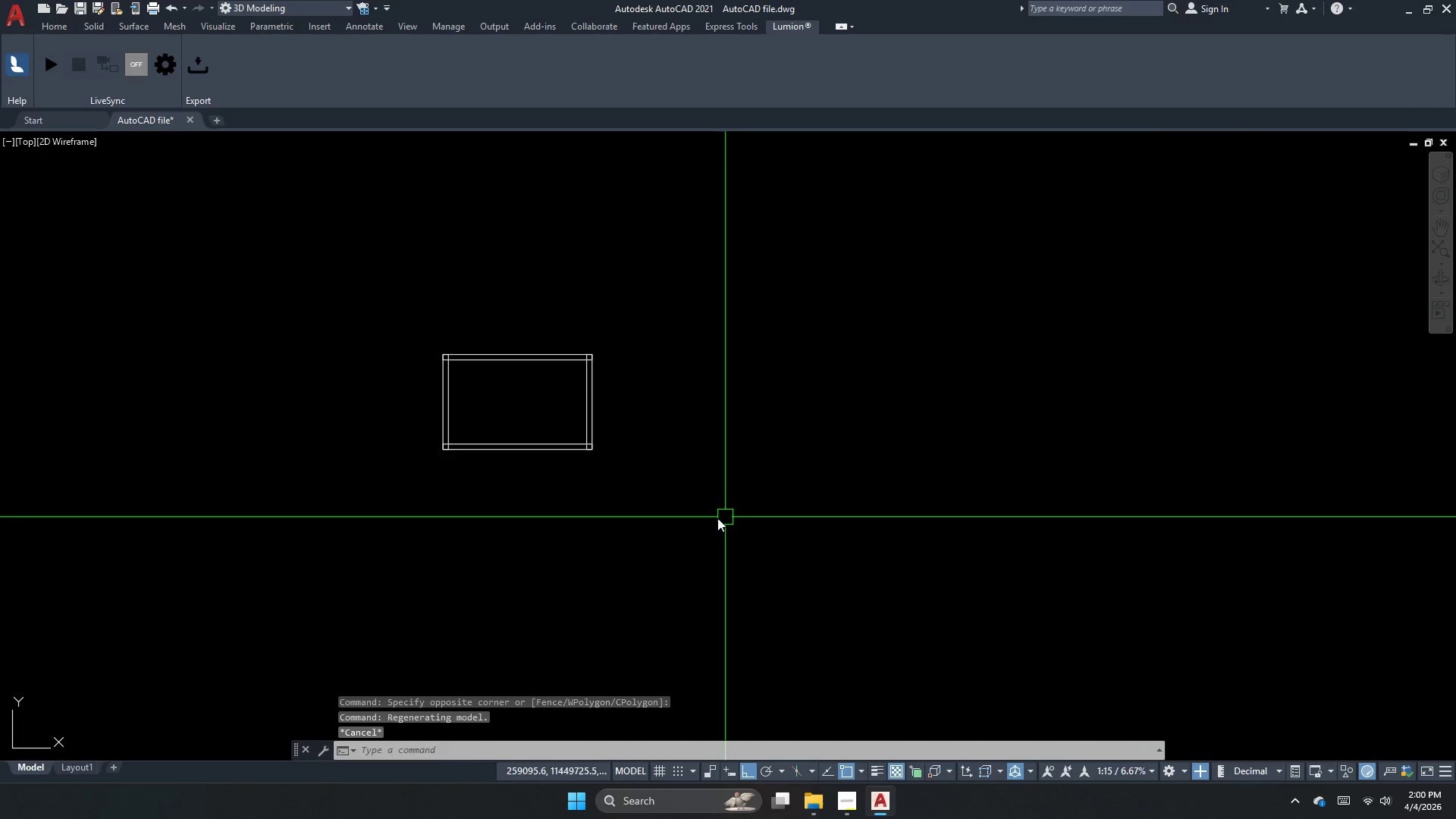 
left_click_drag(start_coordinate=[717, 518], to_coordinate=[588, 471])
 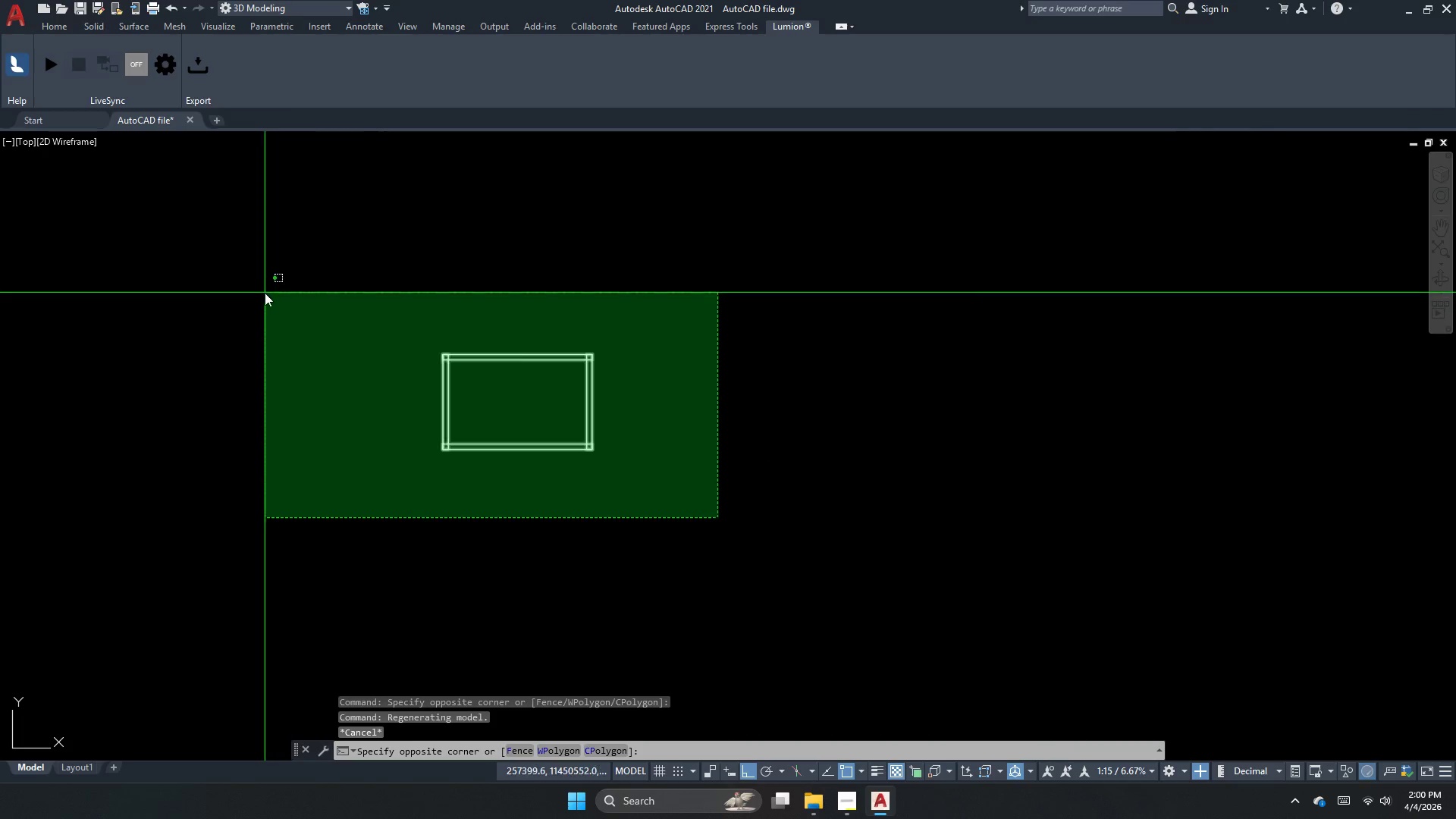 
scroll: coordinate [482, 411], scroll_direction: down, amount: 2.0
 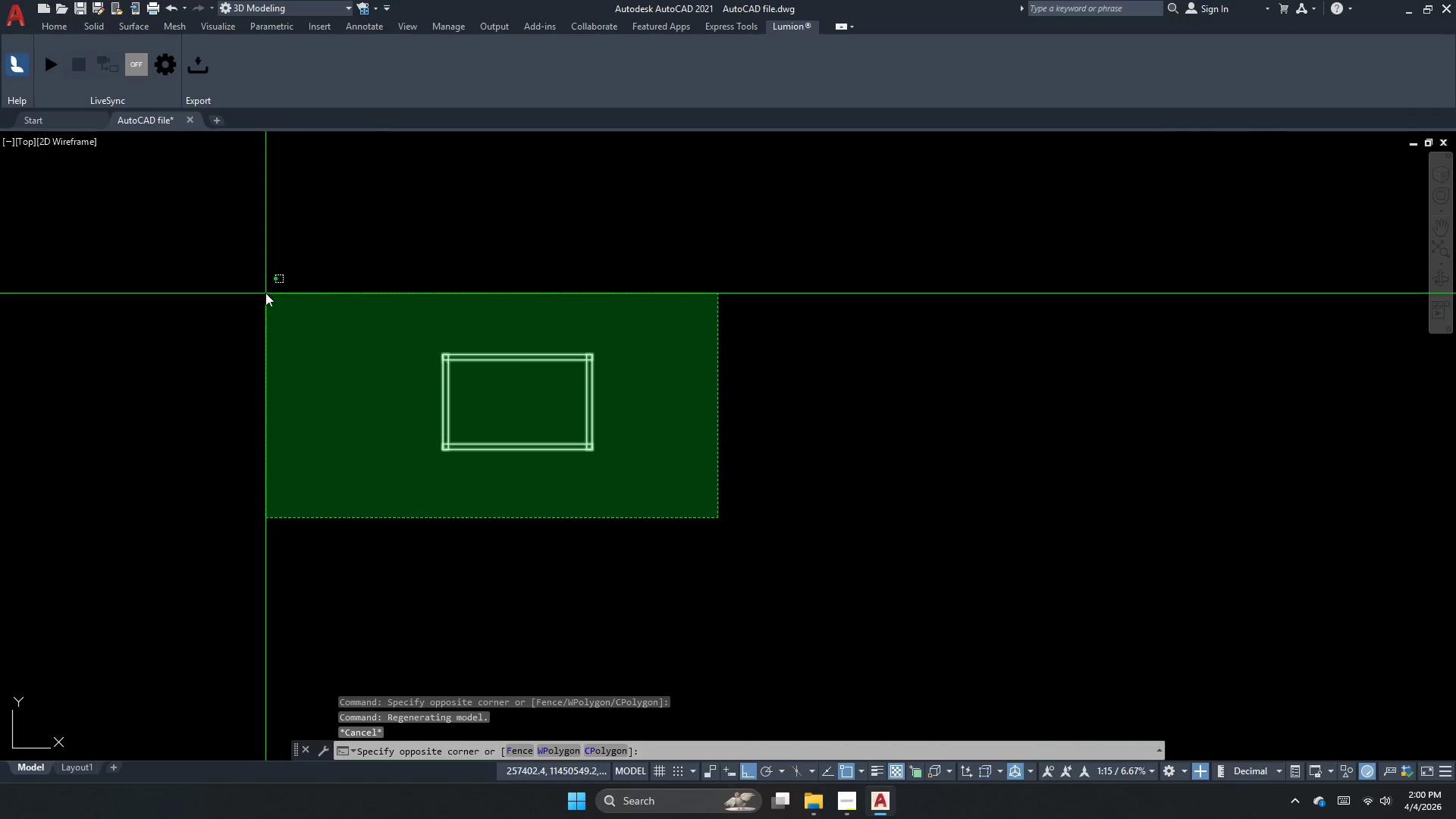 
left_click_drag(start_coordinate=[265, 293], to_coordinate=[278, 306])
 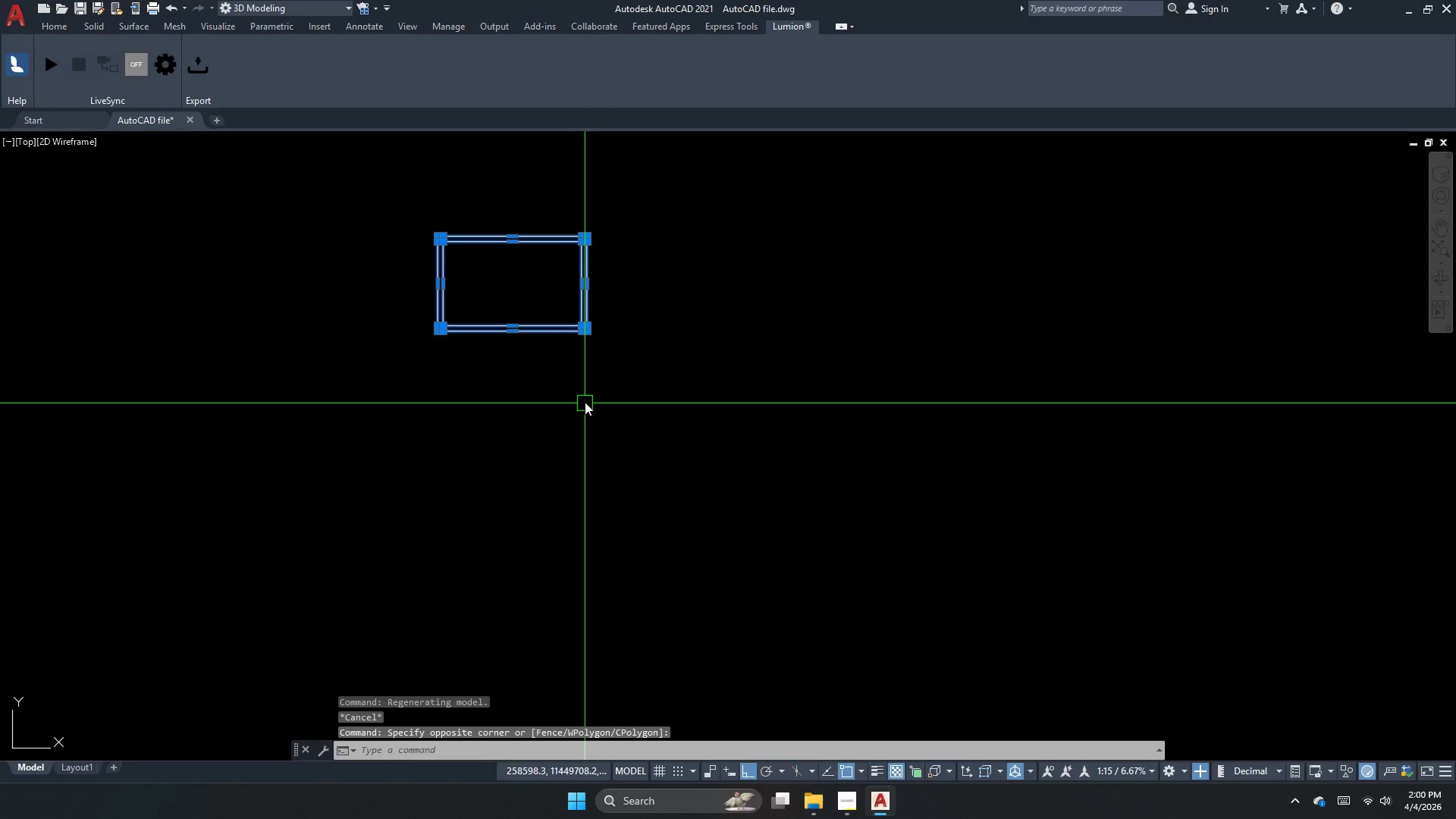 
type(co )
key(Escape)
key(Escape)
key(Escape)
 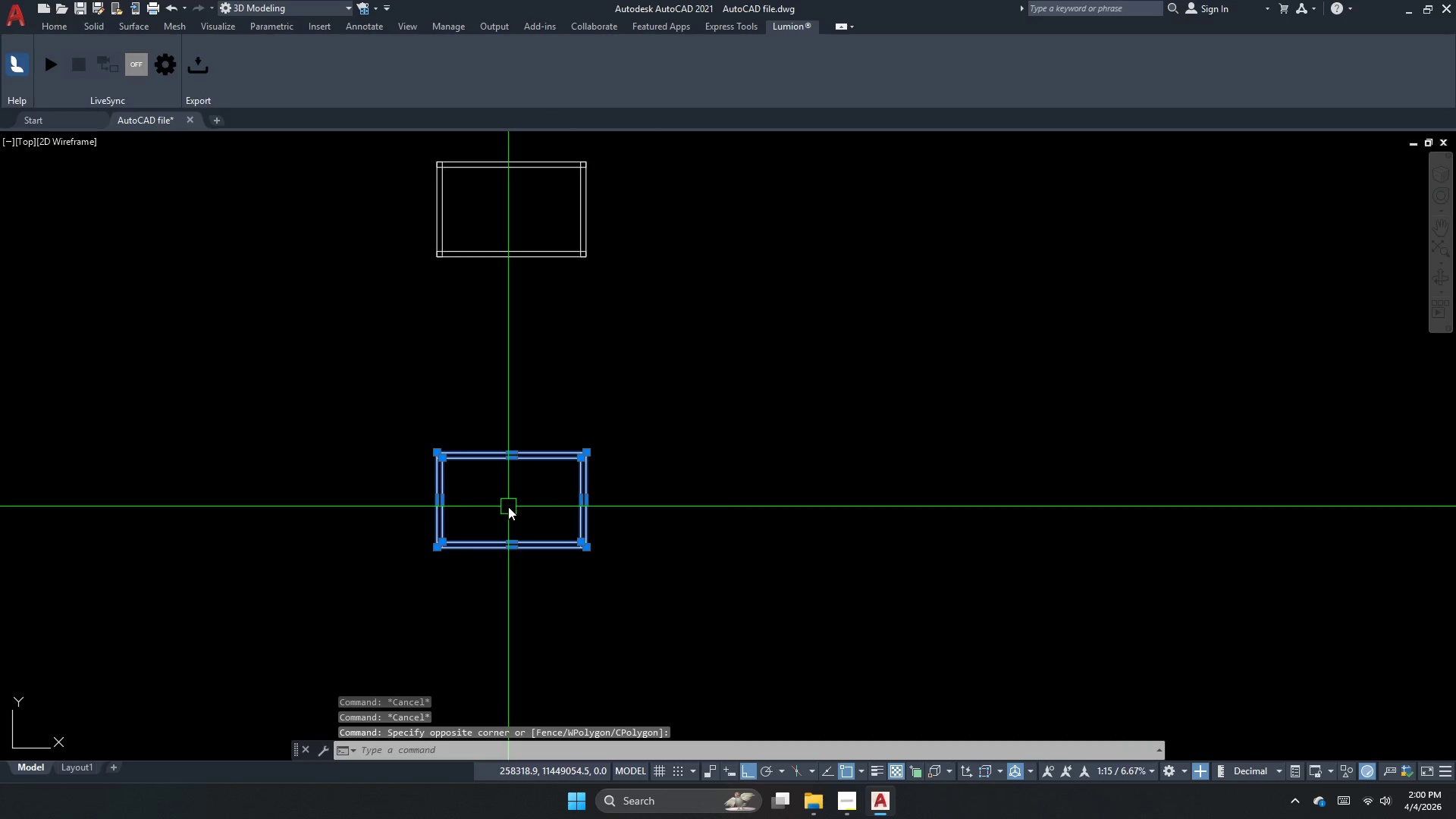 
left_click_drag(start_coordinate=[631, 303], to_coordinate=[626, 352])
 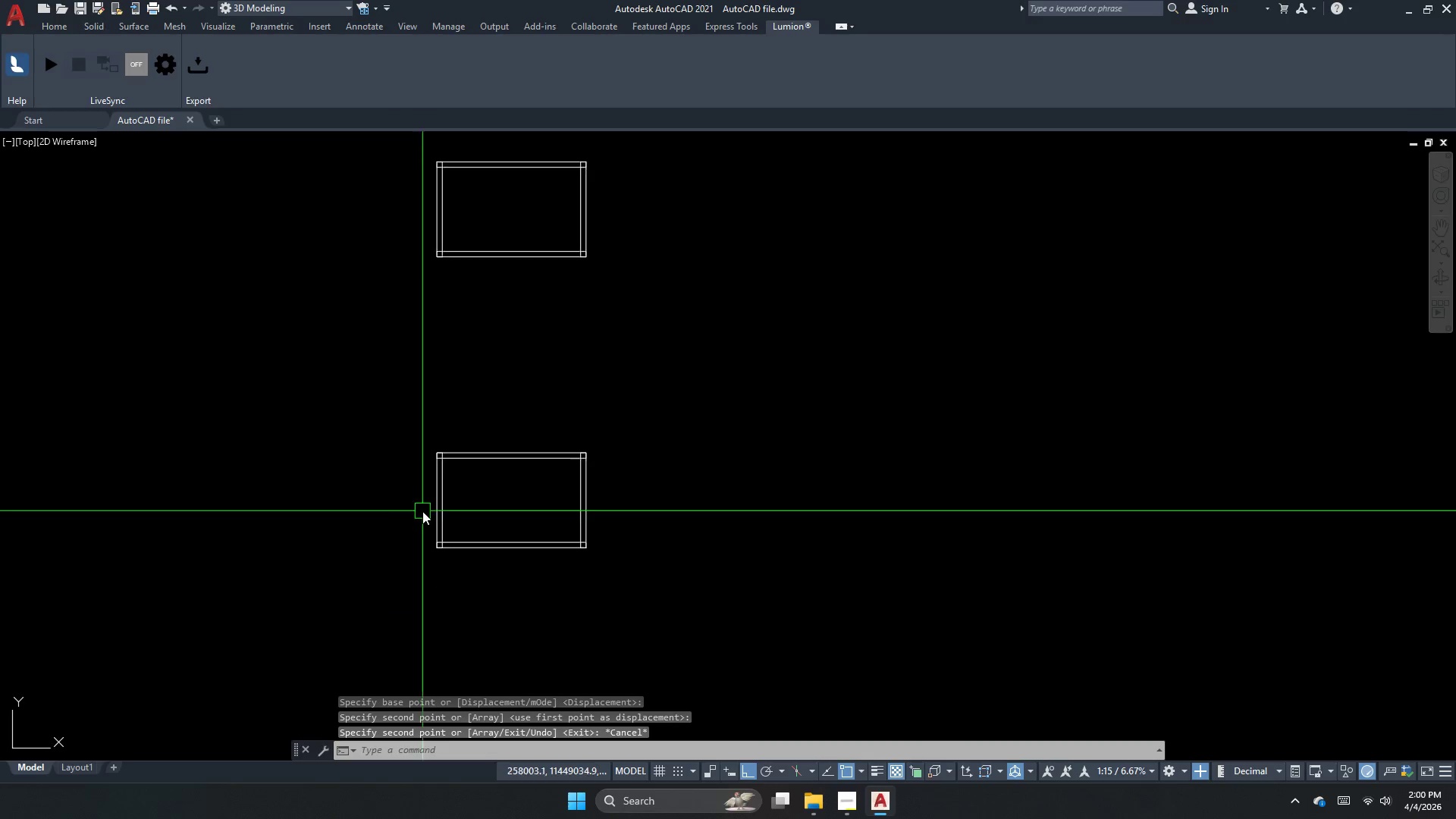 
left_click_drag(start_coordinate=[381, 515], to_coordinate=[469, 550])
 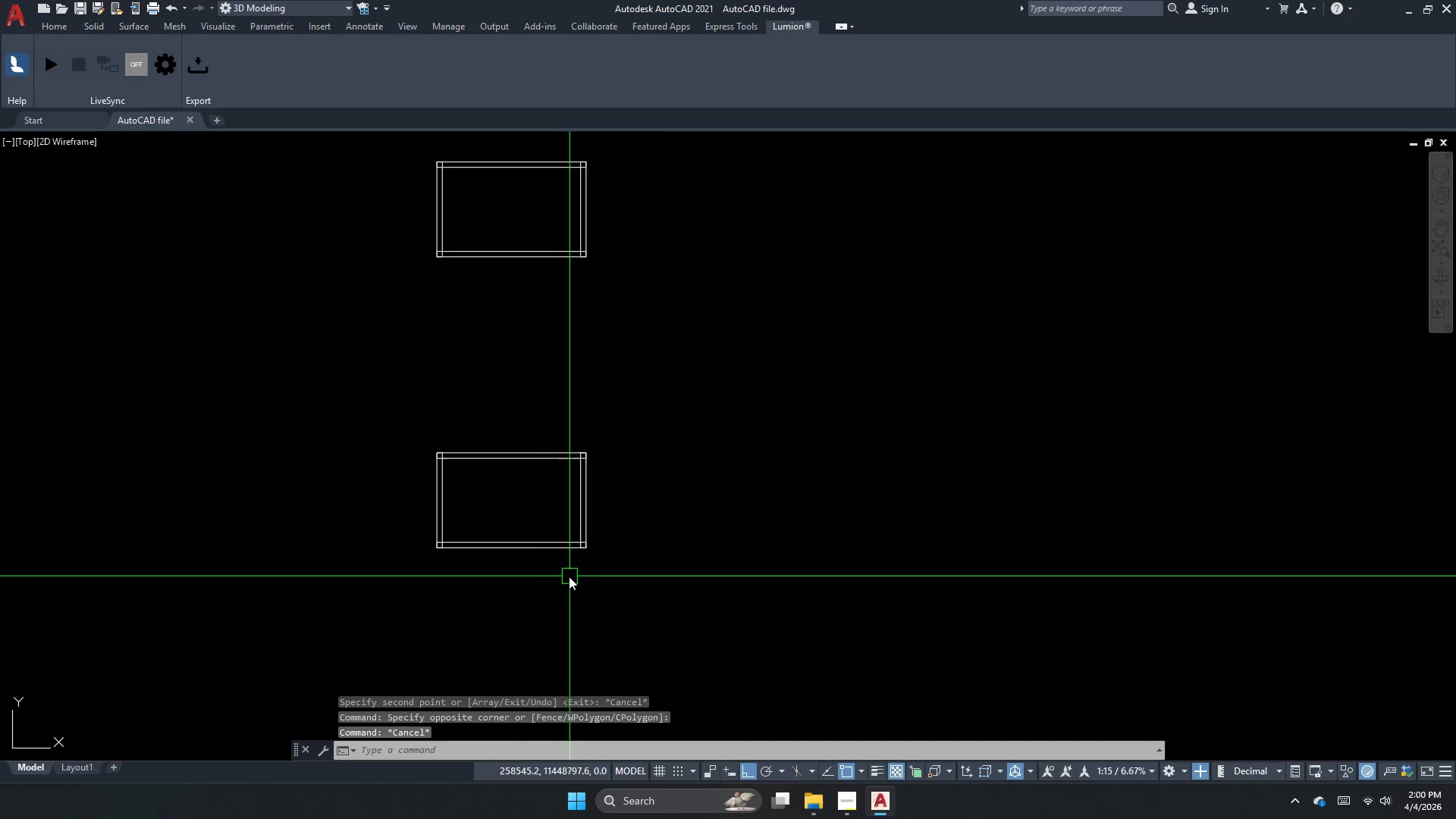 
left_click_drag(start_coordinate=[522, 577], to_coordinate=[516, 558])
 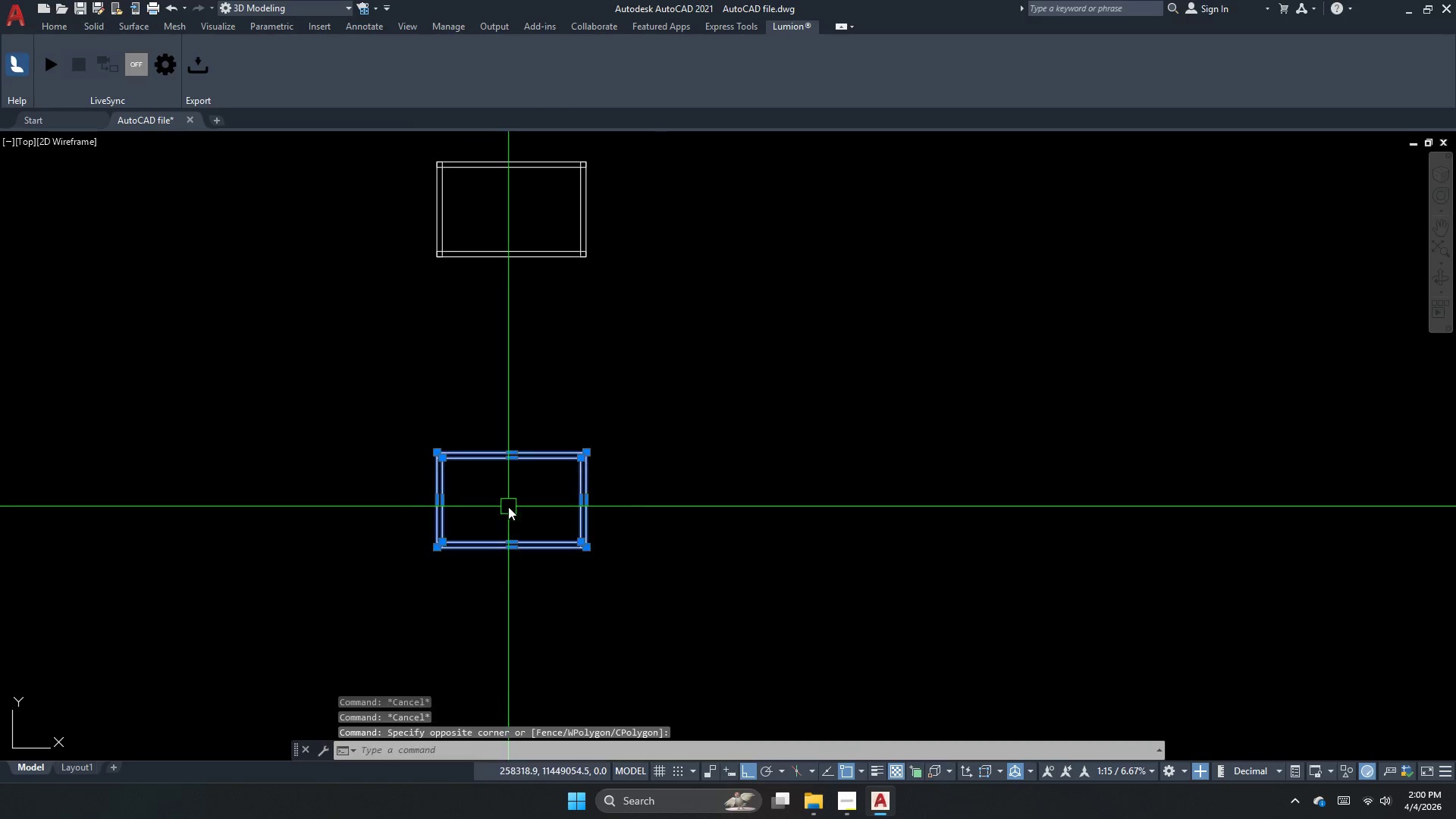 
double_click([508, 507])
 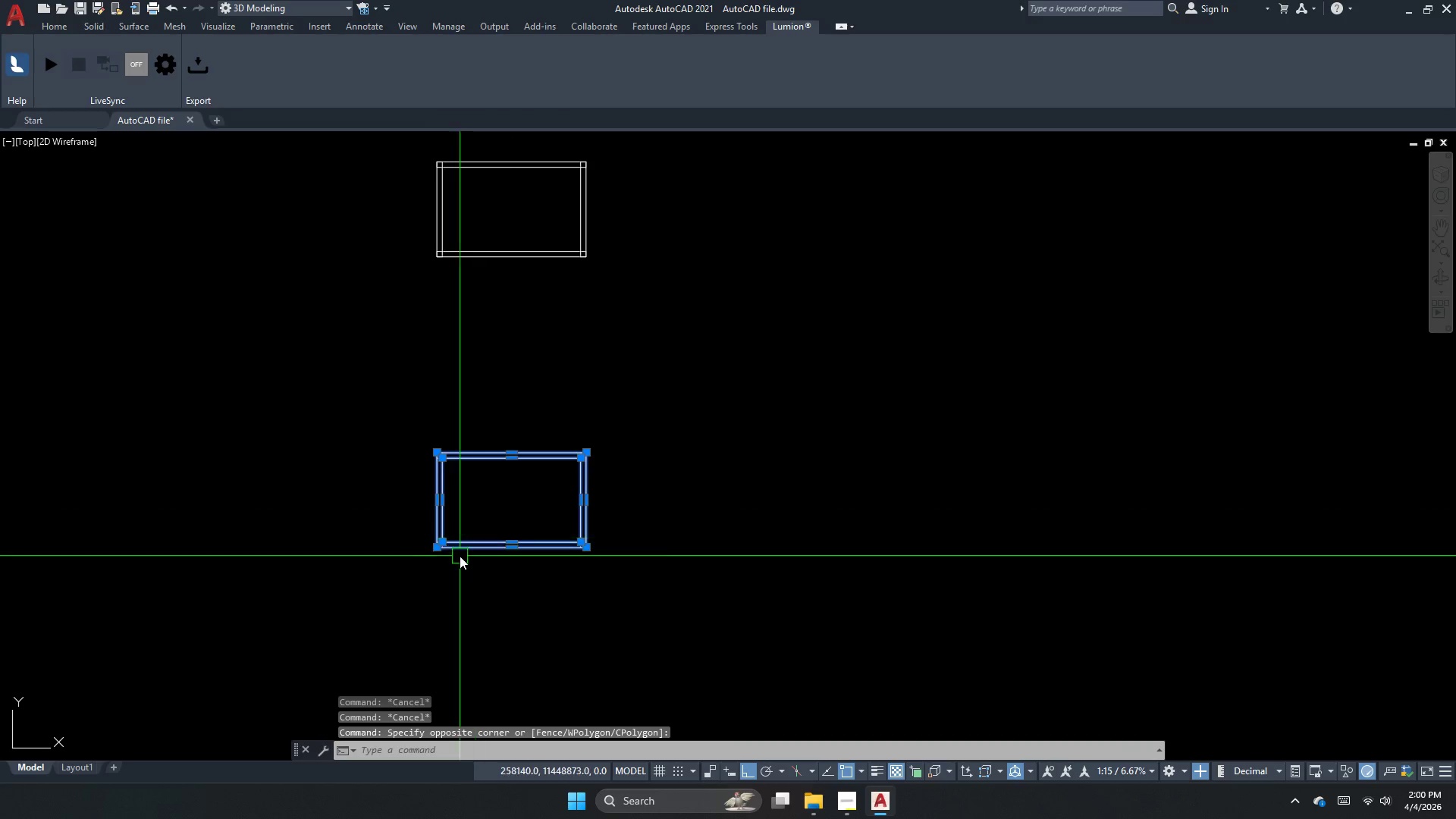 
key(Escape)
 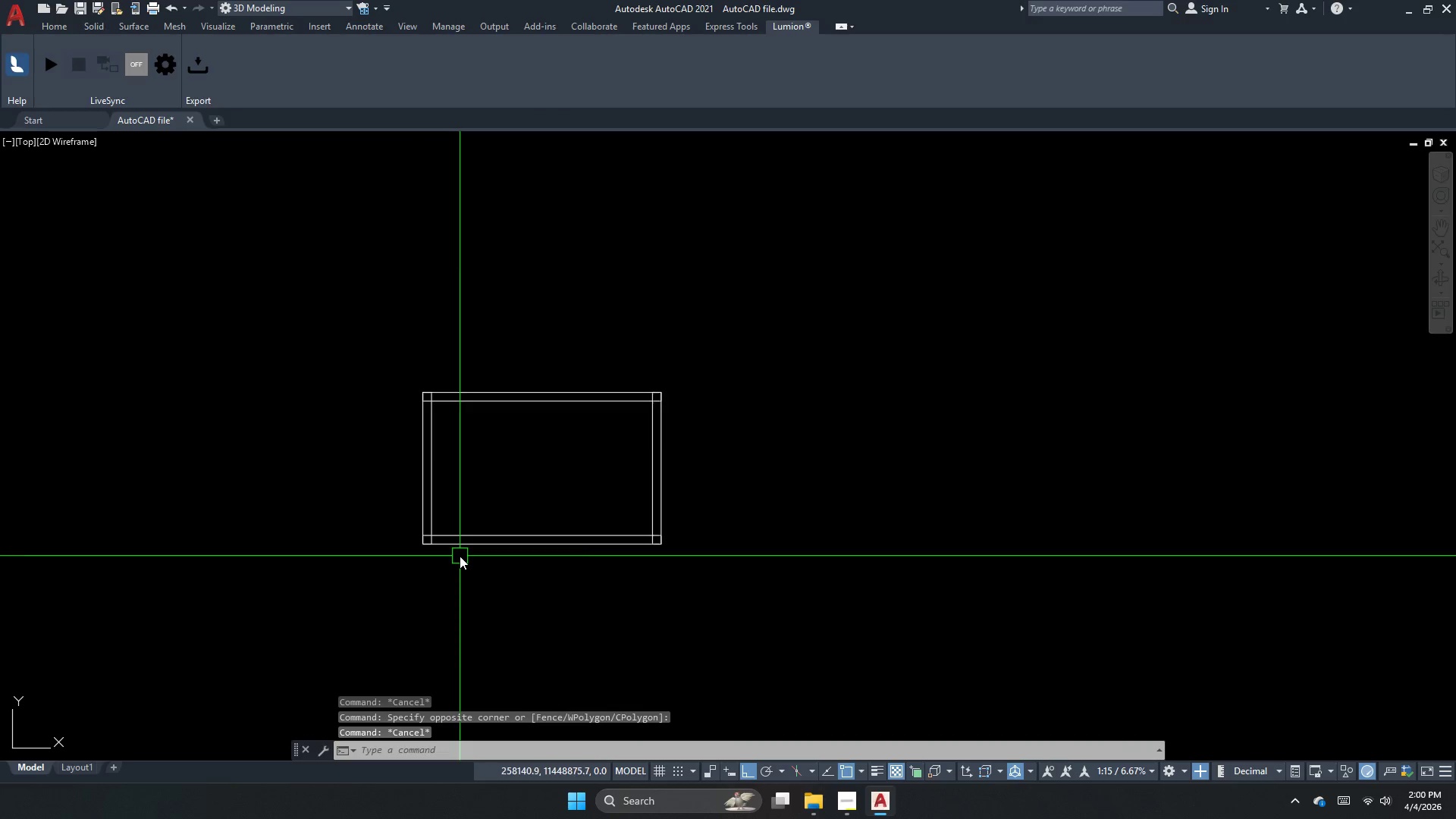 
scroll: coordinate [460, 556], scroll_direction: up, amount: 1.0
 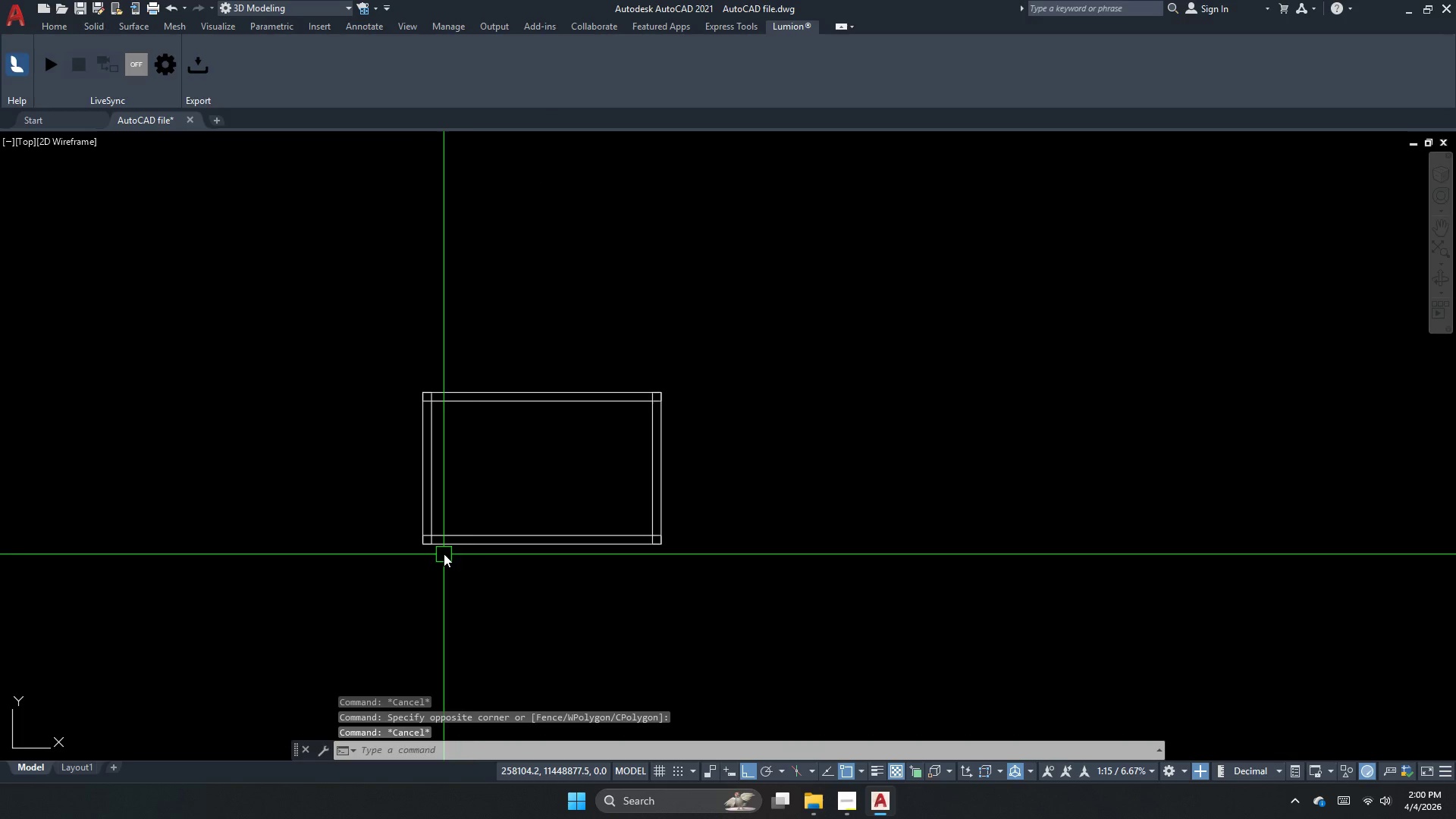 
key(Escape)
 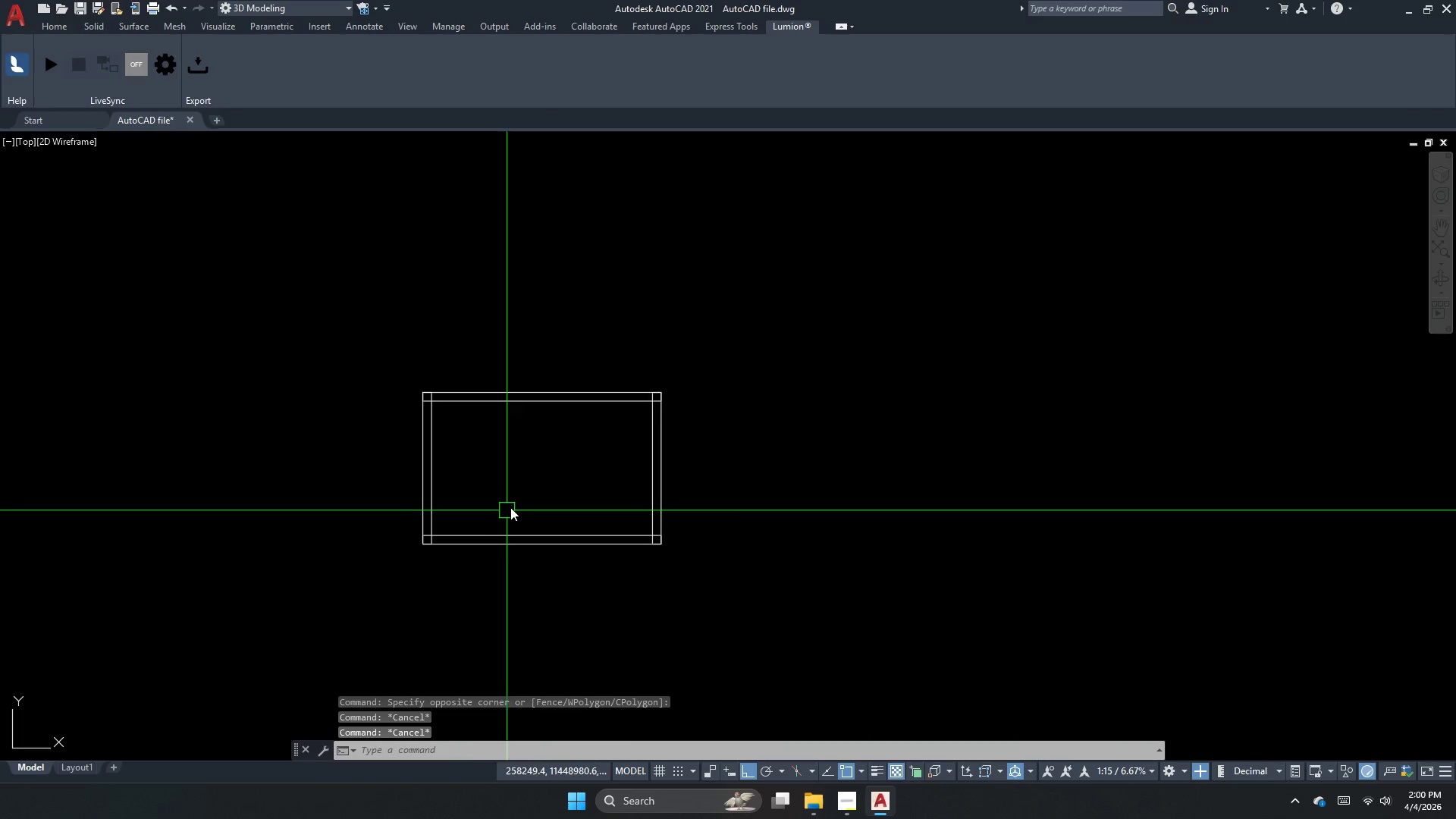 
hold_key(key=ControlLeft, duration=0.48)
left_click_drag(start_coordinate=[535, 489], to_coordinate=[525, 545])
 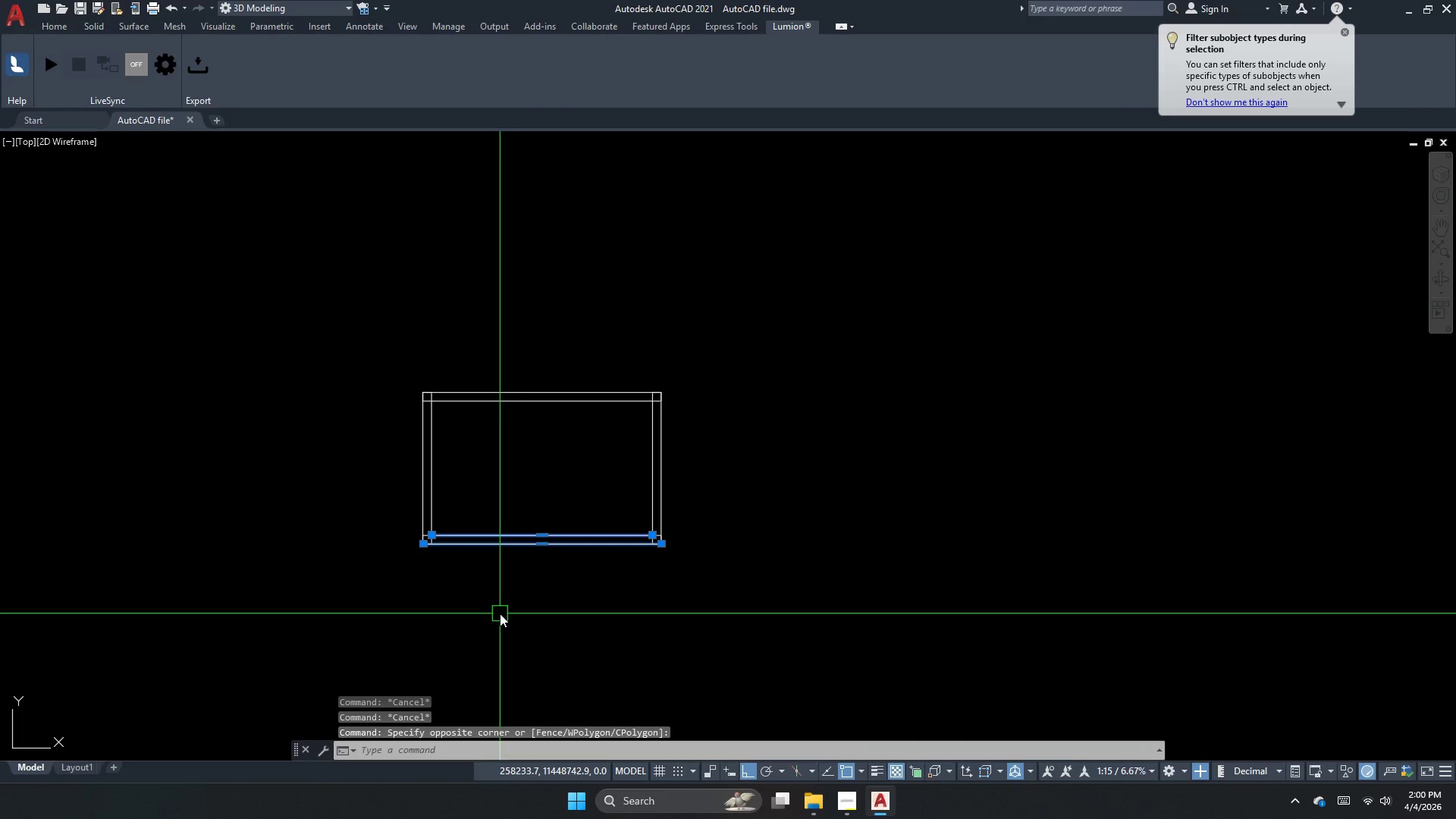 
key(Escape)
 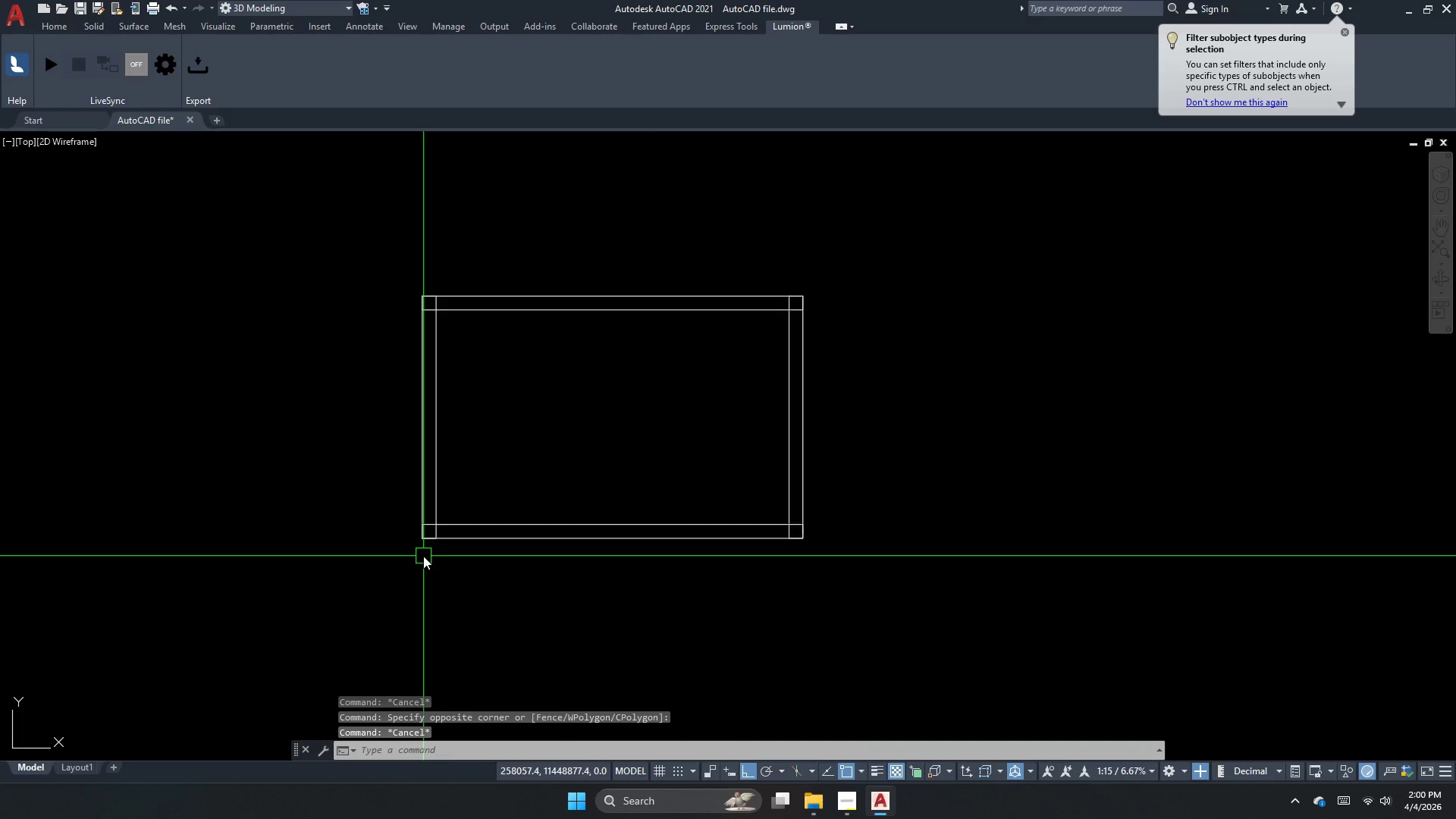 
key(Escape)
 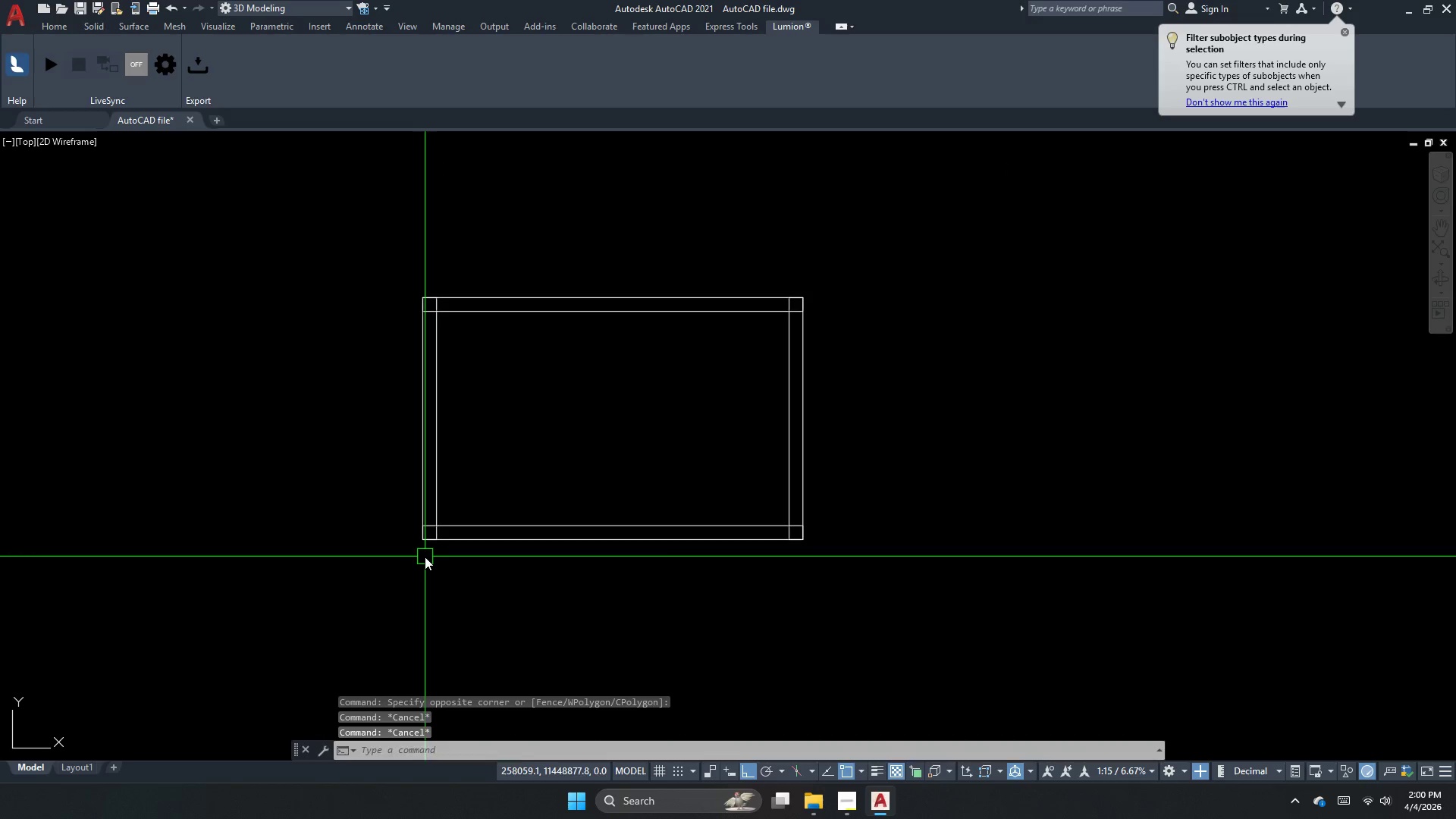 
scroll: coordinate [423, 556], scroll_direction: up, amount: 2.0
 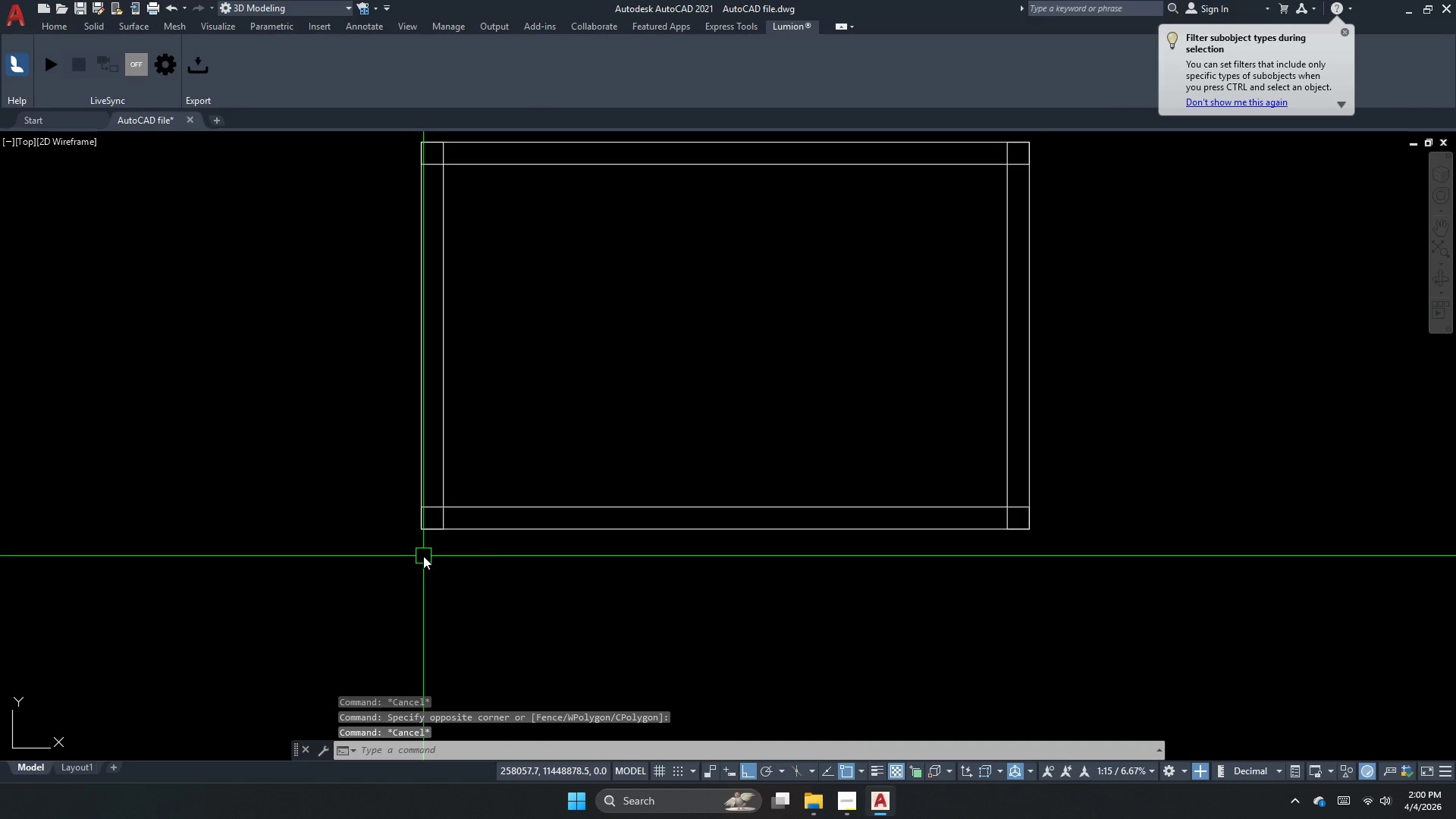 
type(tr)
 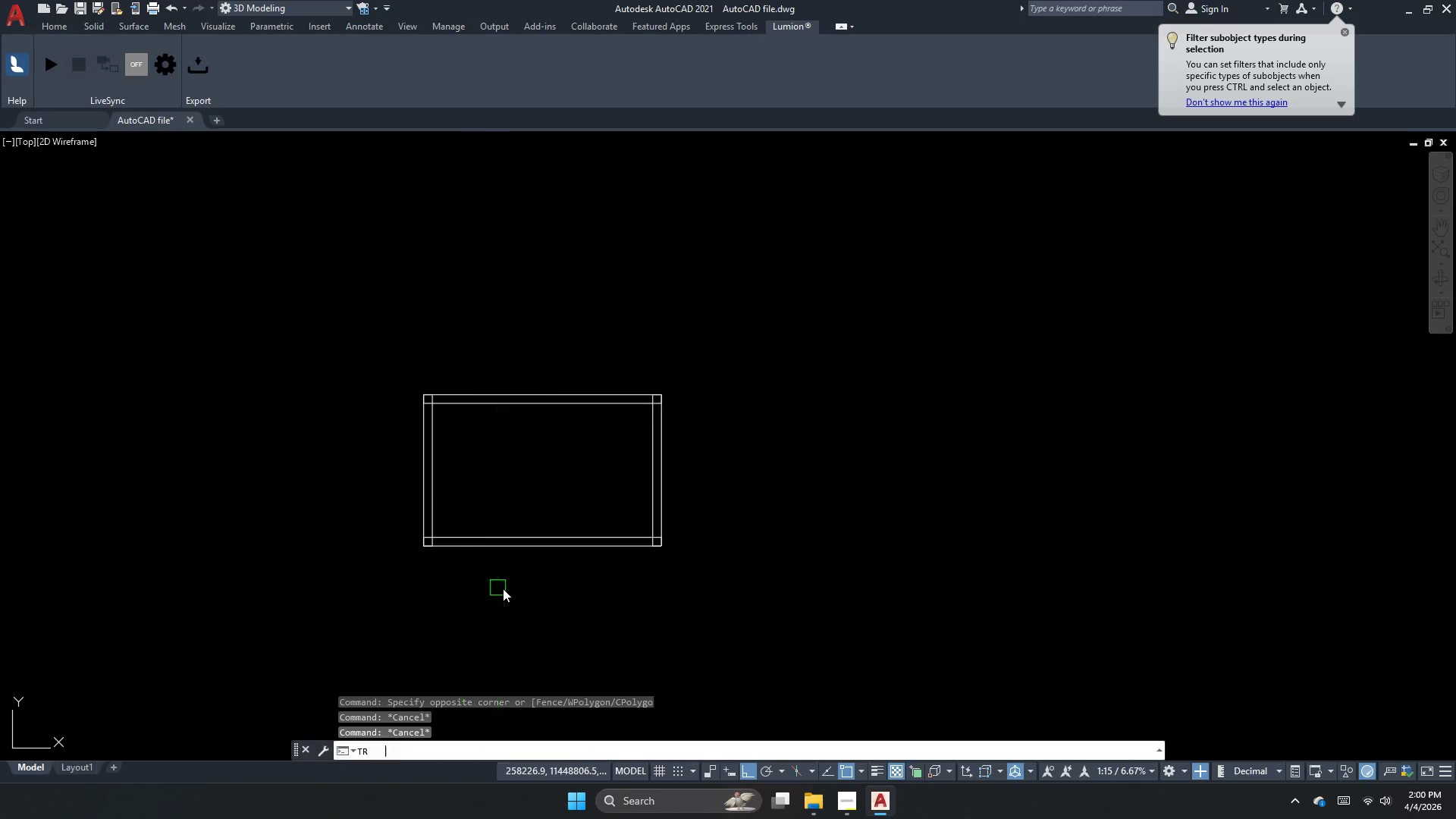 
key(Space)
 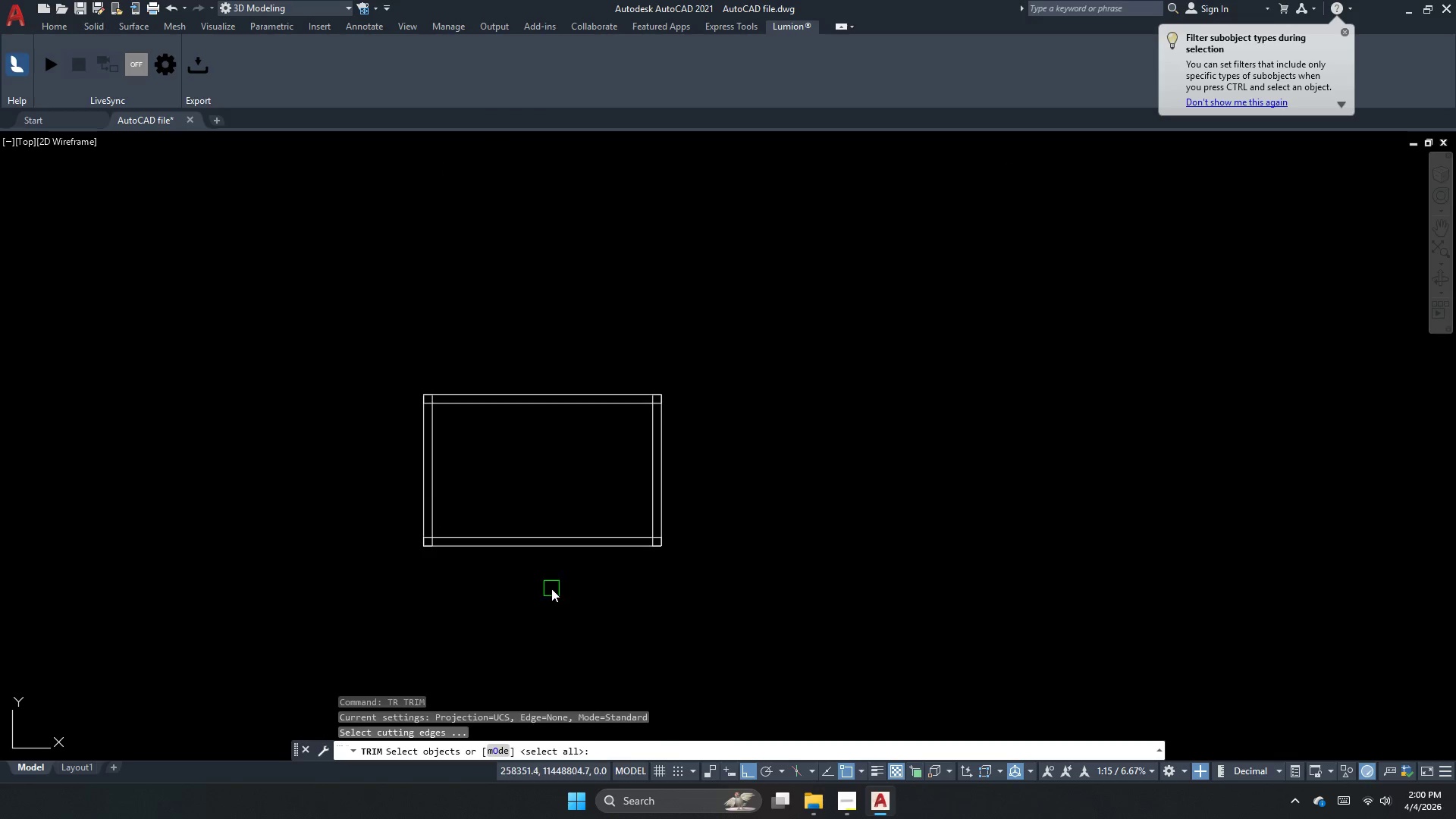 
key(Space)
 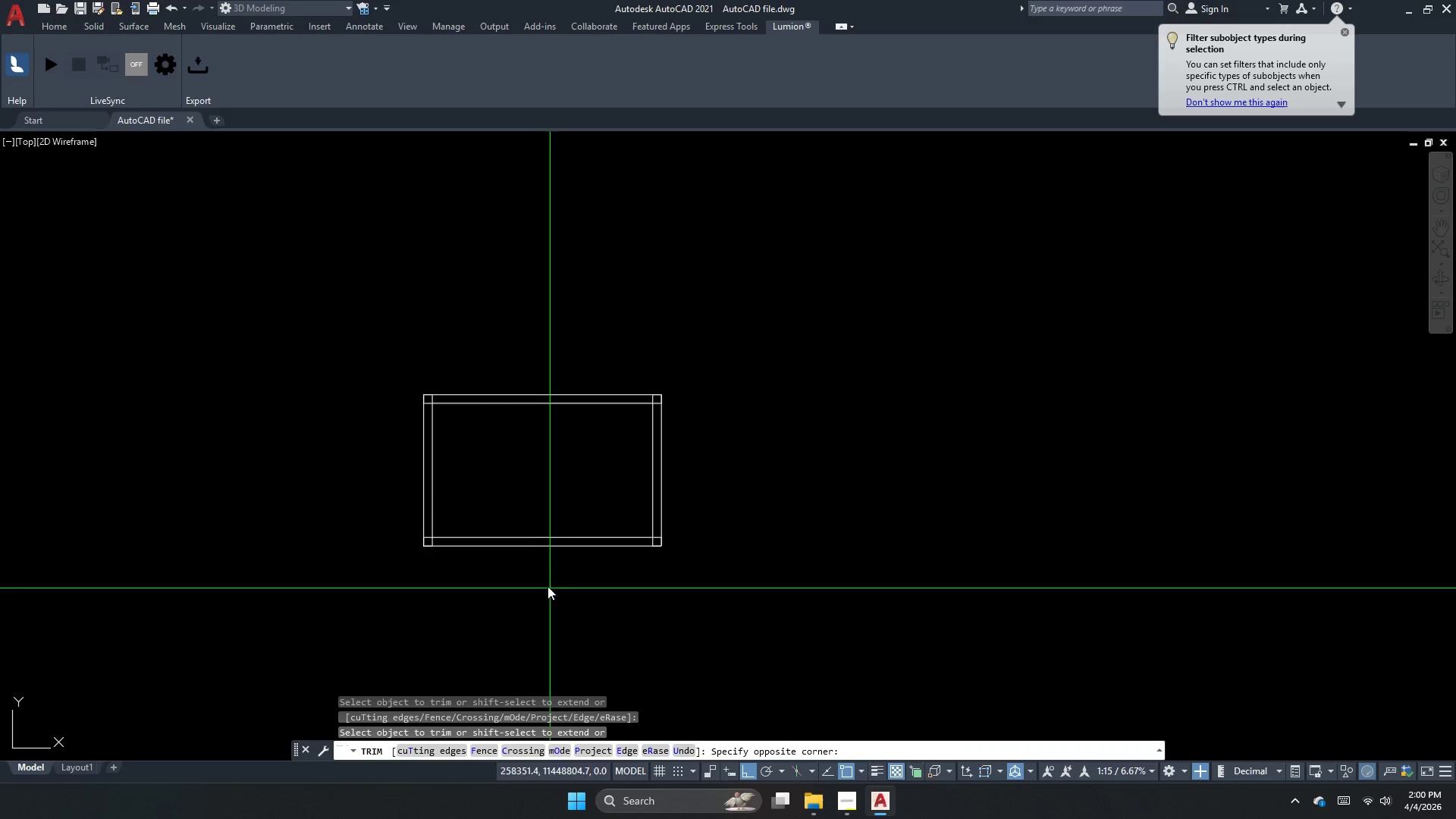 
left_click_drag(start_coordinate=[550, 588], to_coordinate=[541, 564])
 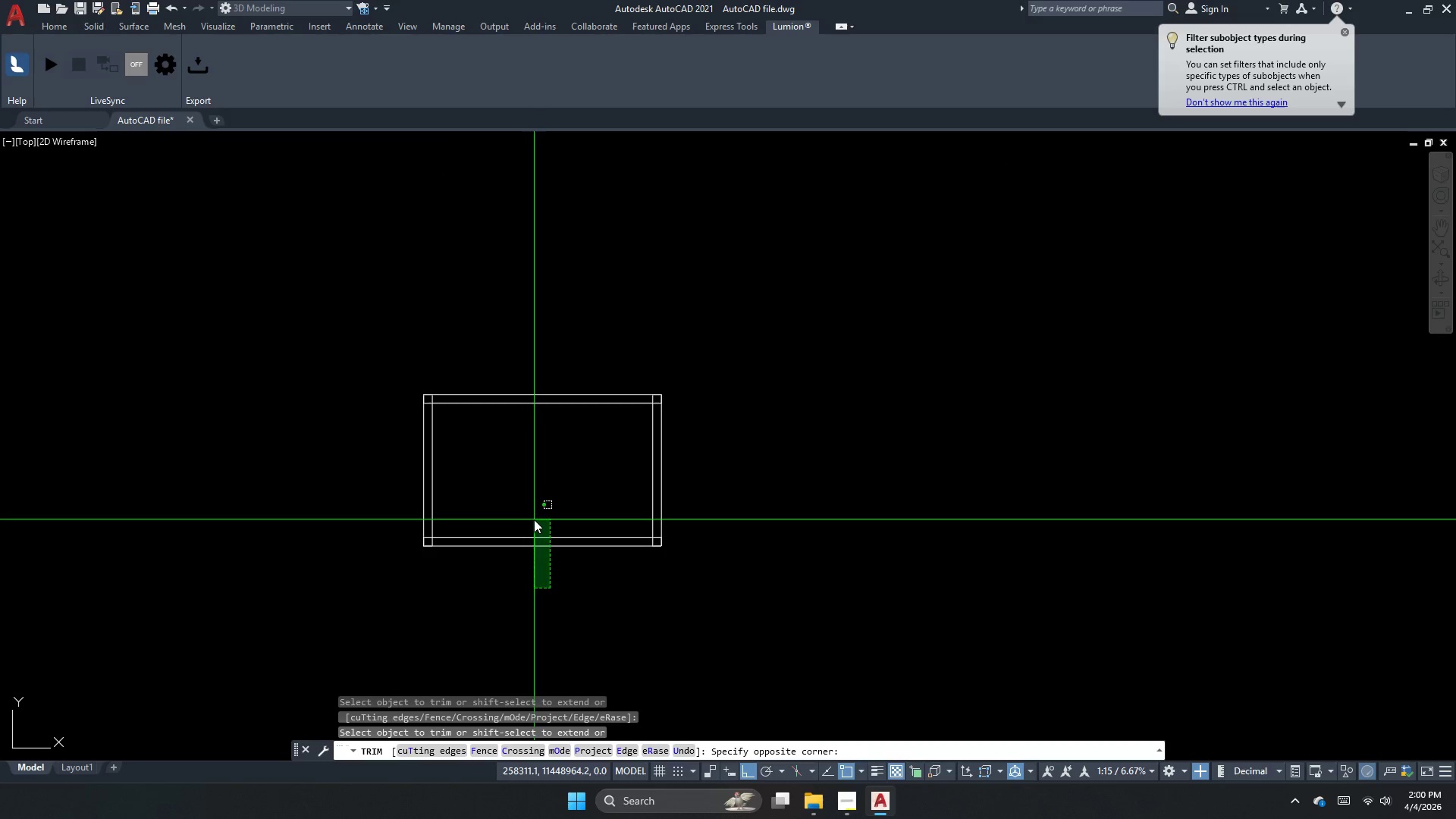 
scroll: coordinate [425, 557], scroll_direction: down, amount: 2.0
 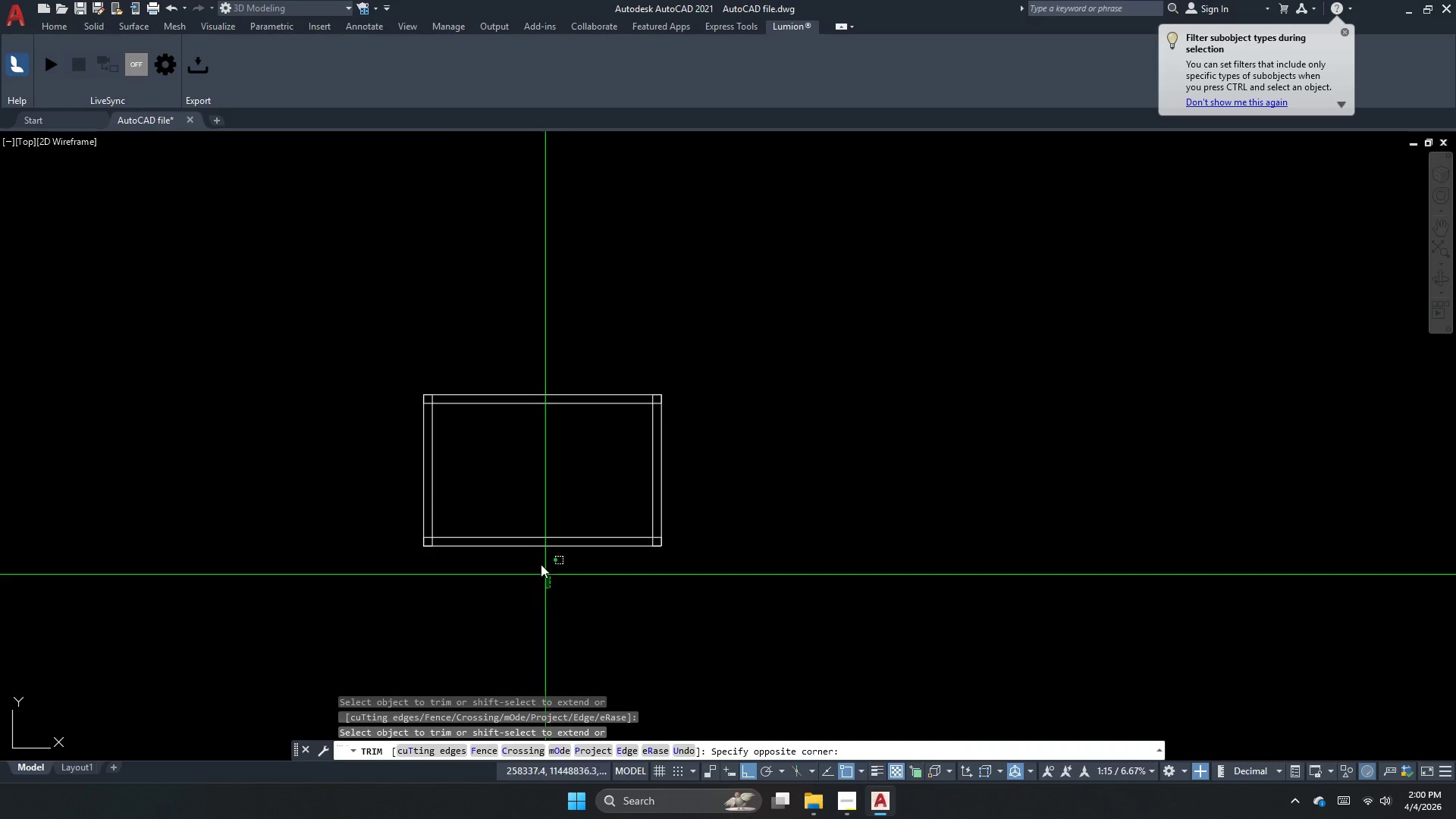 
double_click([534, 519])
 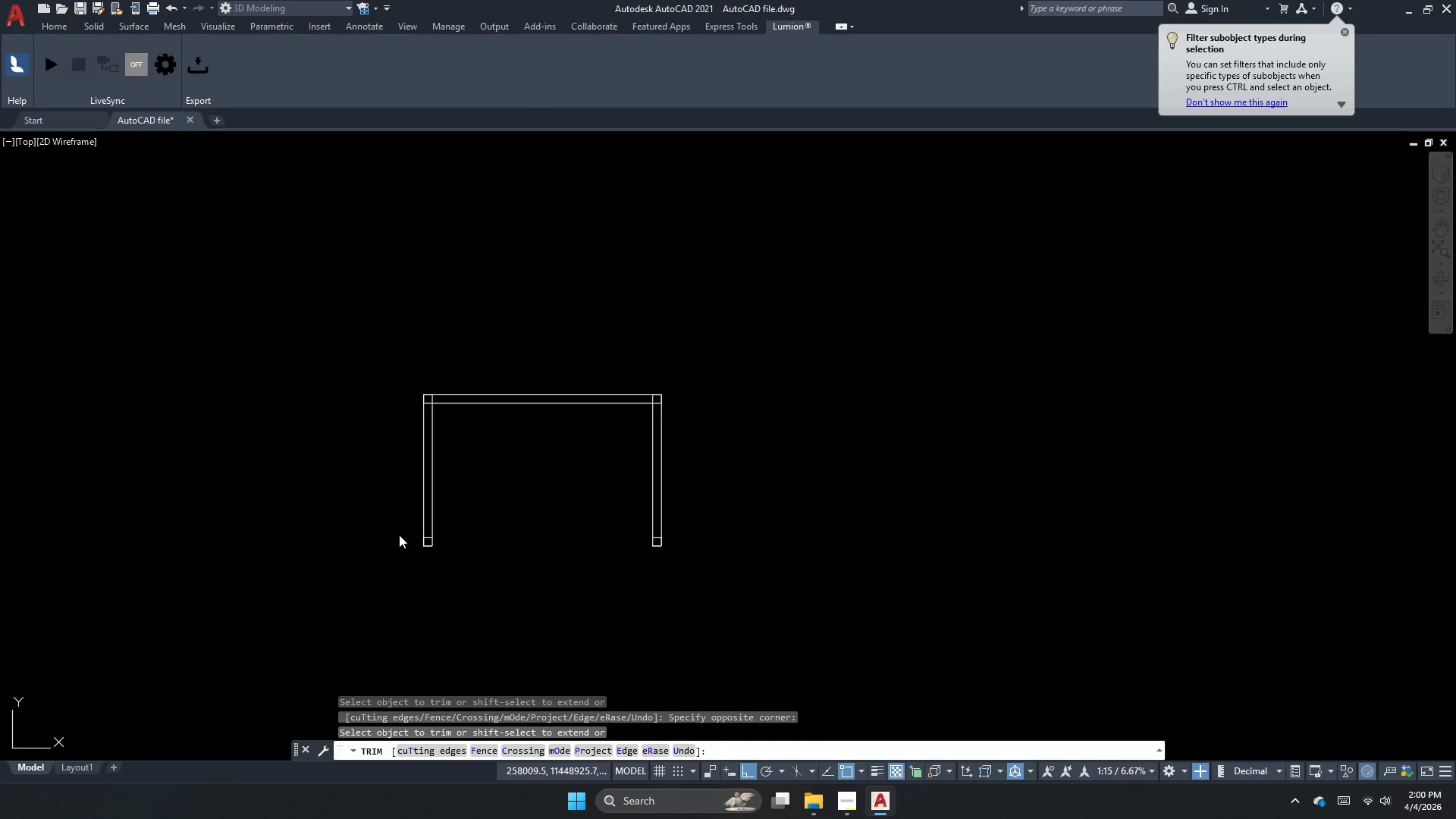 
key(Escape)
 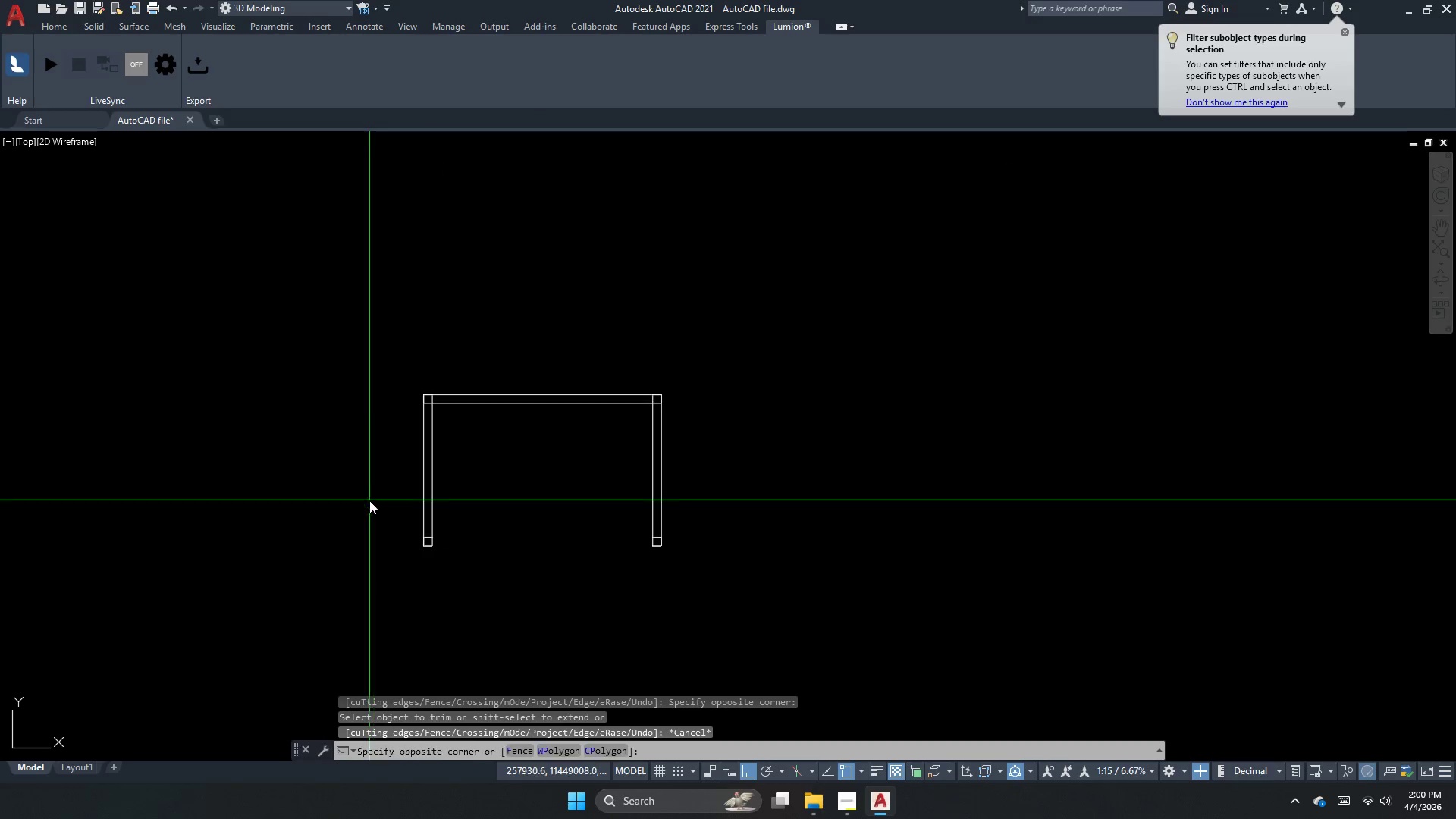 
left_click_drag(start_coordinate=[369, 500], to_coordinate=[457, 529])
 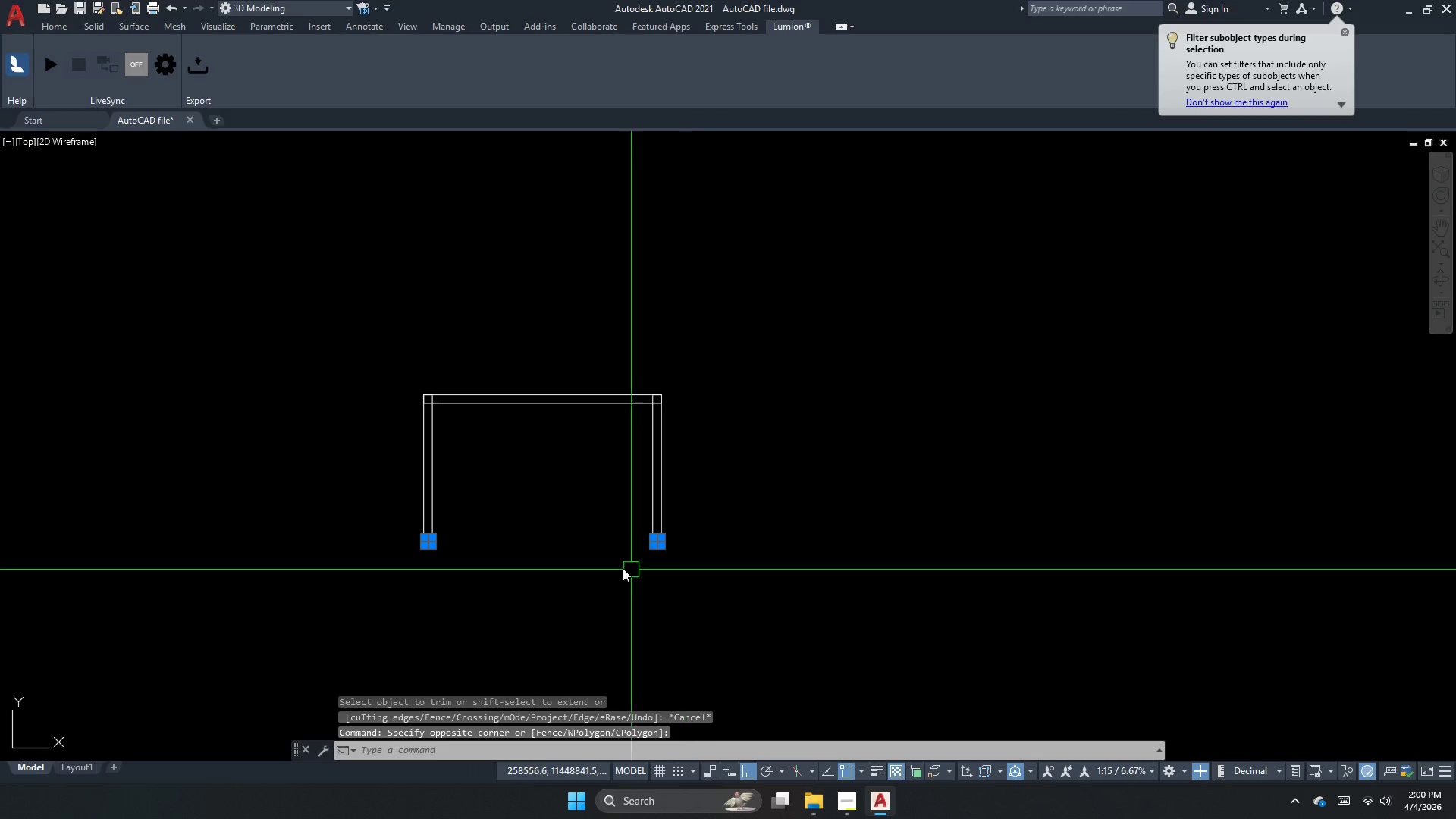 
key(M)
 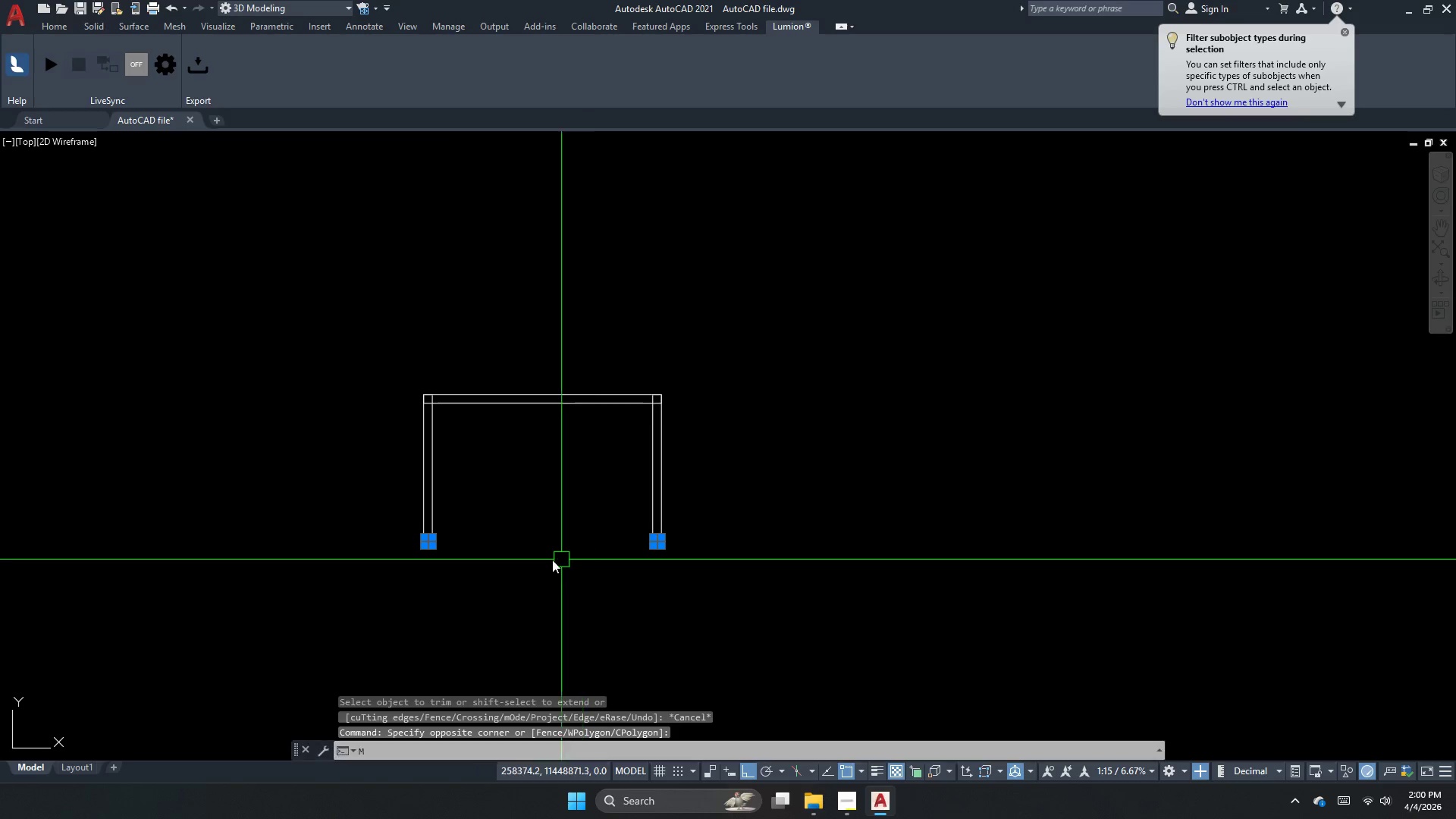 
key(Space)
 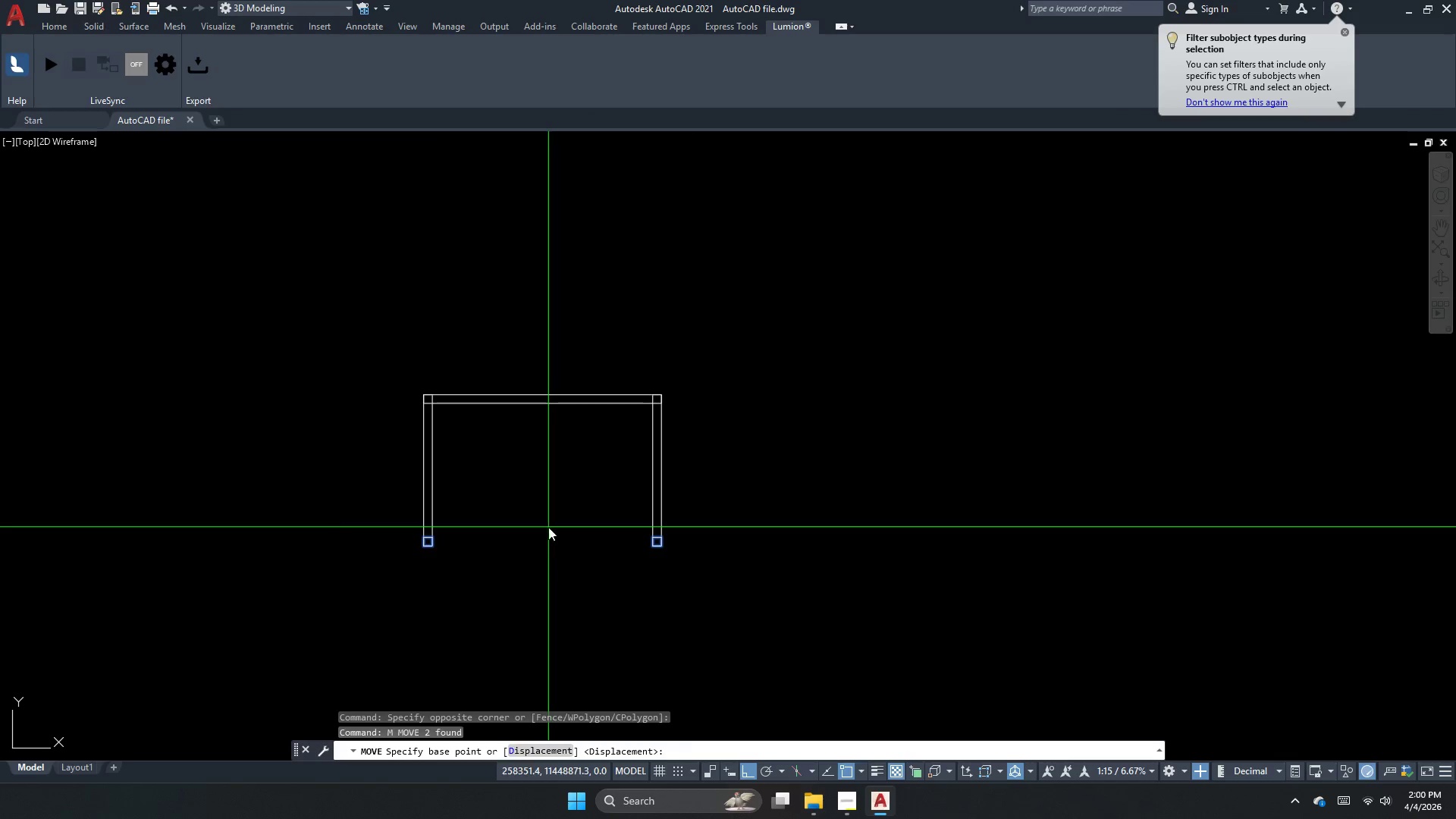 
left_click_drag(start_coordinate=[548, 527], to_coordinate=[548, 566])
 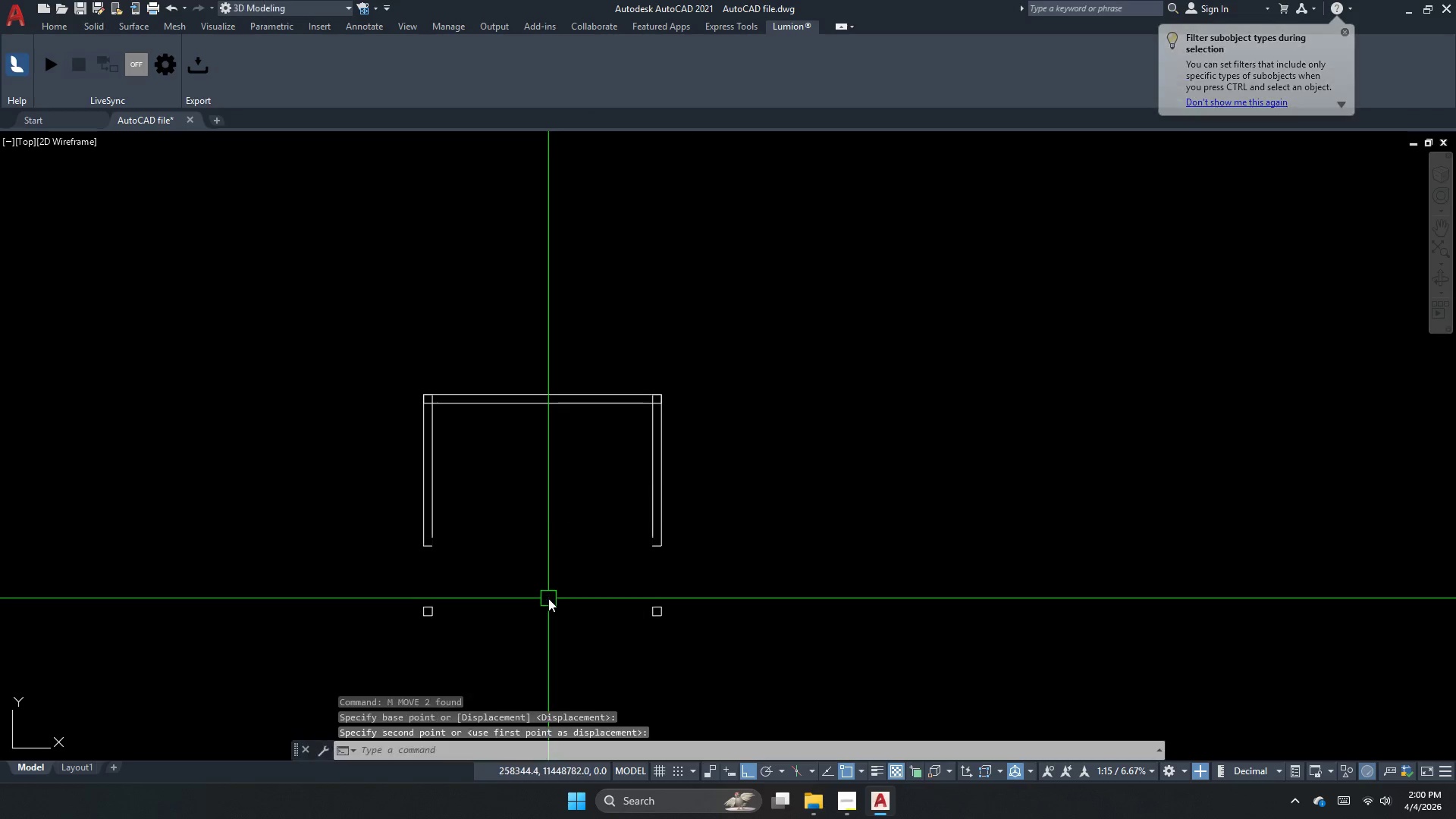 
key(Escape)
 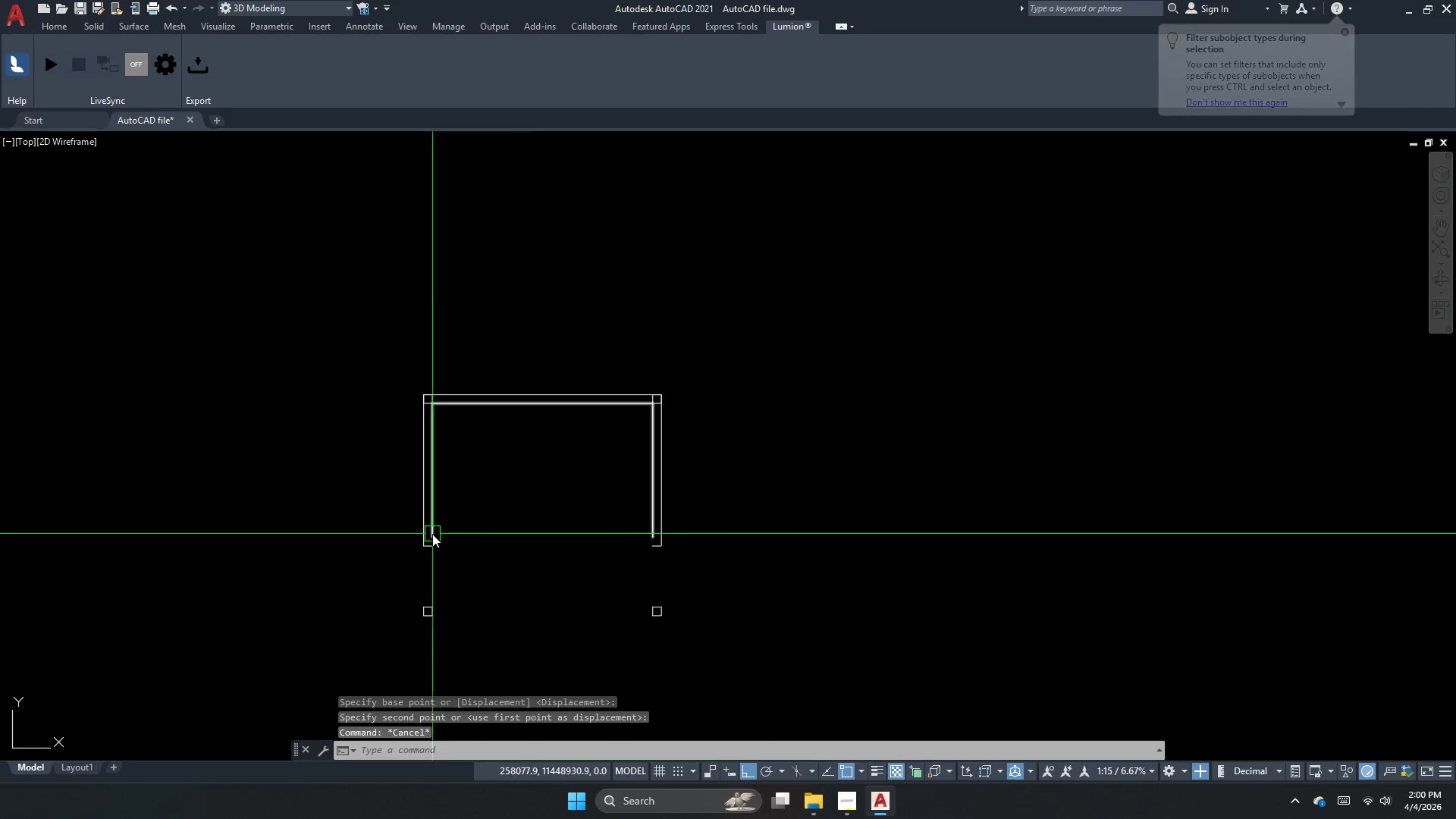 
key(Escape)
 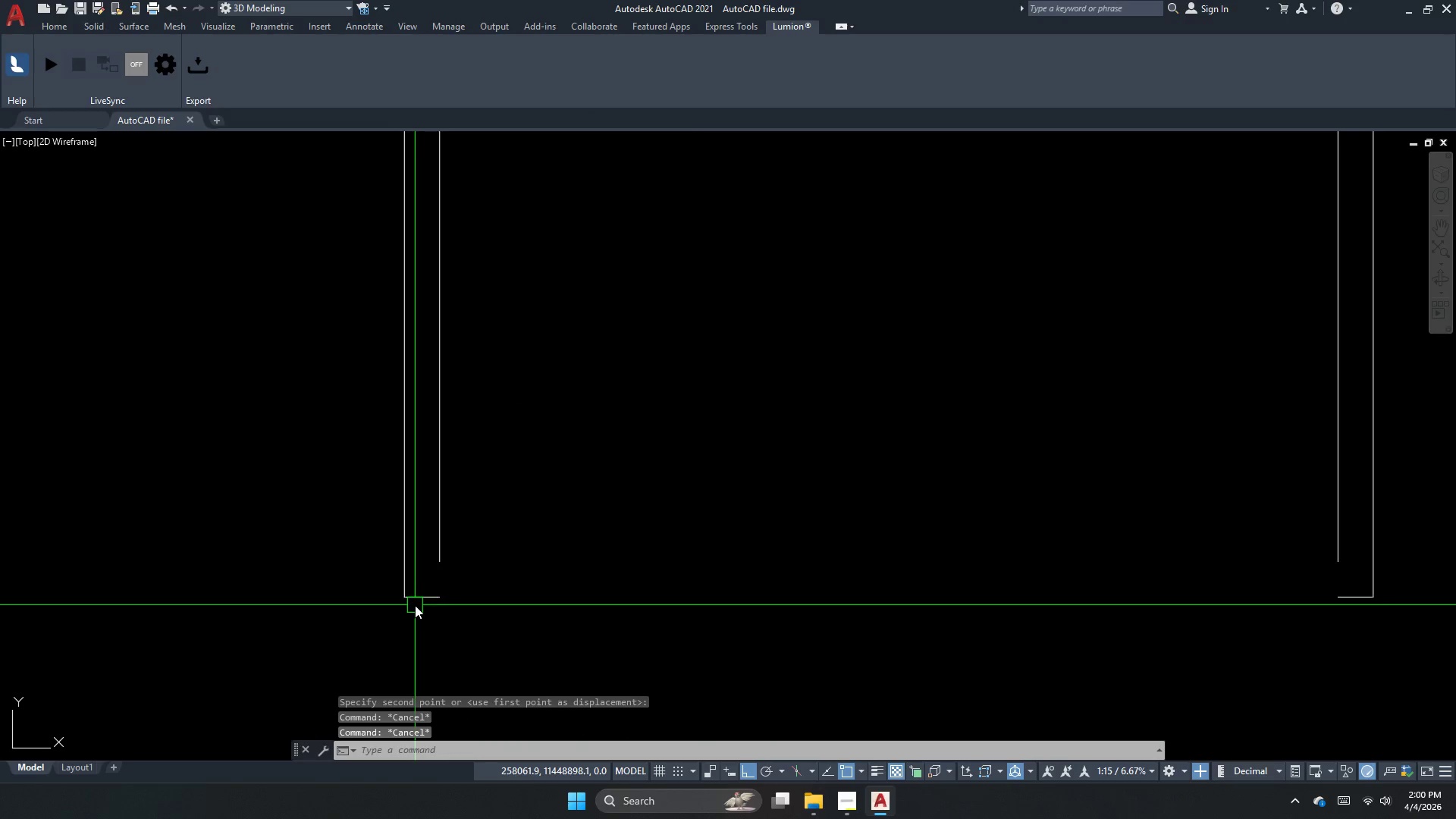 
scroll: coordinate [428, 532], scroll_direction: up, amount: 3.0
 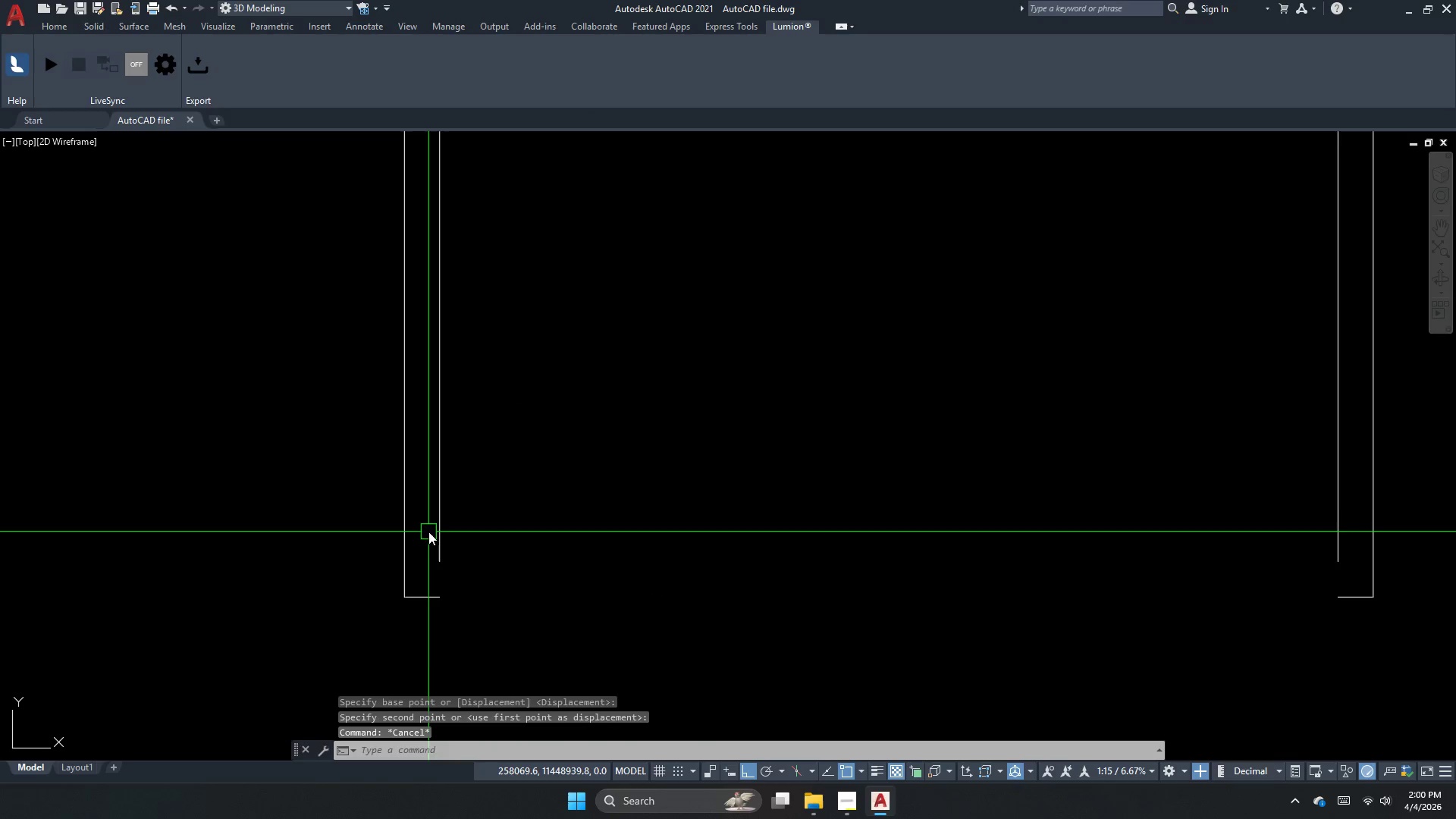 
key(G)
 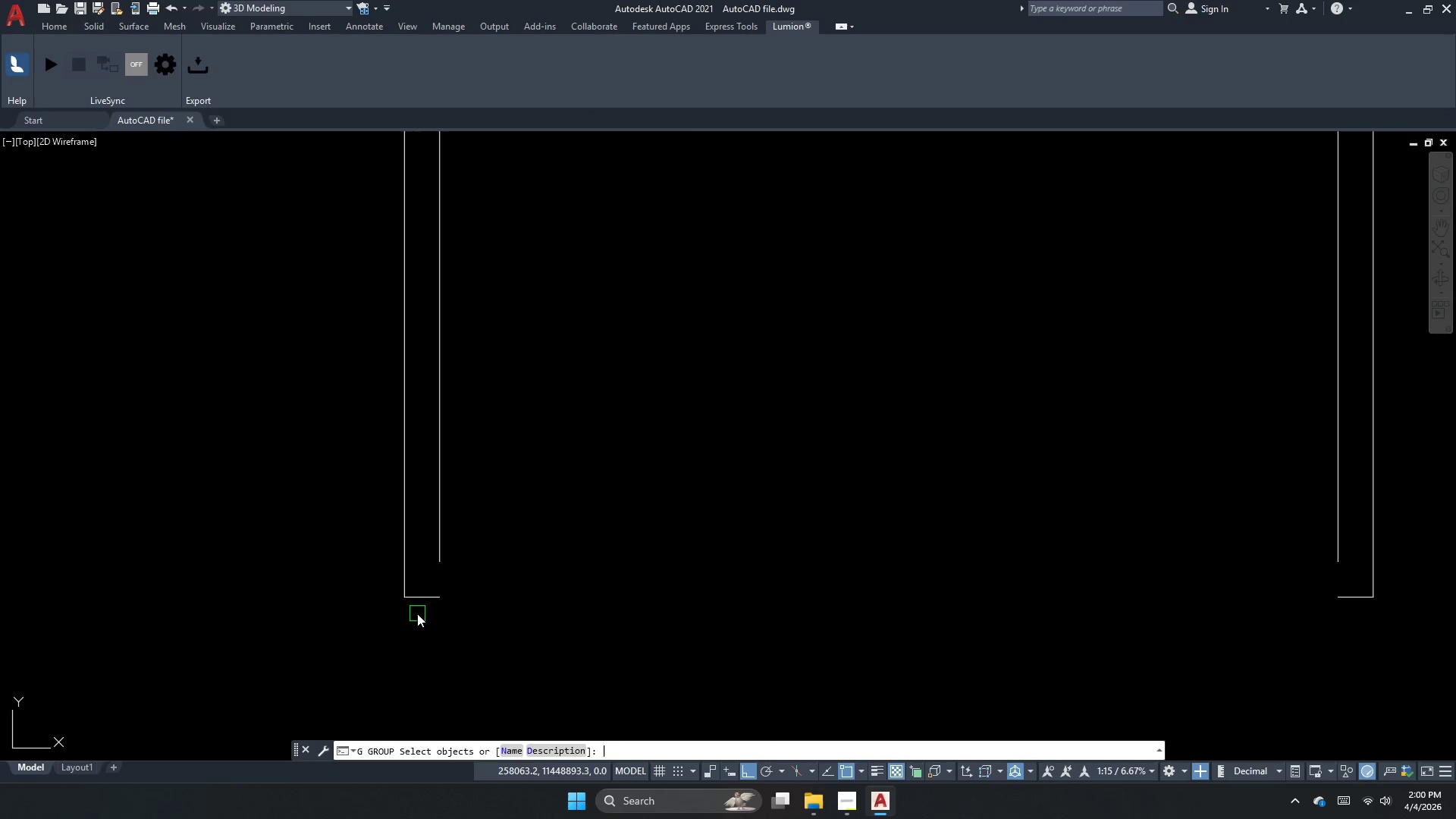 
key(Space)
 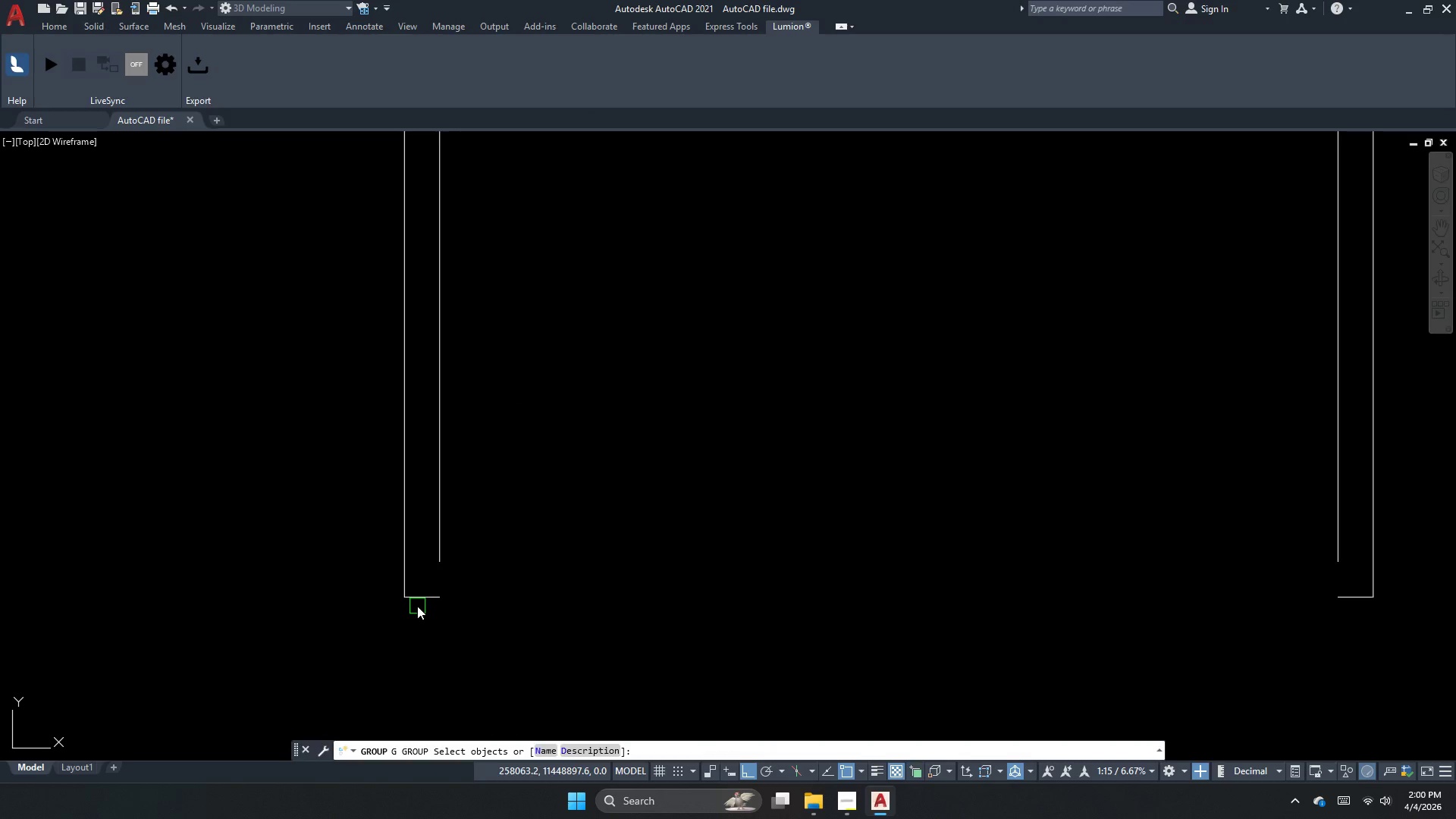 
key(Escape)
 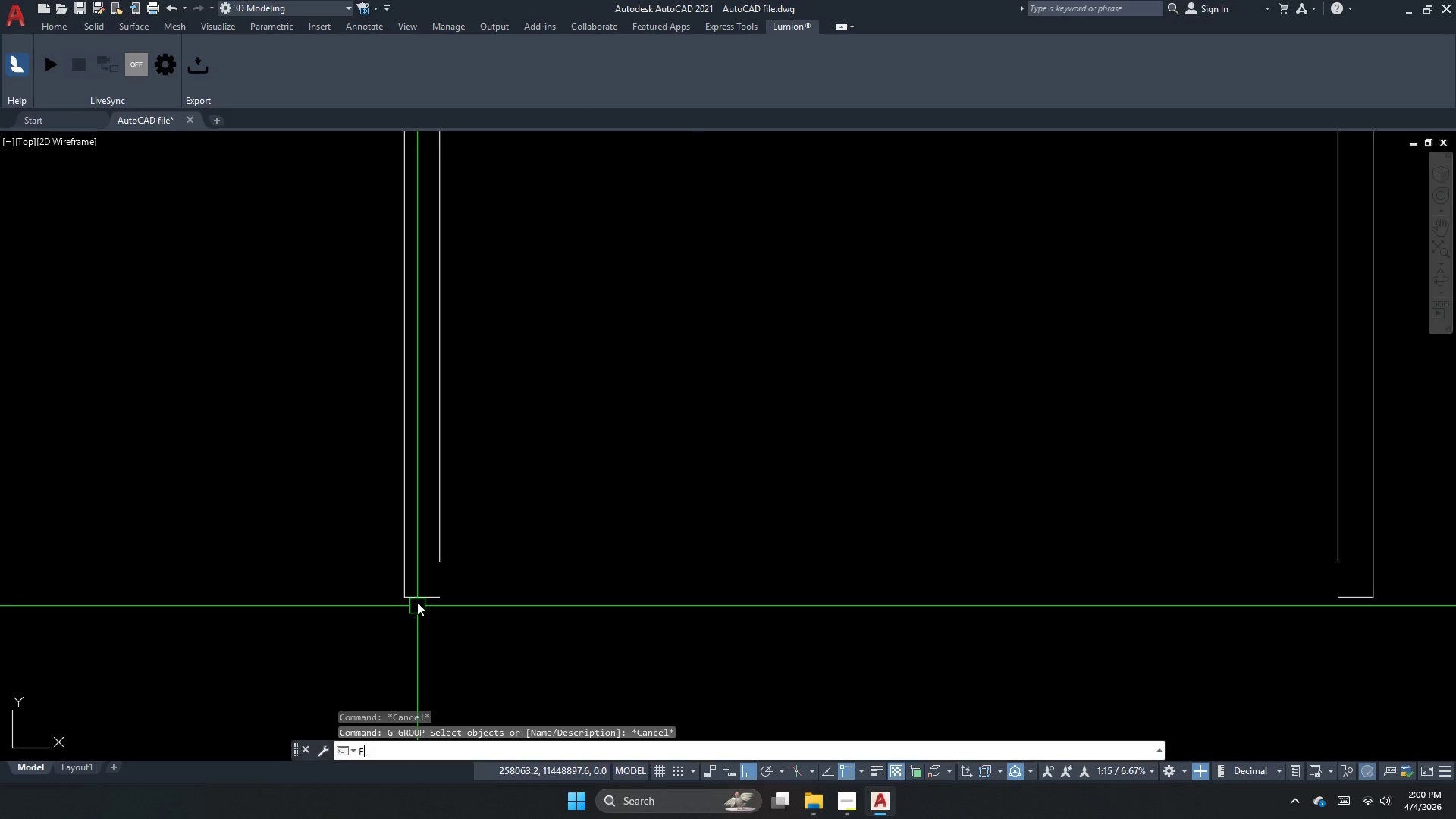 
key(F)
 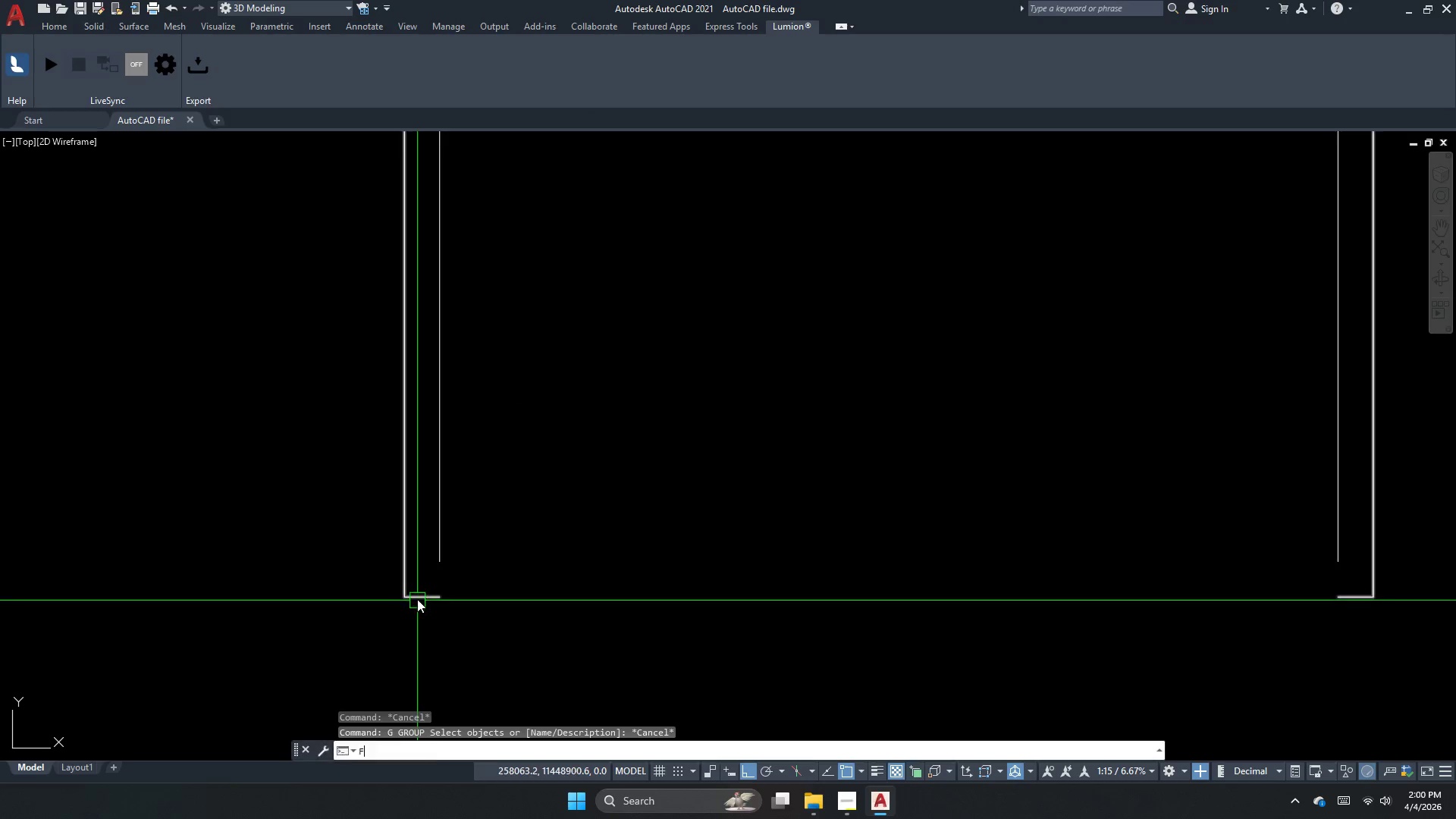 
key(Space)
 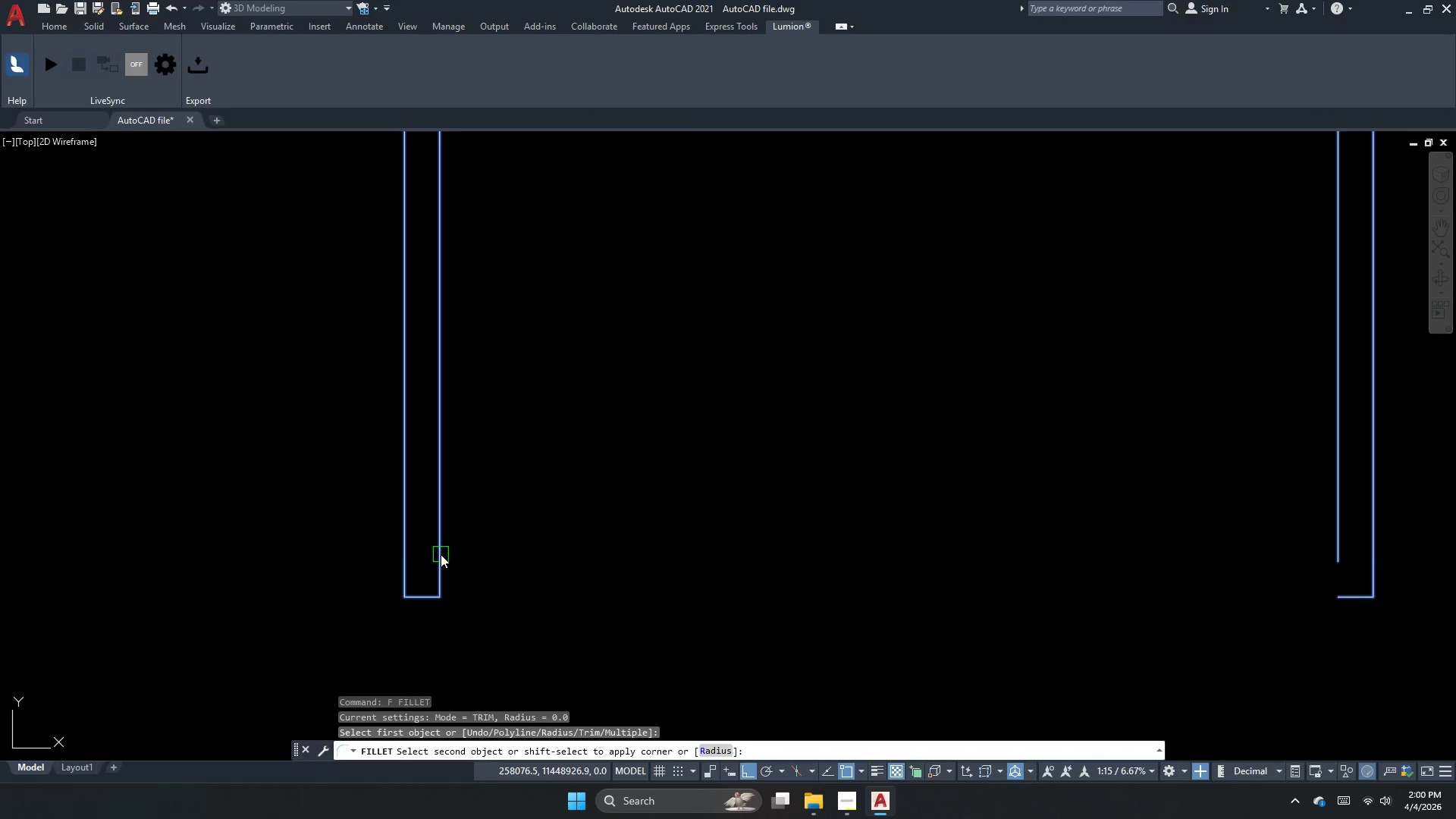 
left_click_drag(start_coordinate=[441, 554], to_coordinate=[423, 563])
 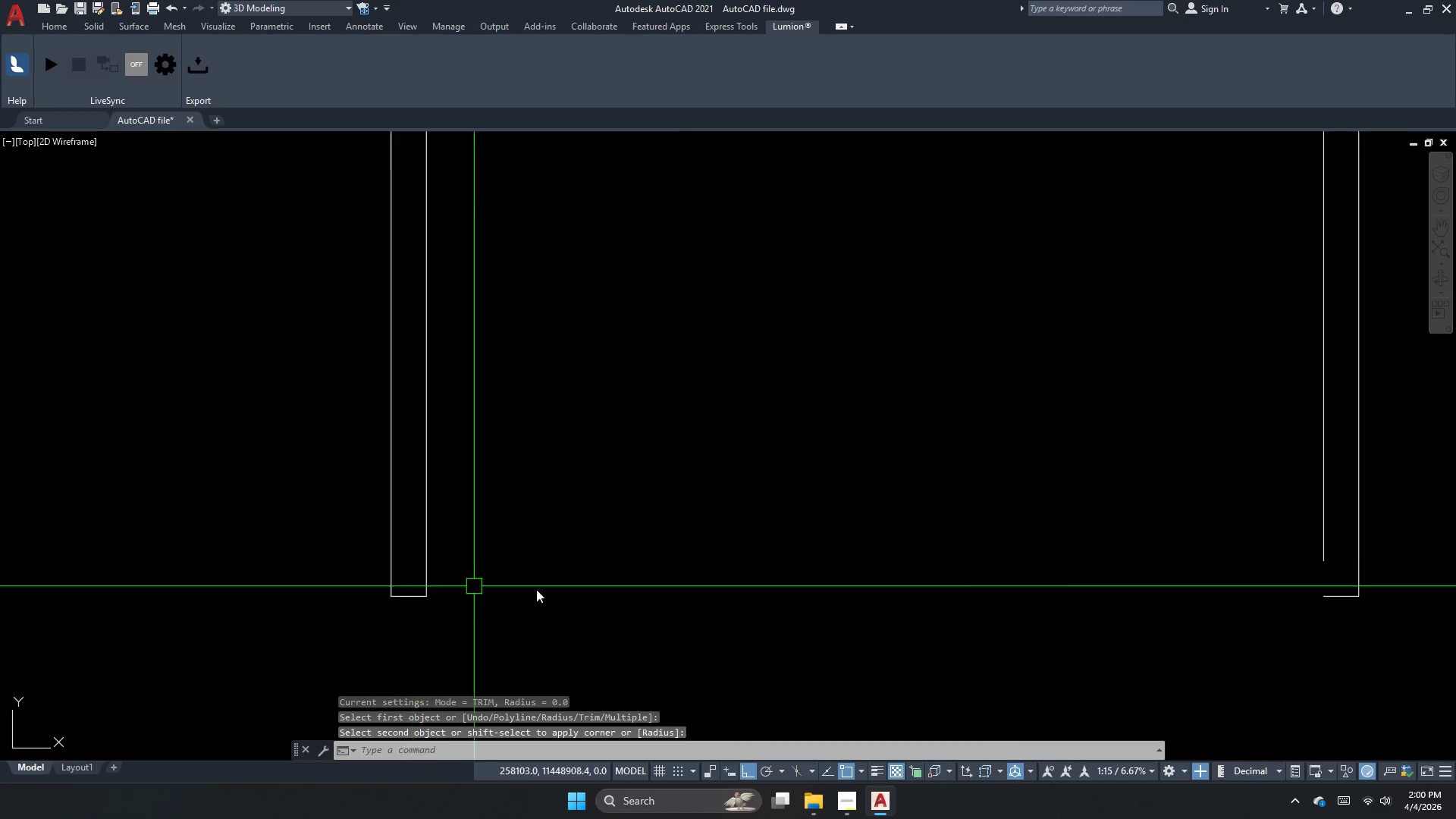 
key(Escape)
 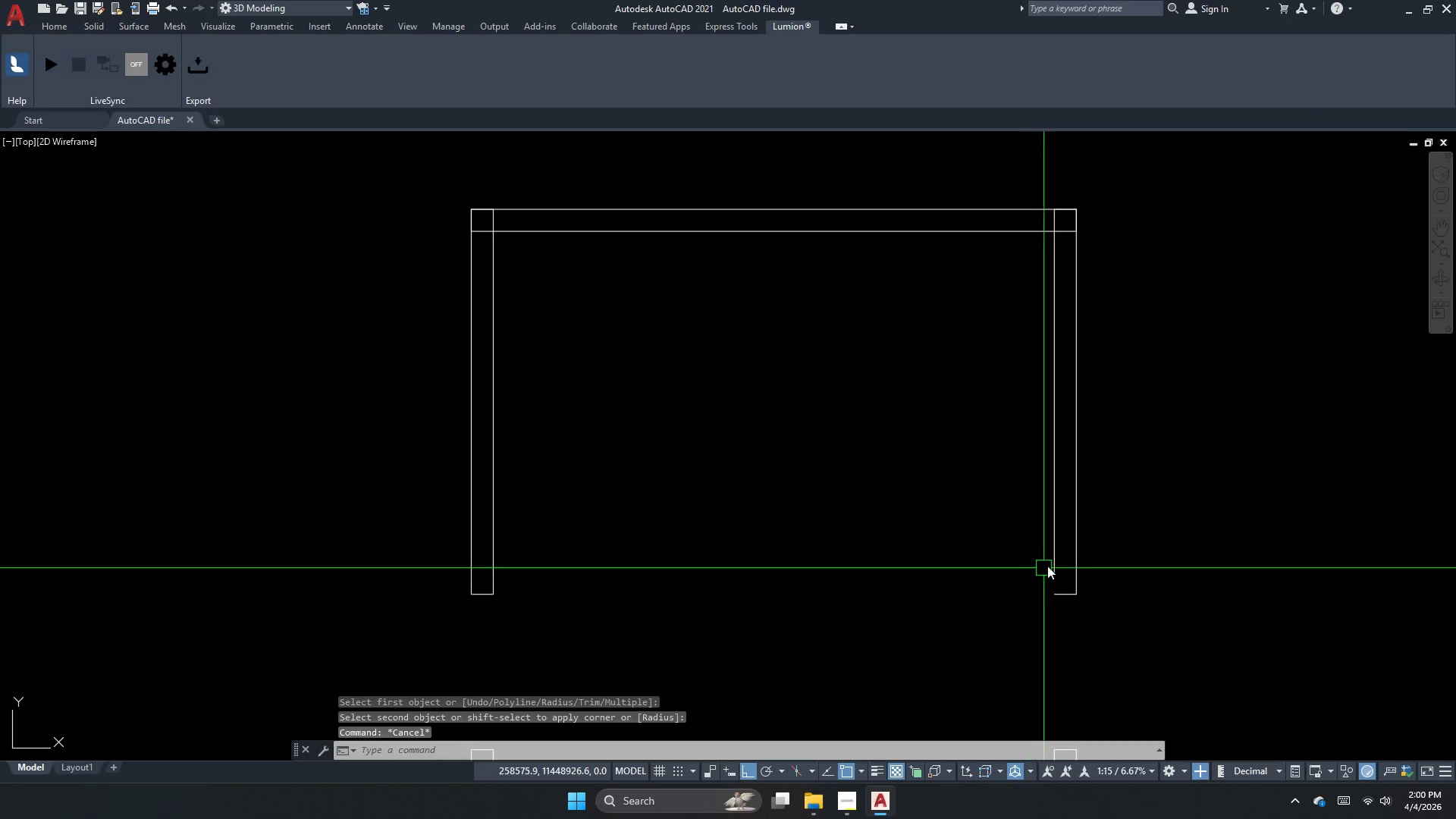 
scroll: coordinate [604, 591], scroll_direction: down, amount: 1.0
 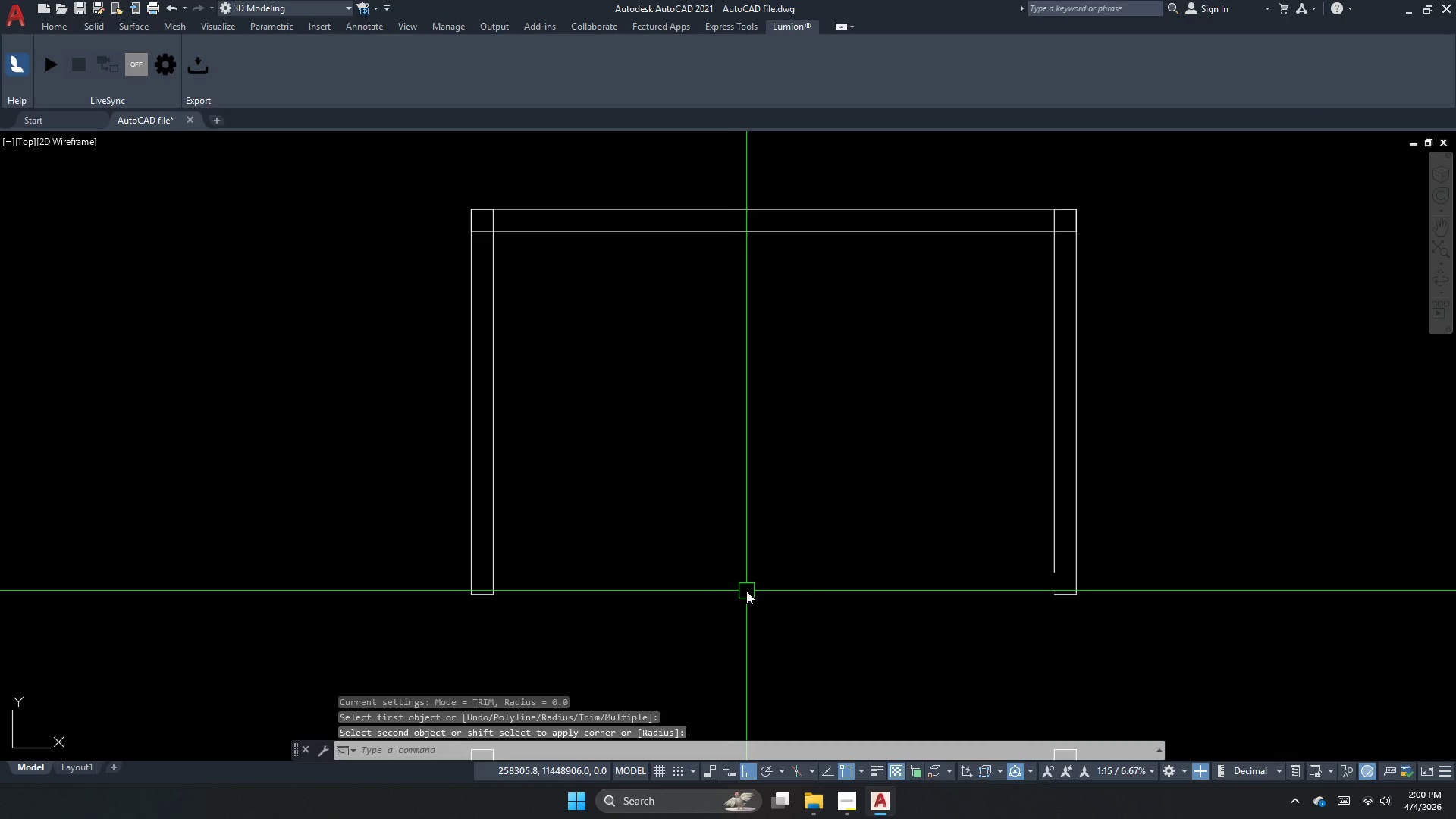 
key(Space)
 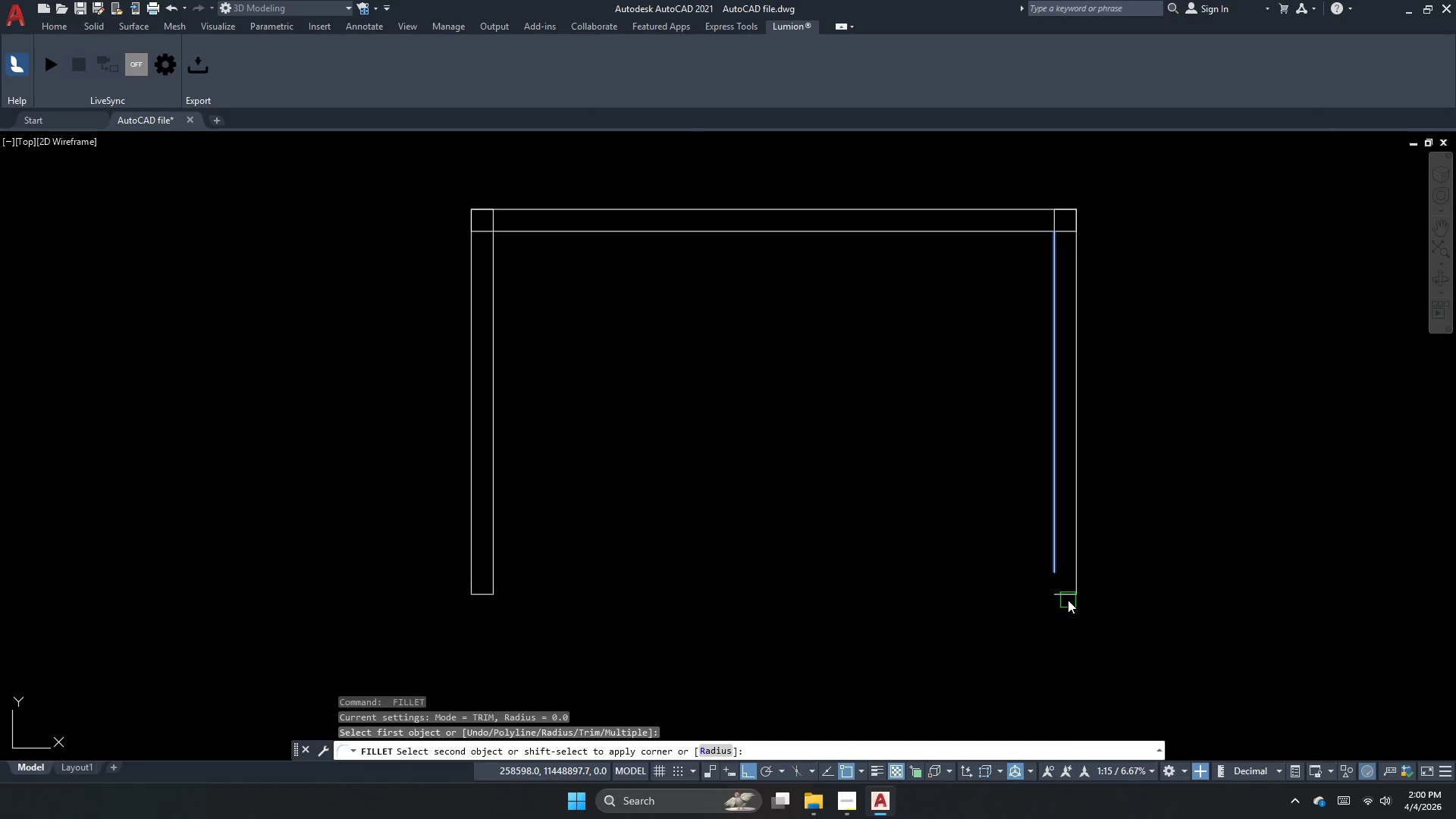 
left_click_drag(start_coordinate=[1068, 600], to_coordinate=[1059, 600])
 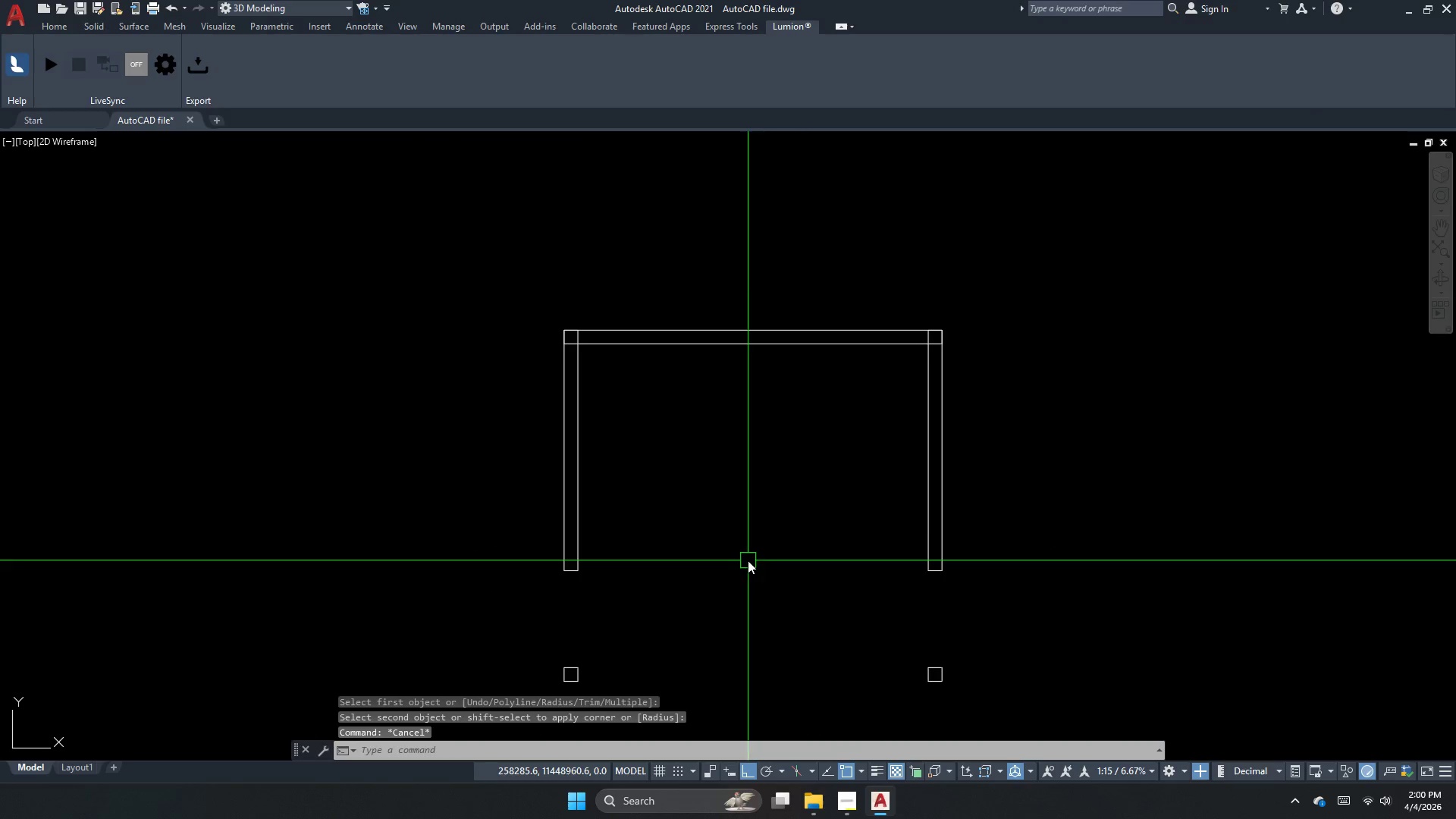 
key(Escape)
 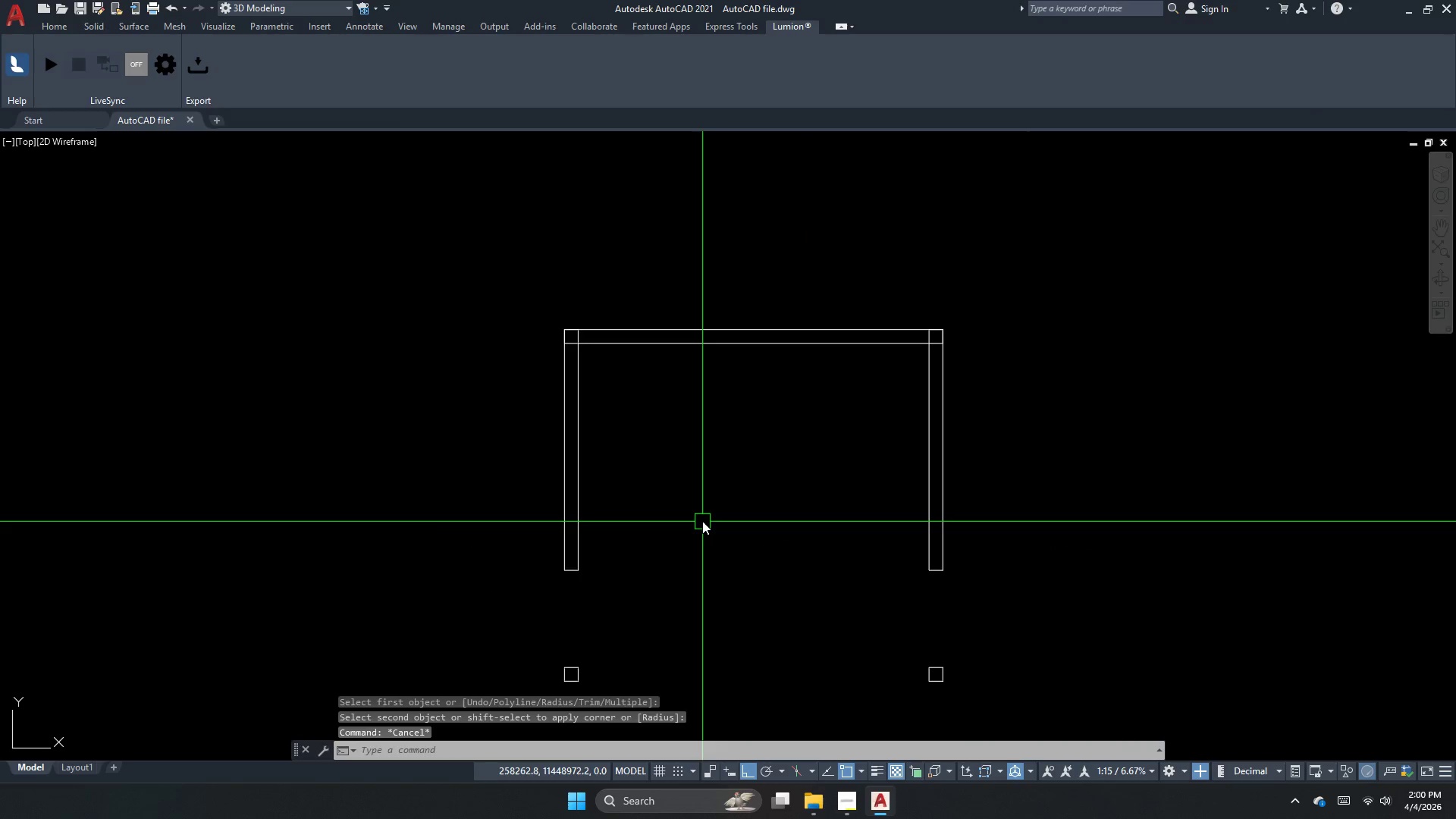 
scroll: coordinate [701, 521], scroll_direction: down, amount: 1.0
 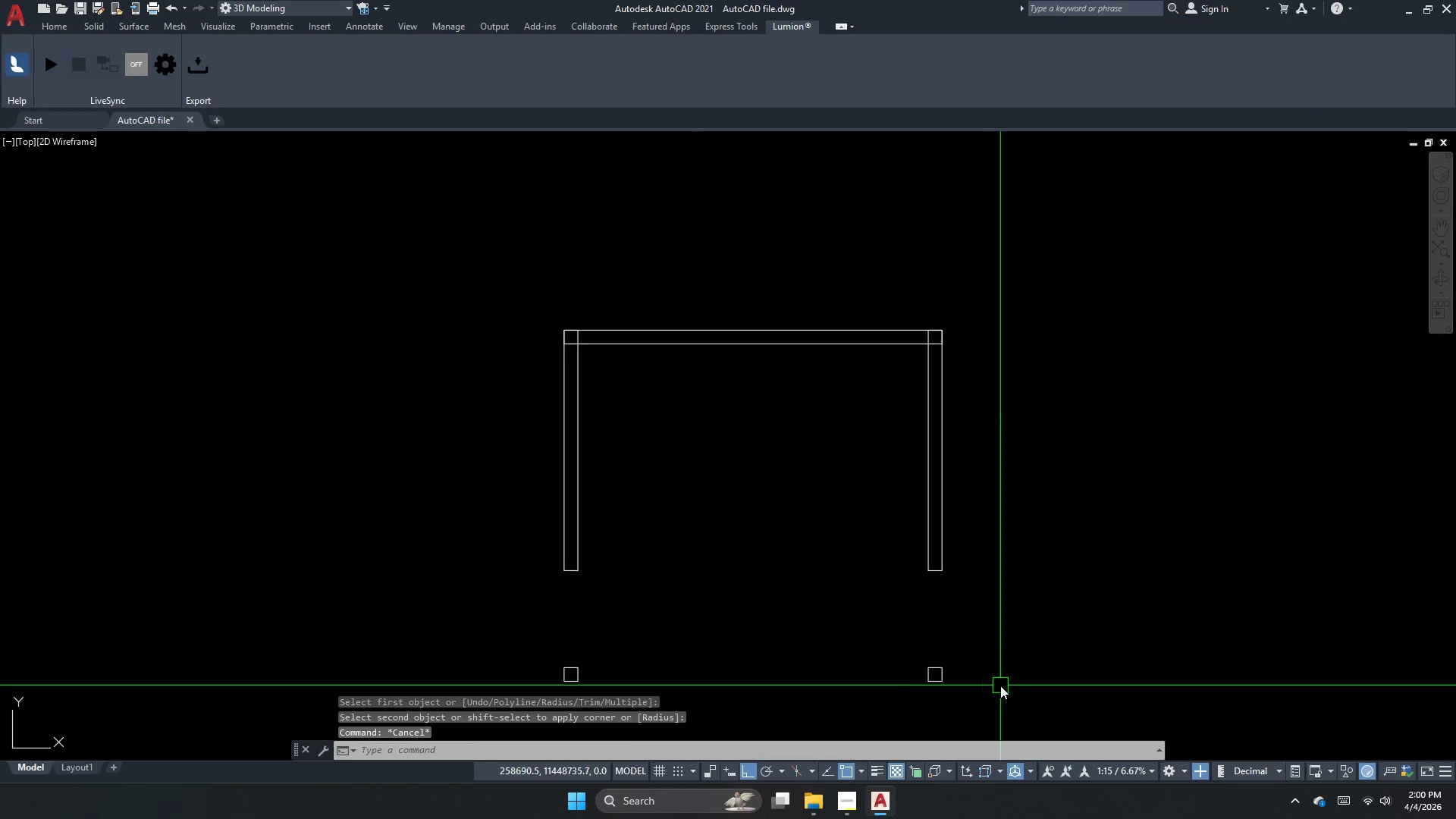 
left_click_drag(start_coordinate=[967, 703], to_coordinate=[864, 681])
 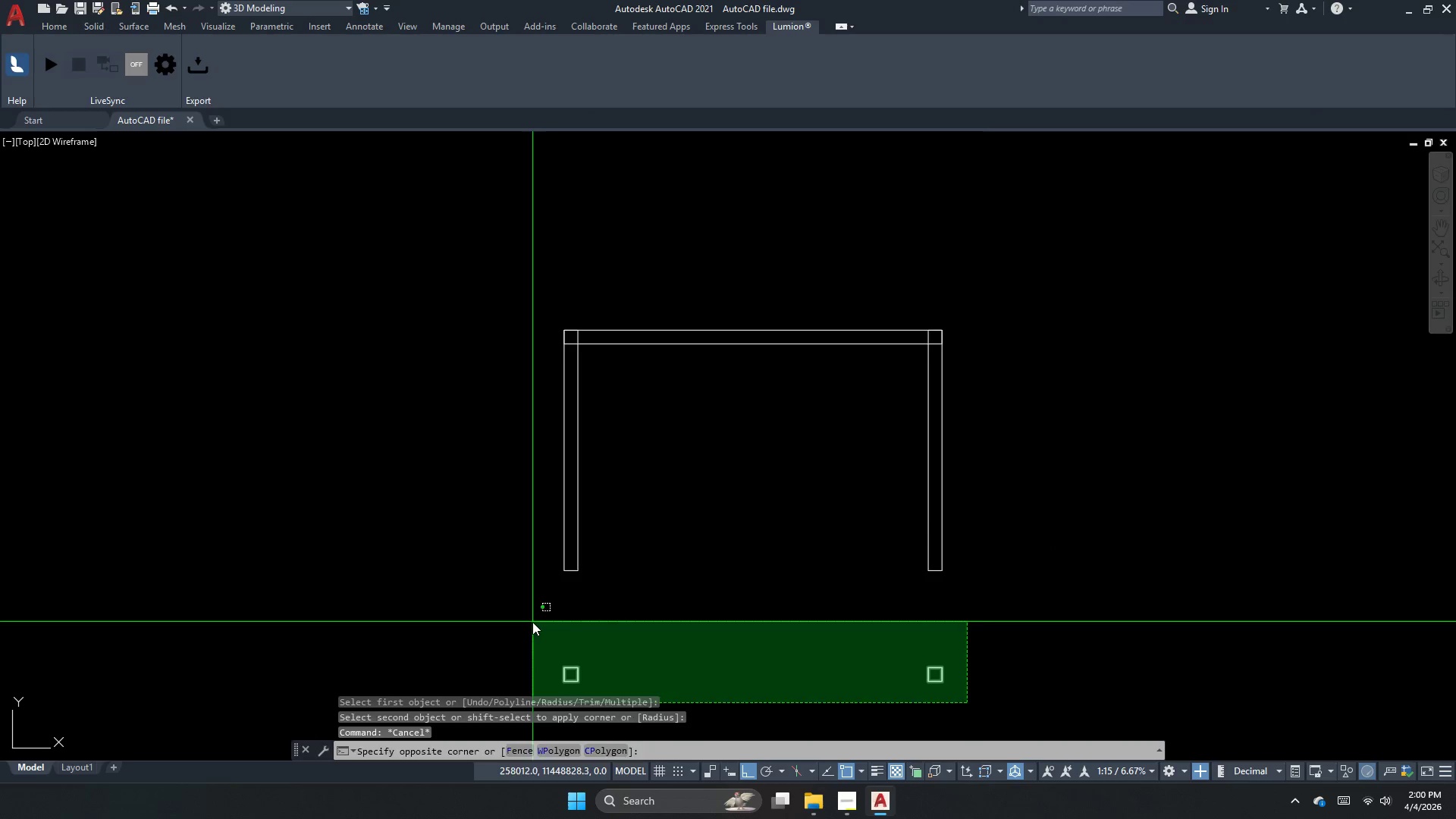 
left_click_drag(start_coordinate=[532, 622], to_coordinate=[544, 629])
 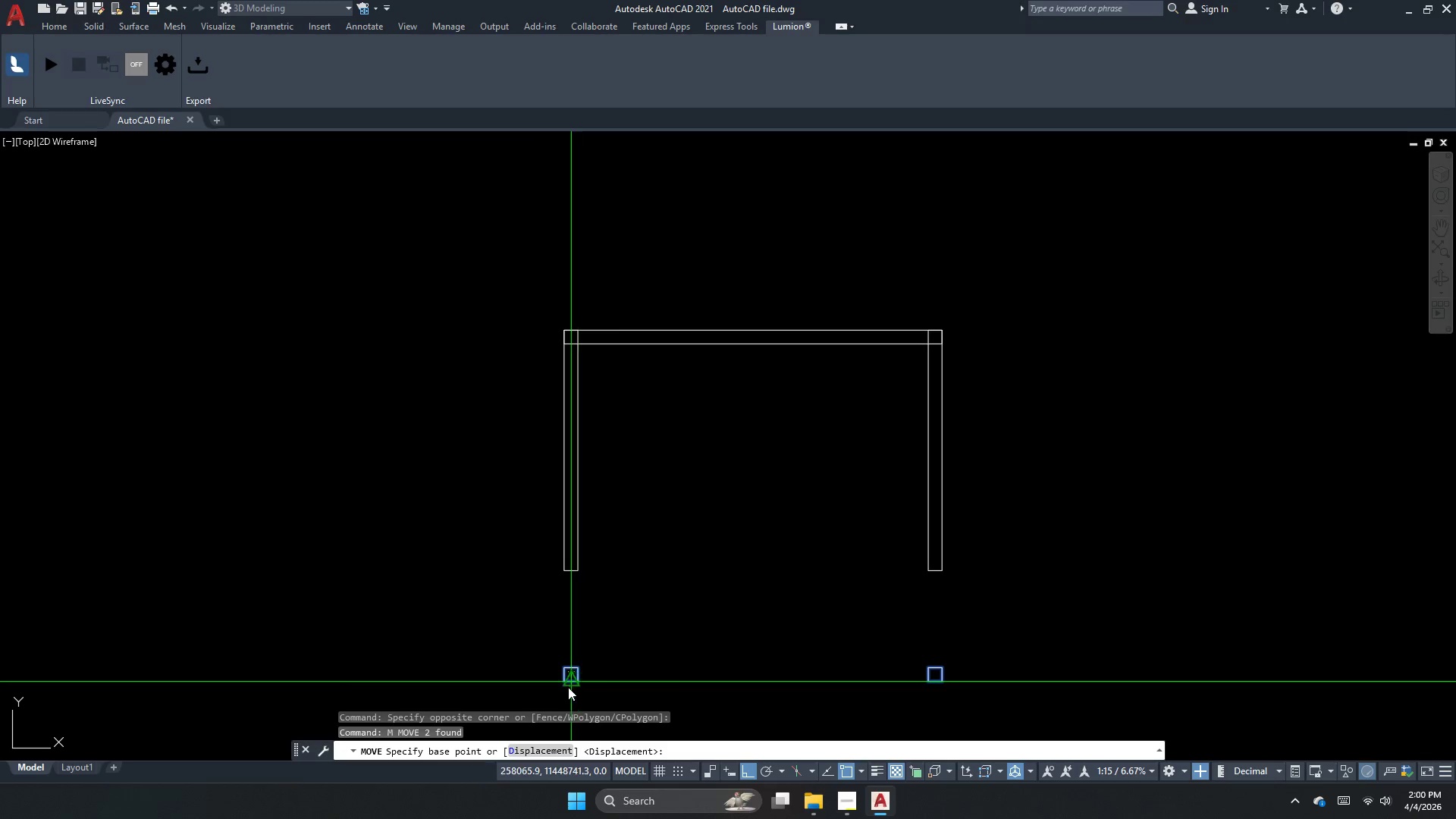 
key(M)
 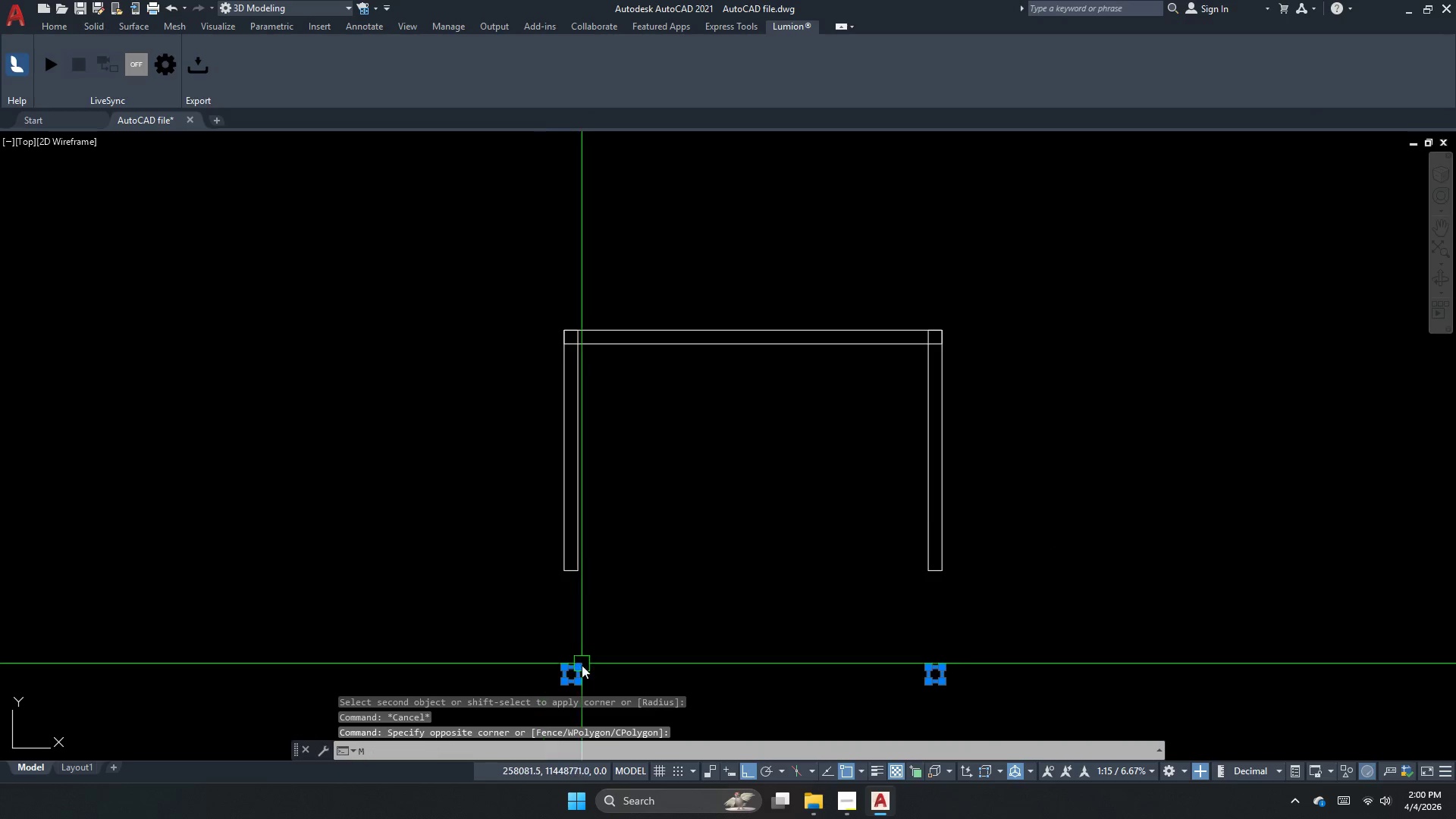 
key(Space)
 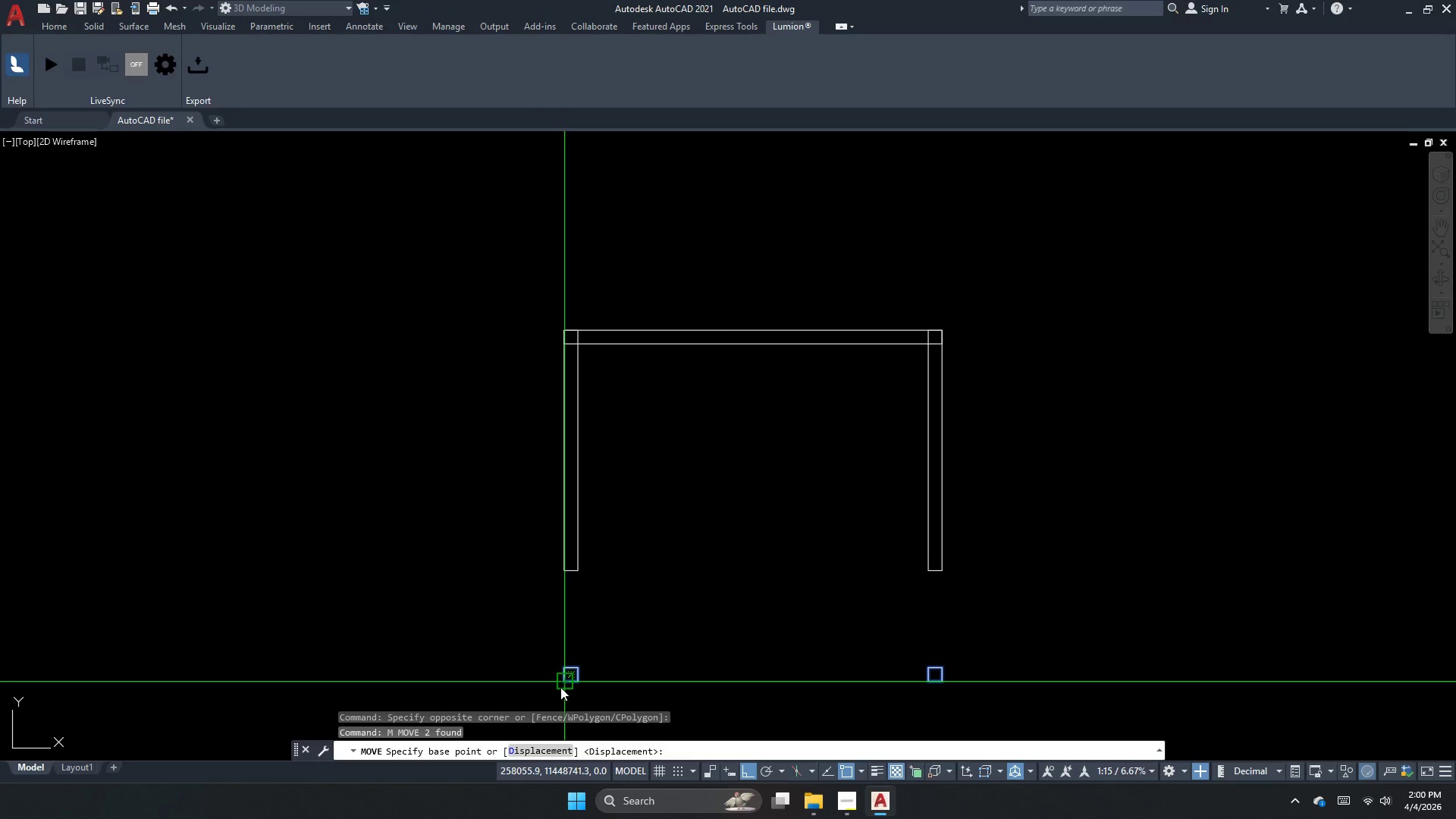 
left_click_drag(start_coordinate=[560, 687], to_coordinate=[560, 671])
 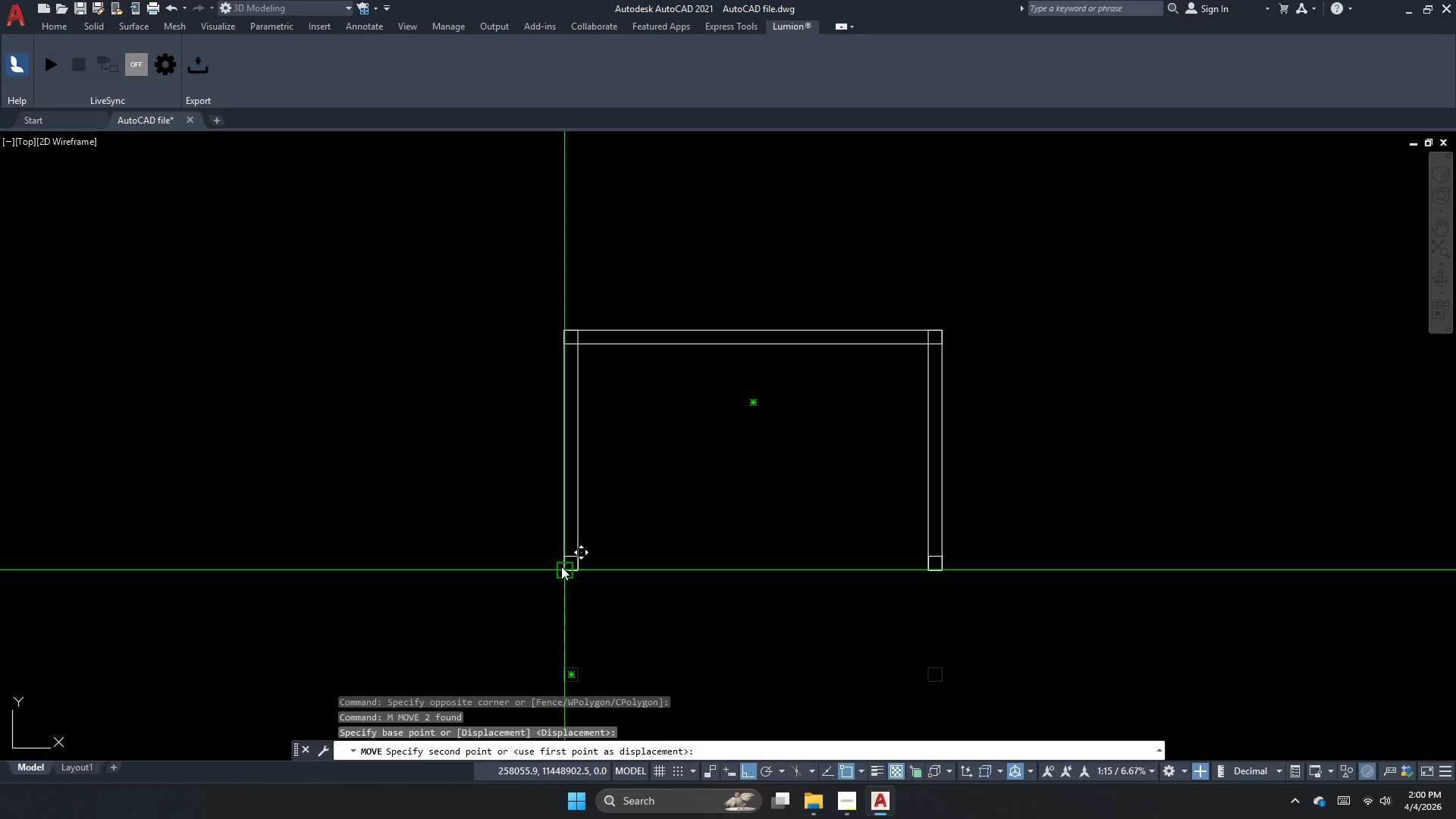 
left_click([561, 566])
 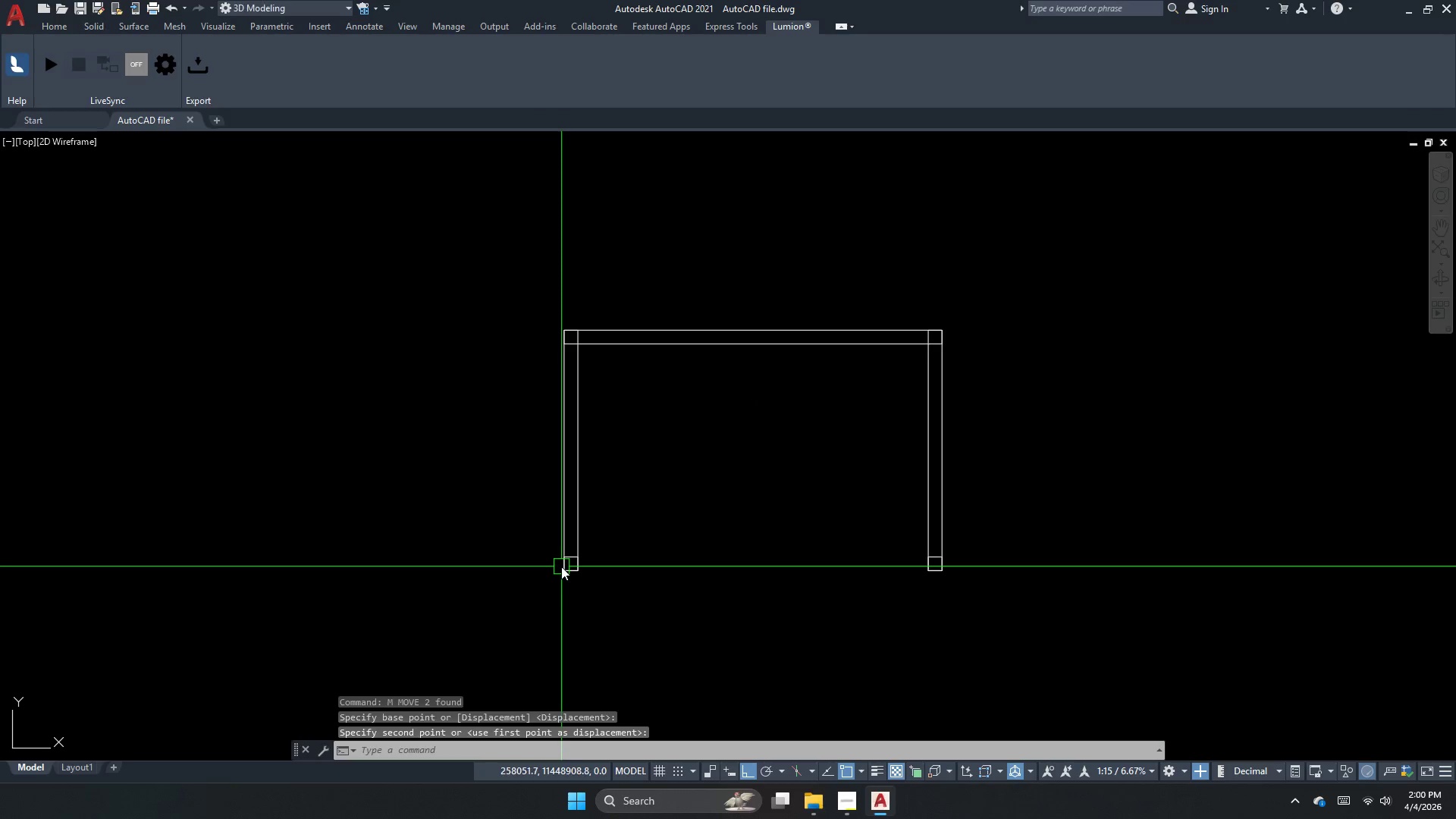 
key(Escape)
 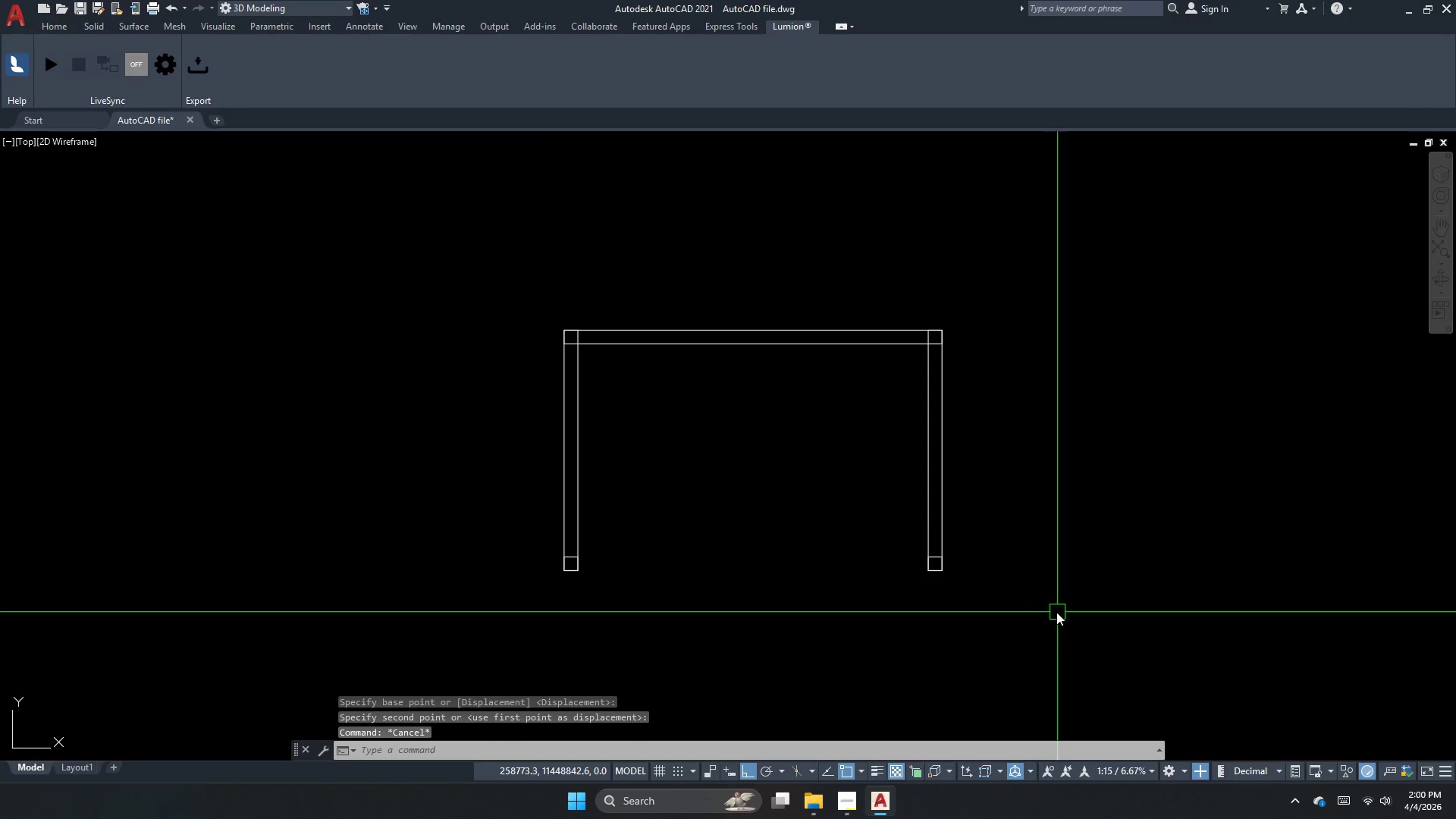 
key(Escape)
 